 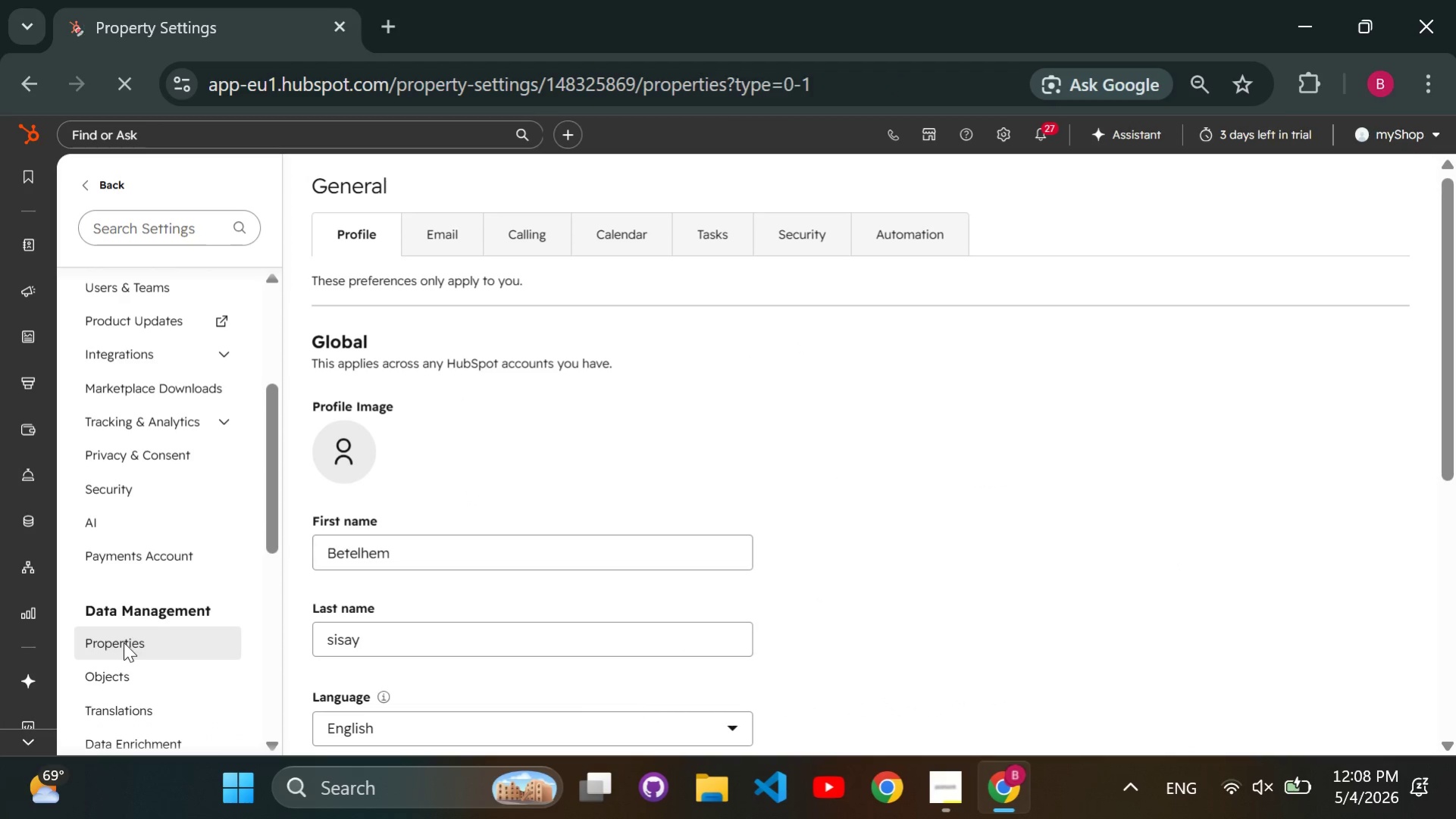 
left_click([649, 370])
 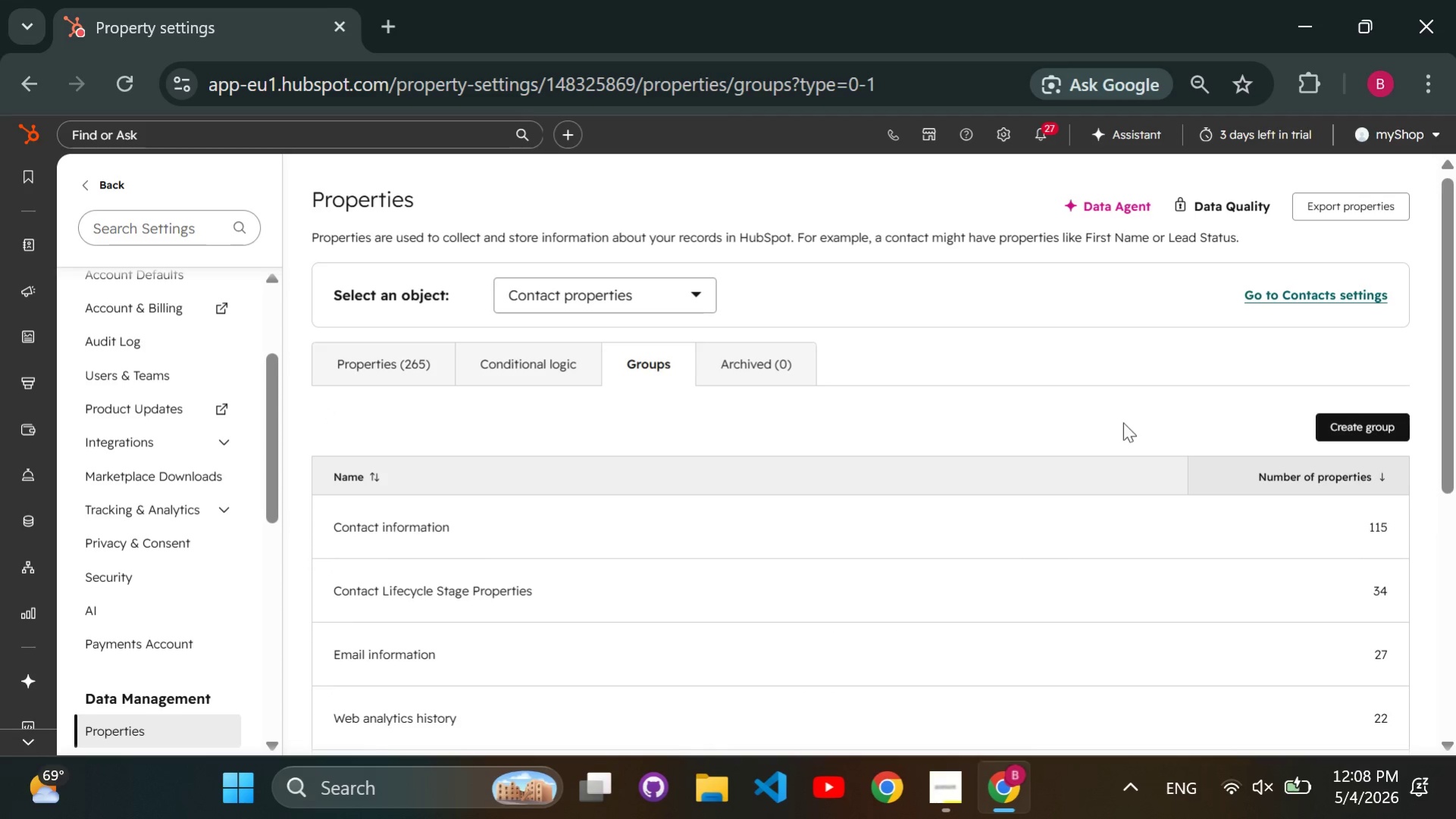 
left_click([1356, 419])
 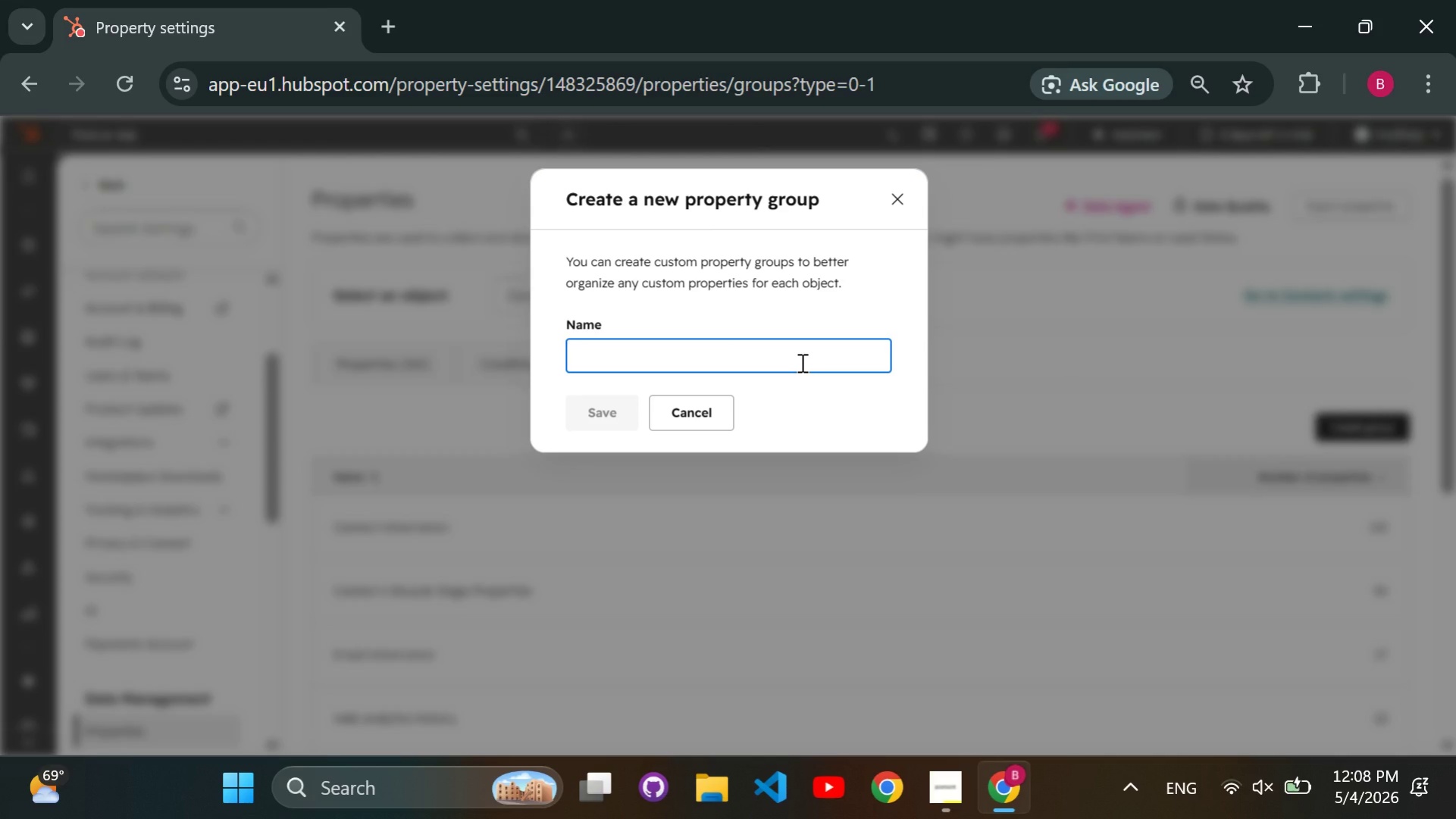 
wait(5.45)
 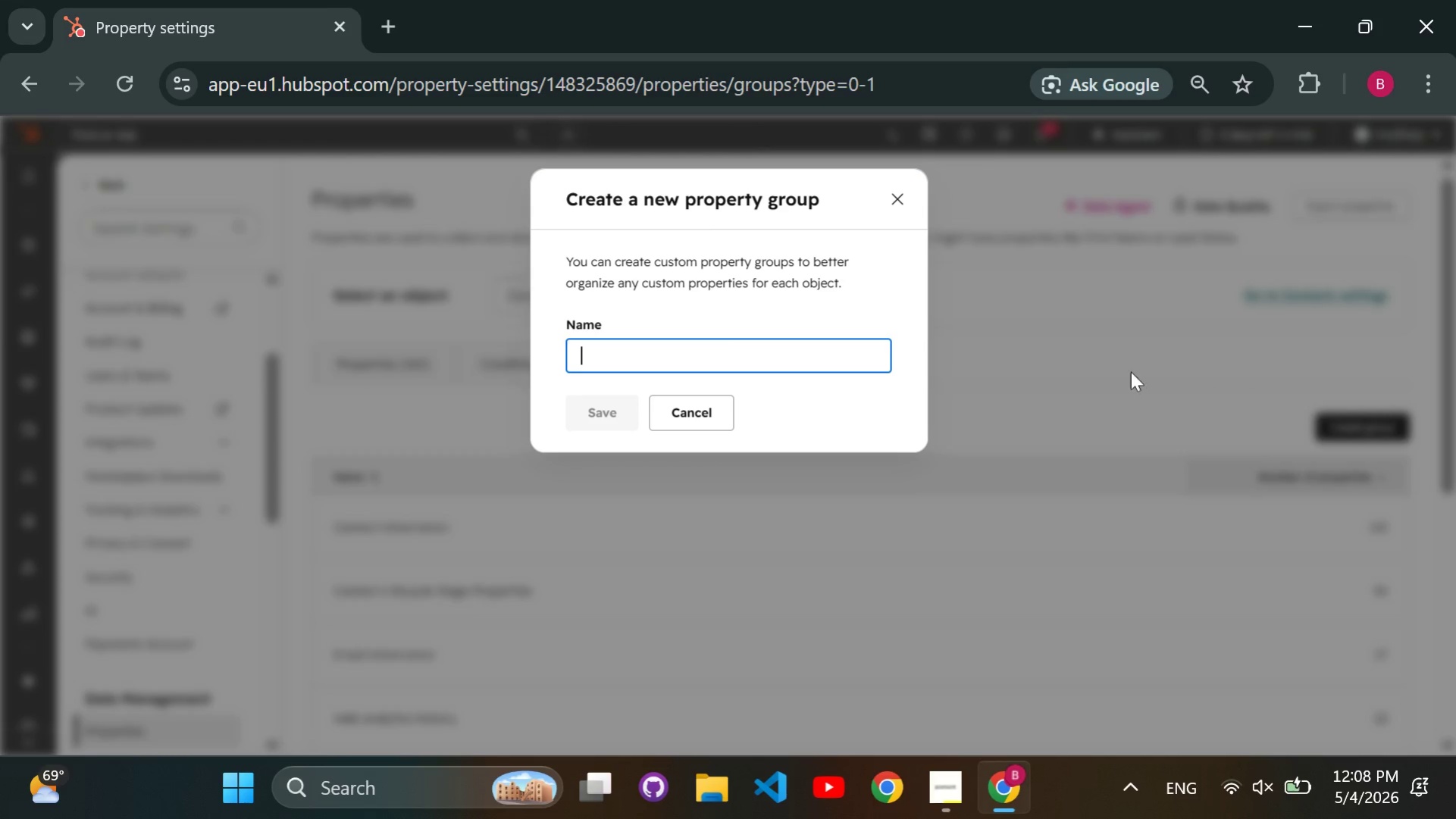 
type(Construction)
 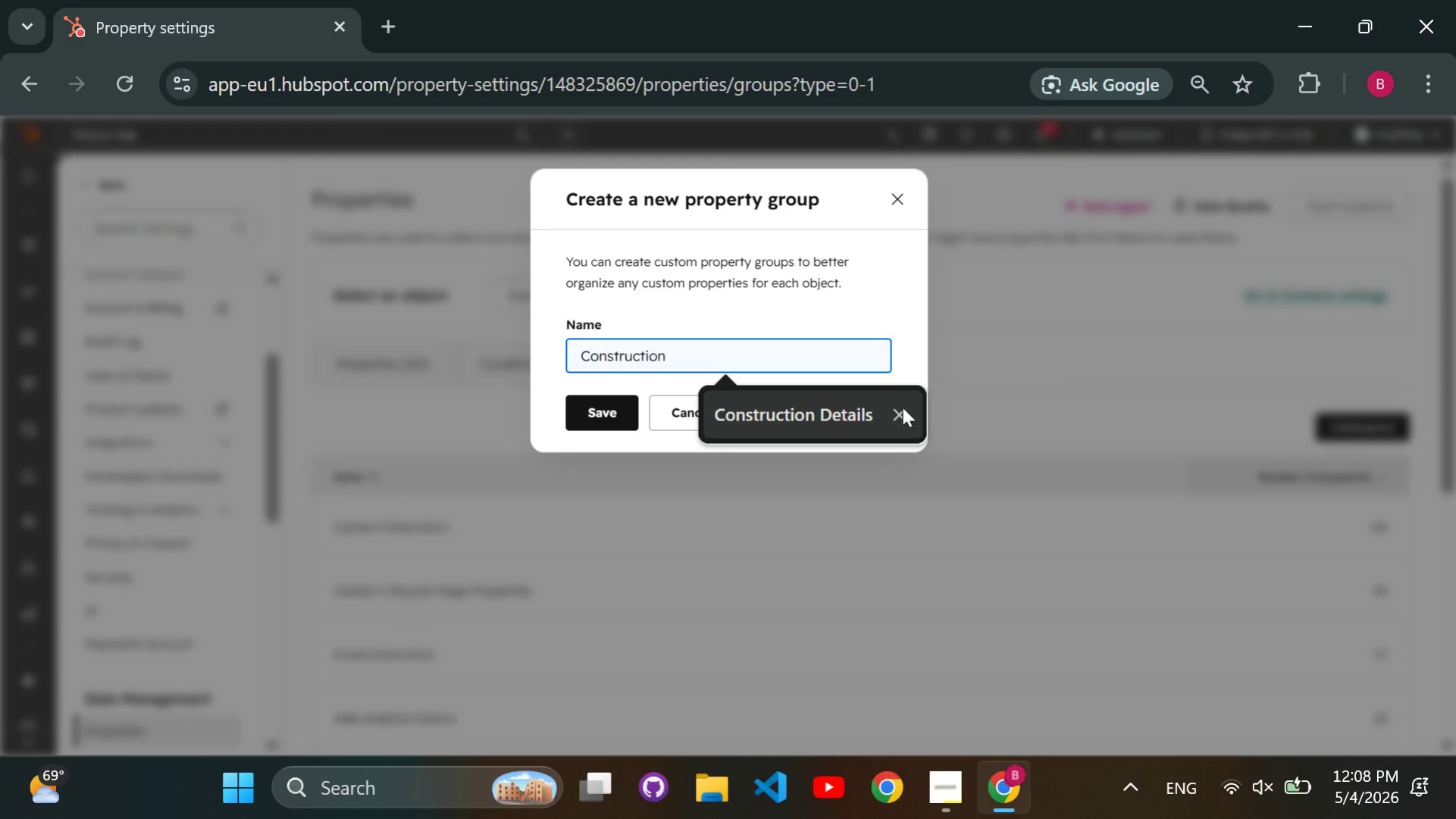 
left_click([897, 414])
 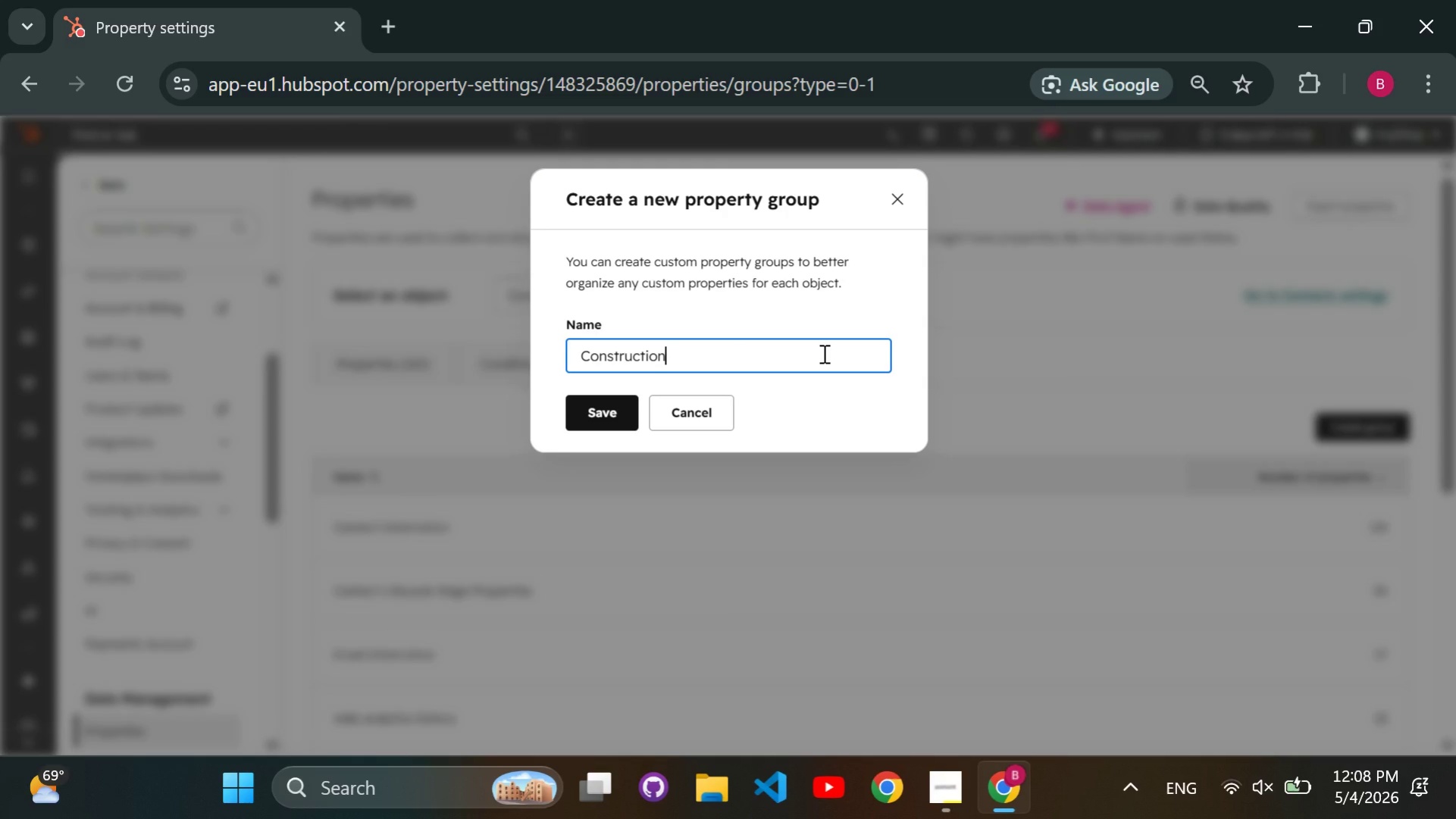 
type( Details)
 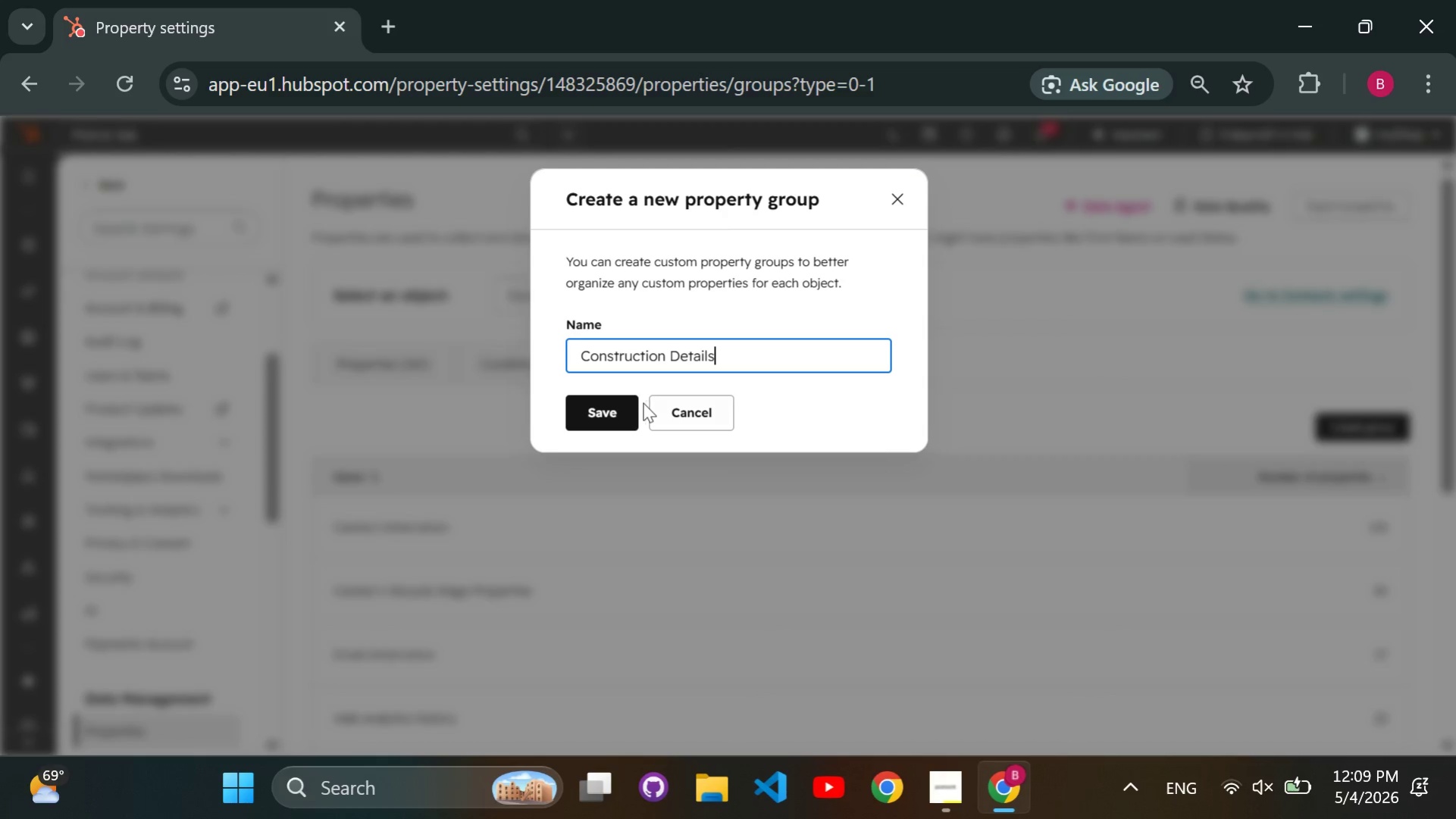 
left_click([617, 412])
 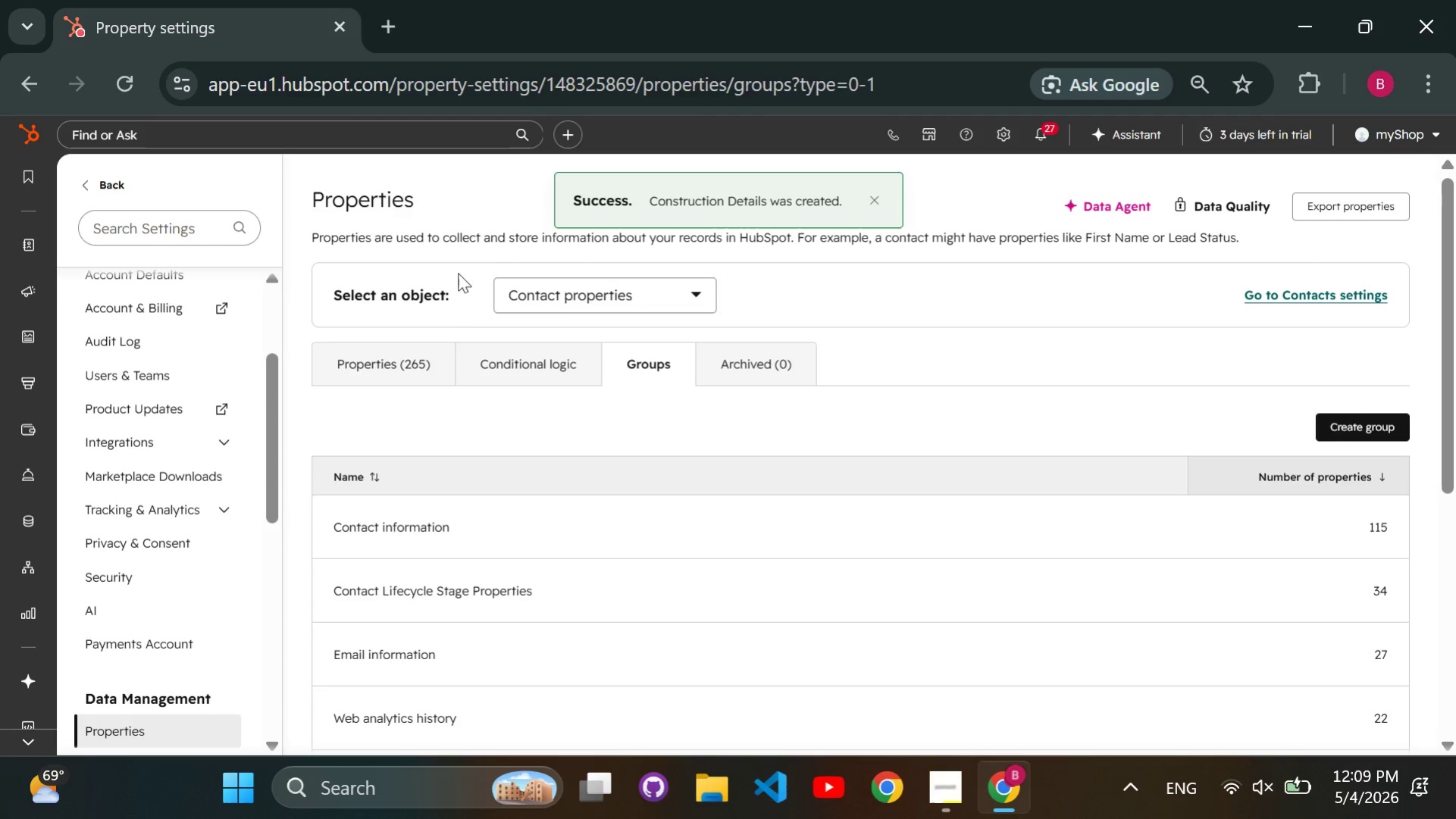 
wait(6.2)
 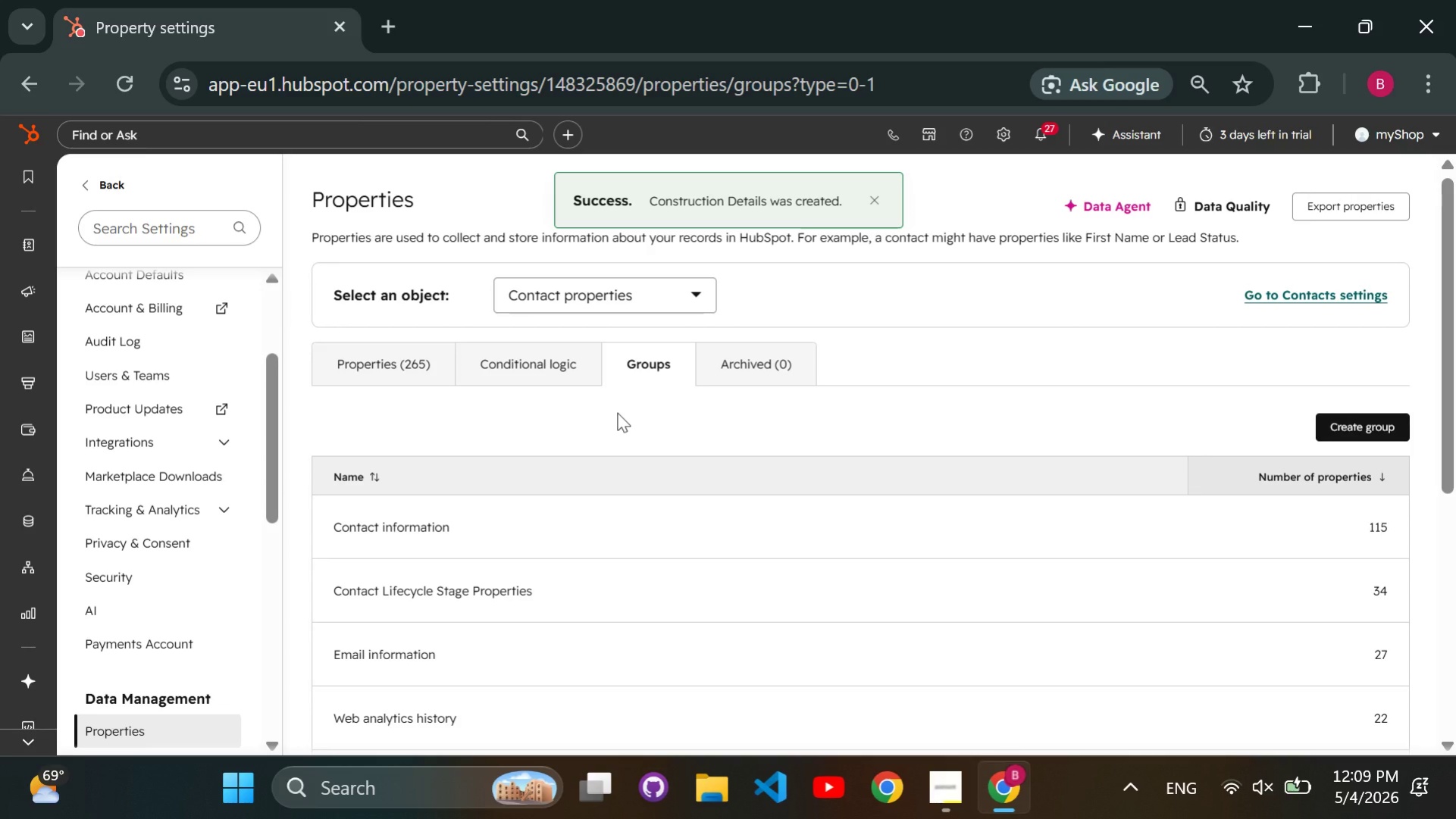 
left_click([406, 363])
 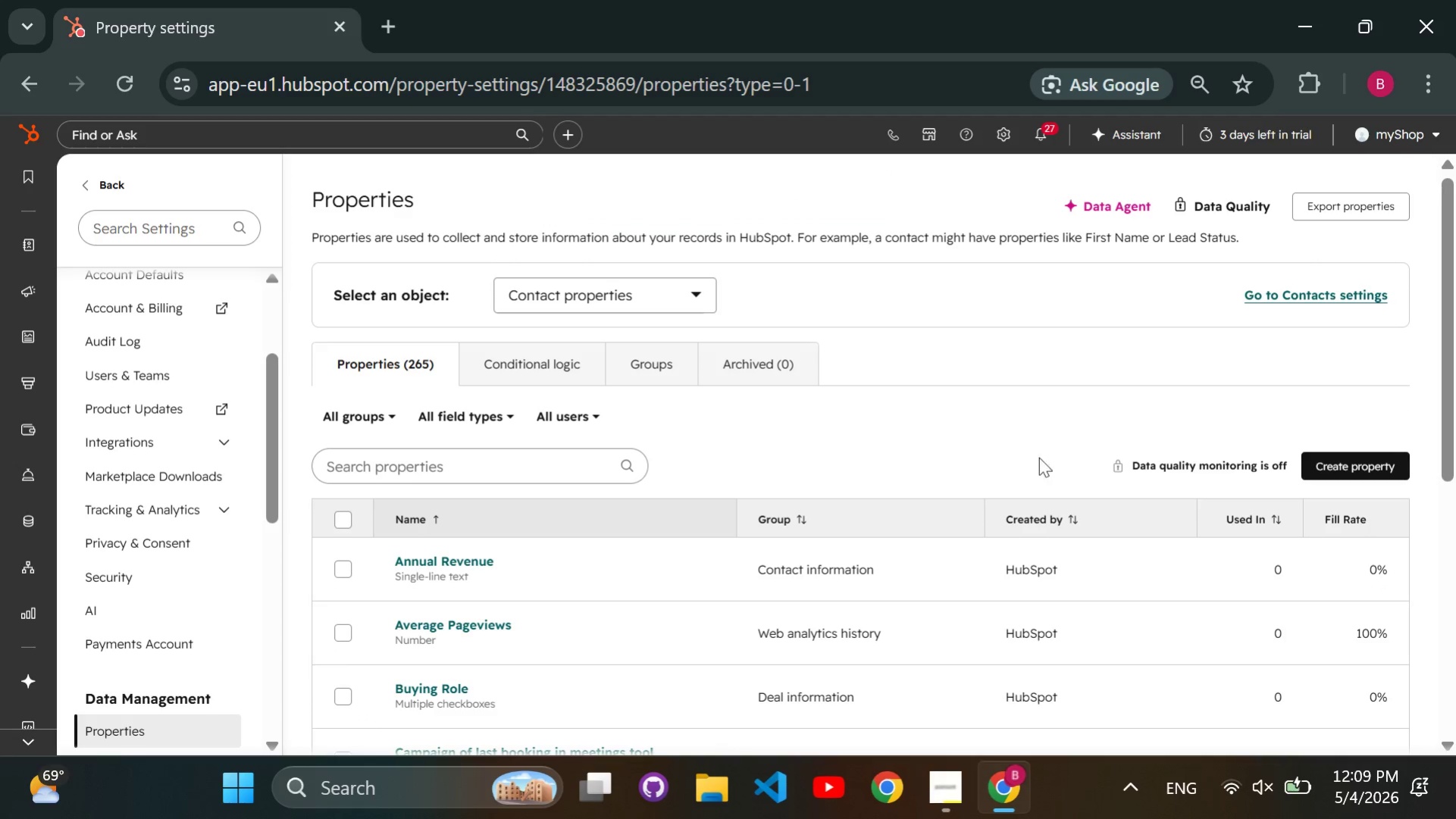 
left_click([1362, 461])
 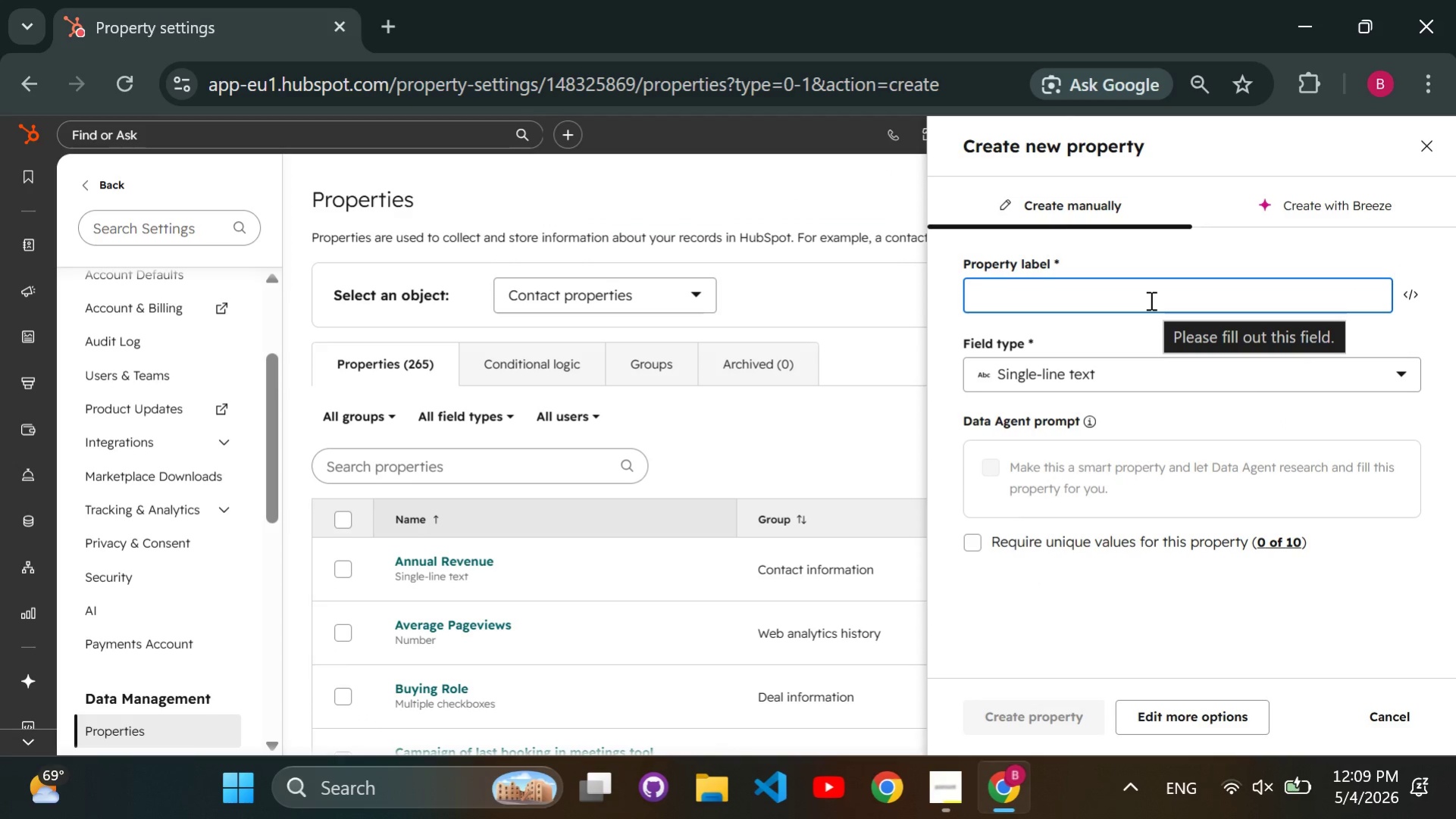 
type(Lot Zoning Status)
 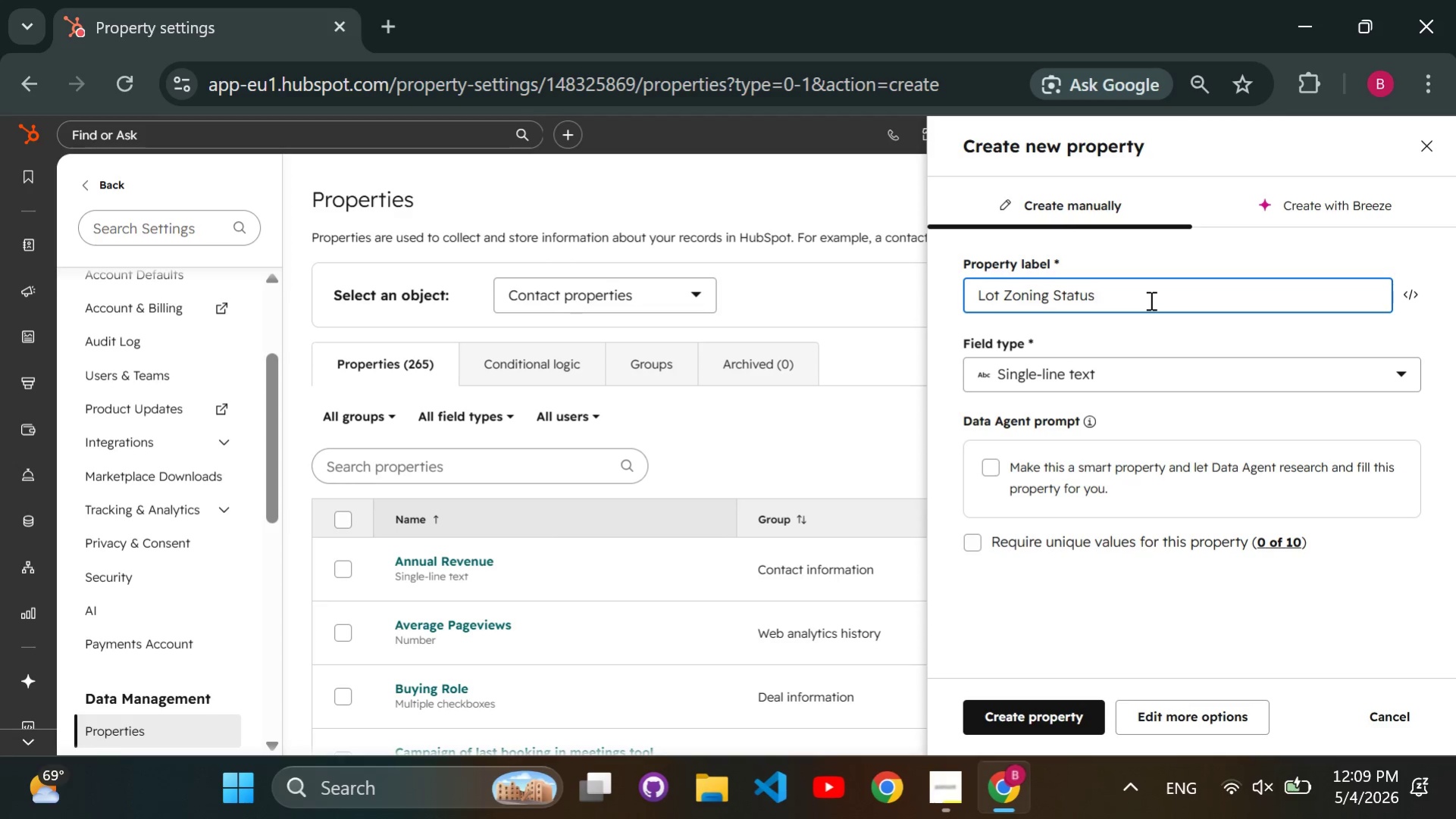 
left_click([1187, 363])
 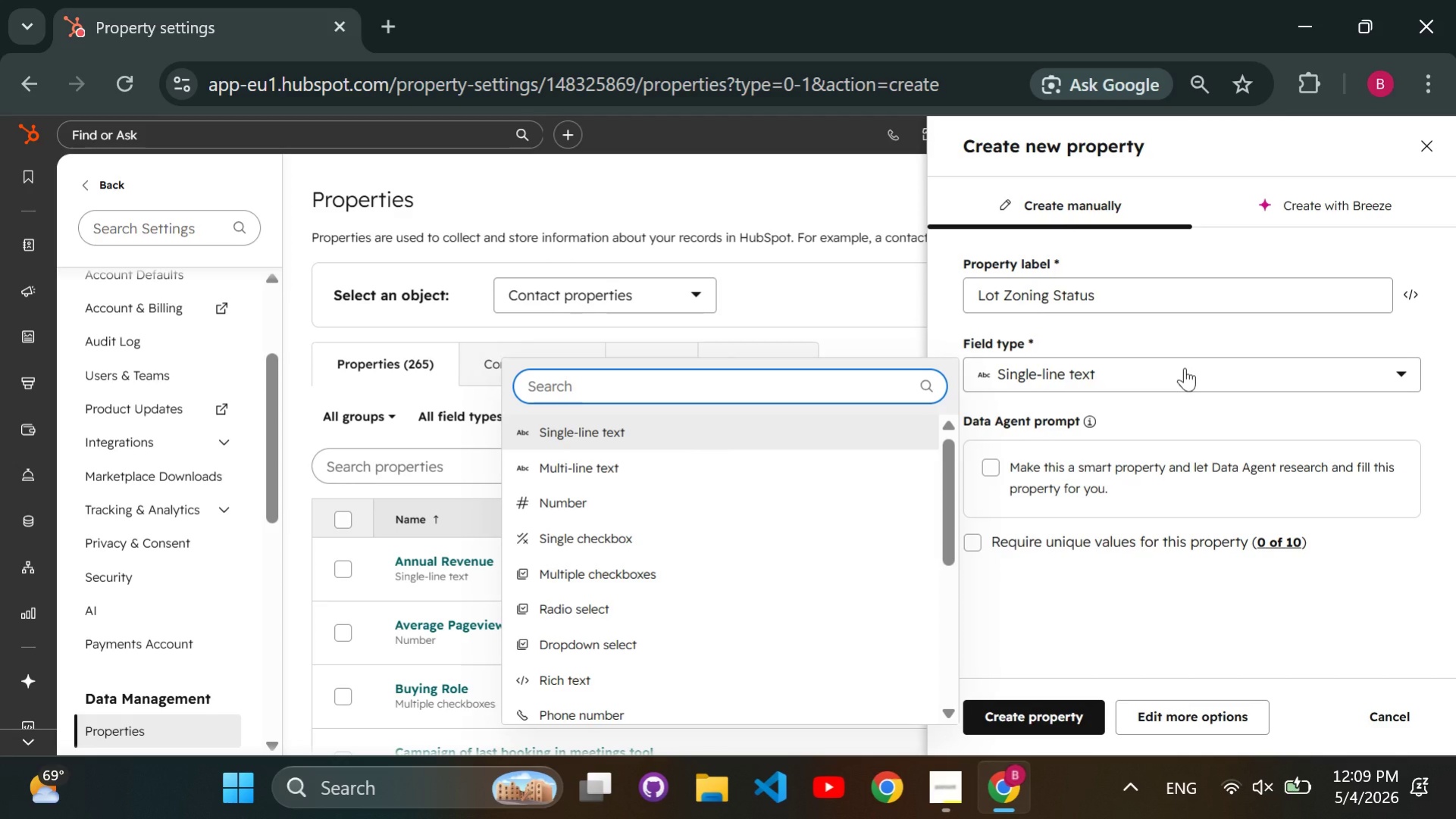 
type(dropdoen)
key(Backspace)
key(Backspace)
 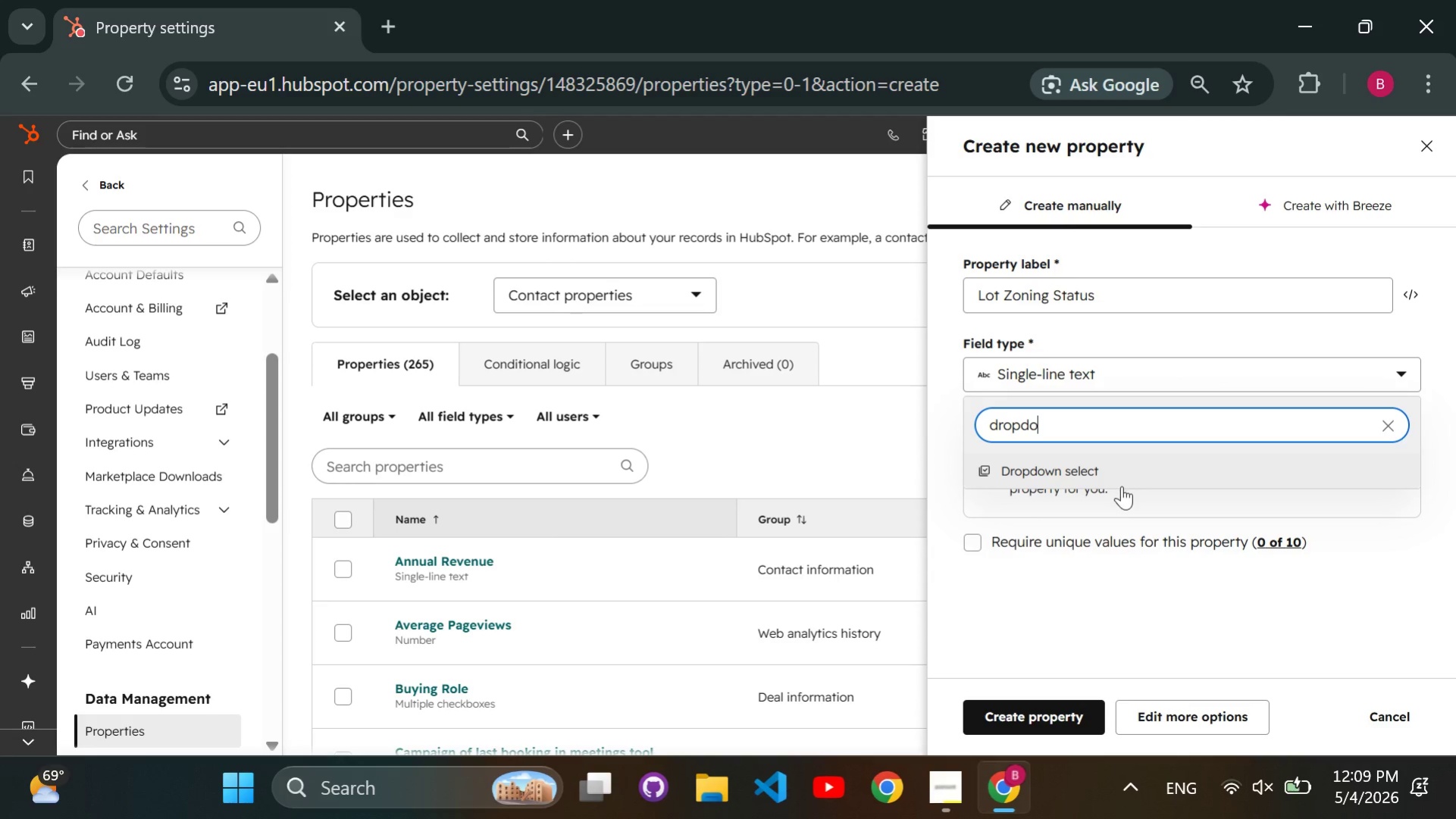 
left_click([1116, 475])
 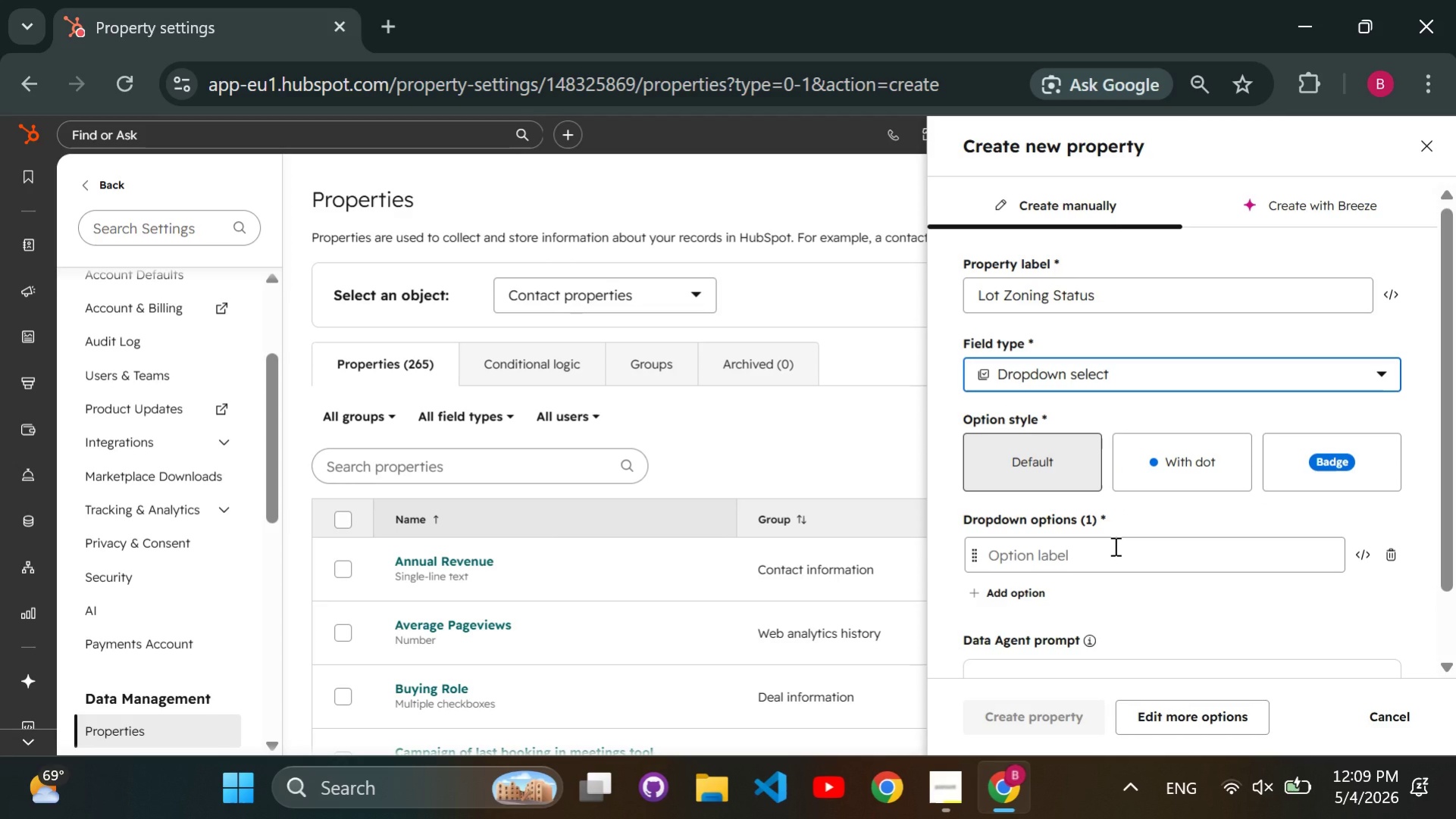 
left_click([1113, 545])
 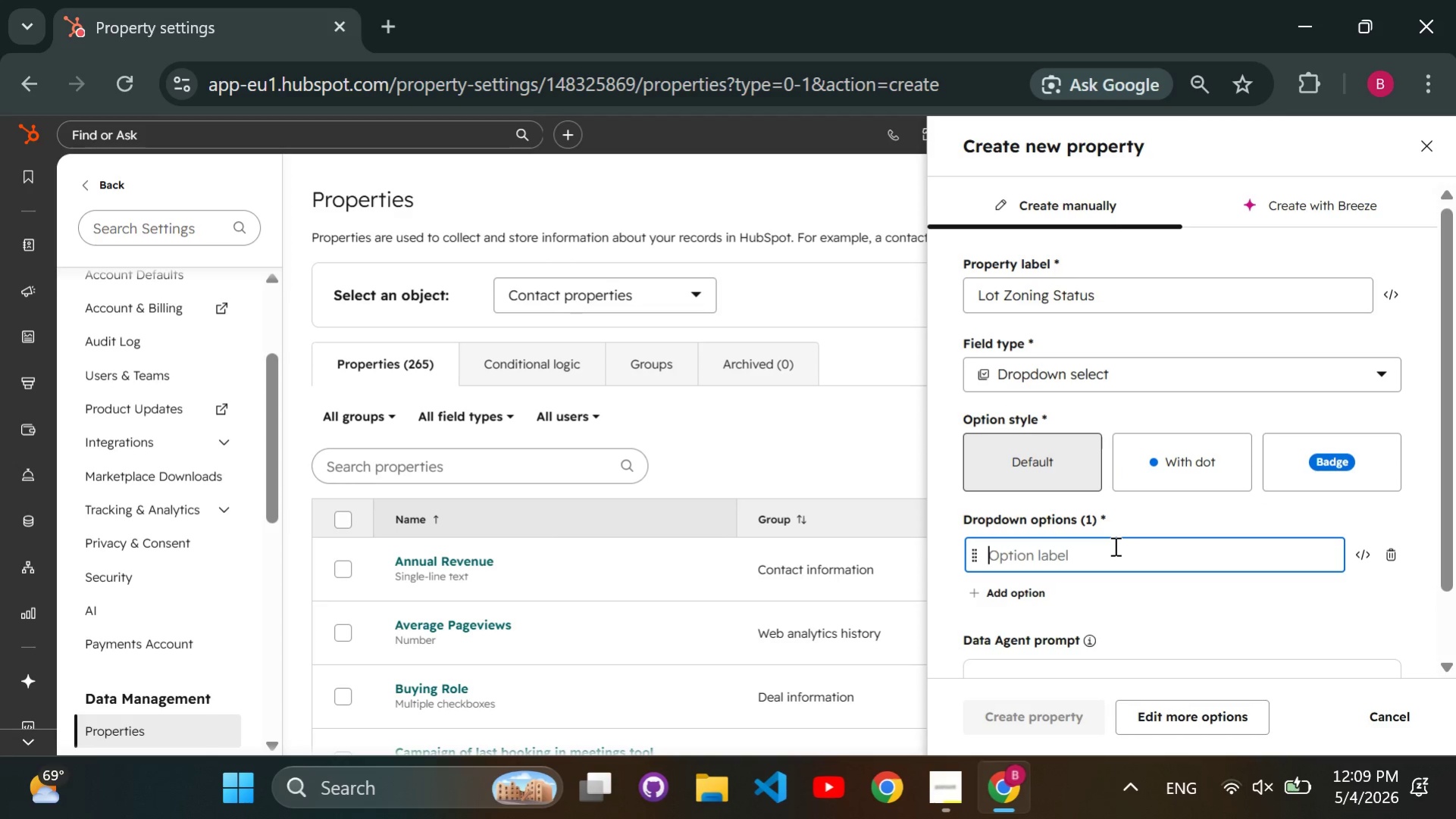 
type(Approved)
 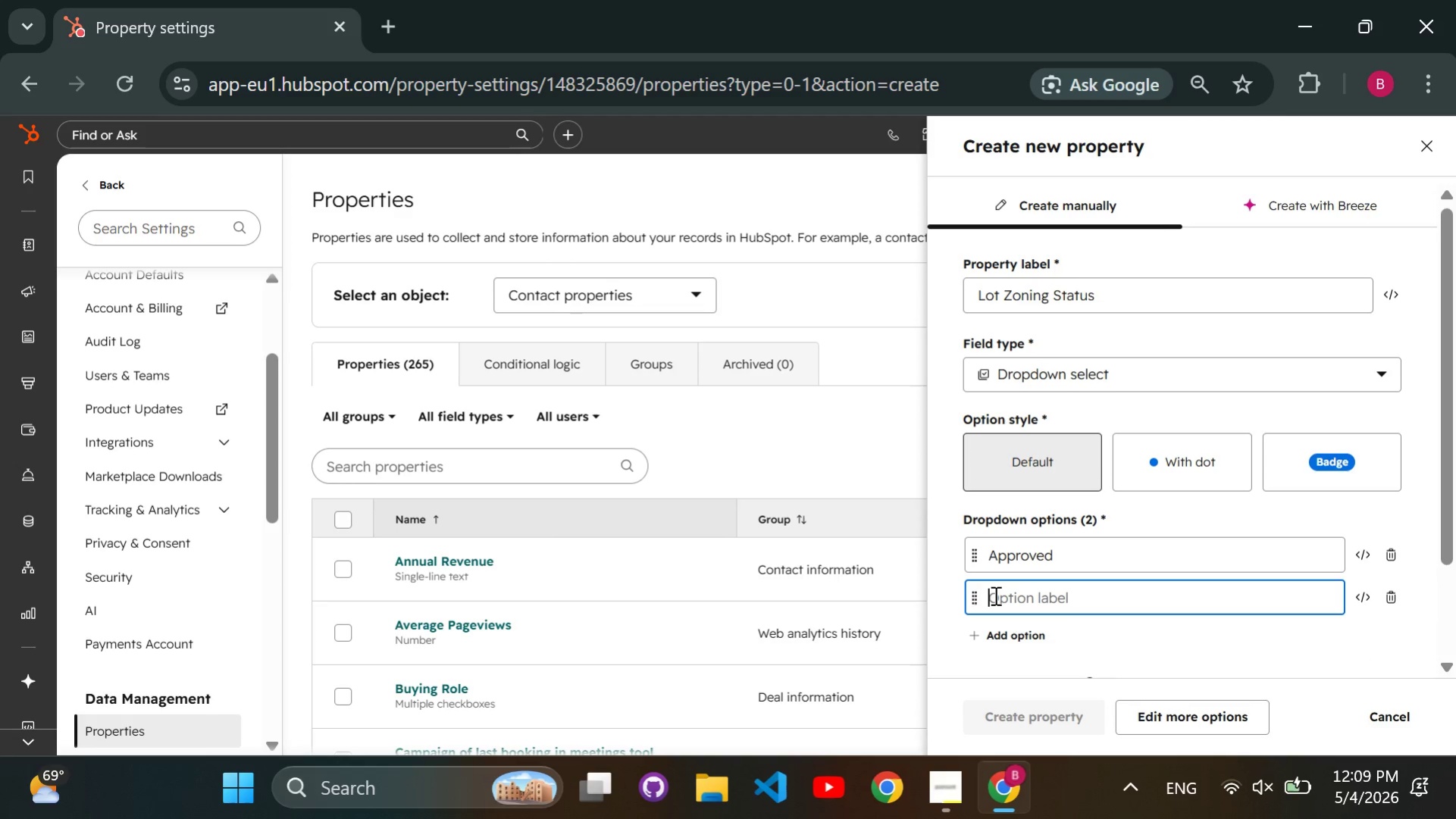 
type(Pending)
 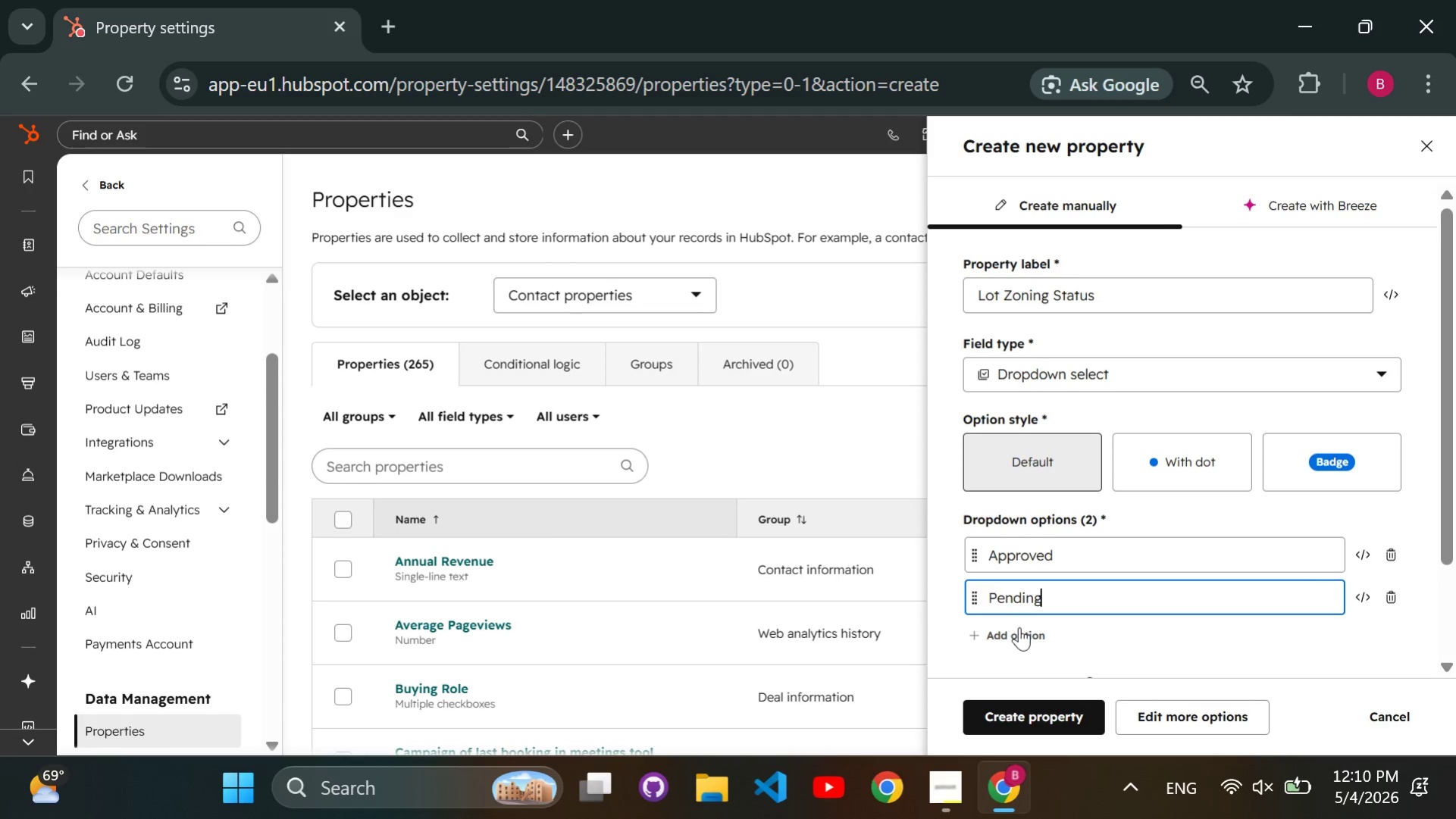 
left_click([1019, 627])
 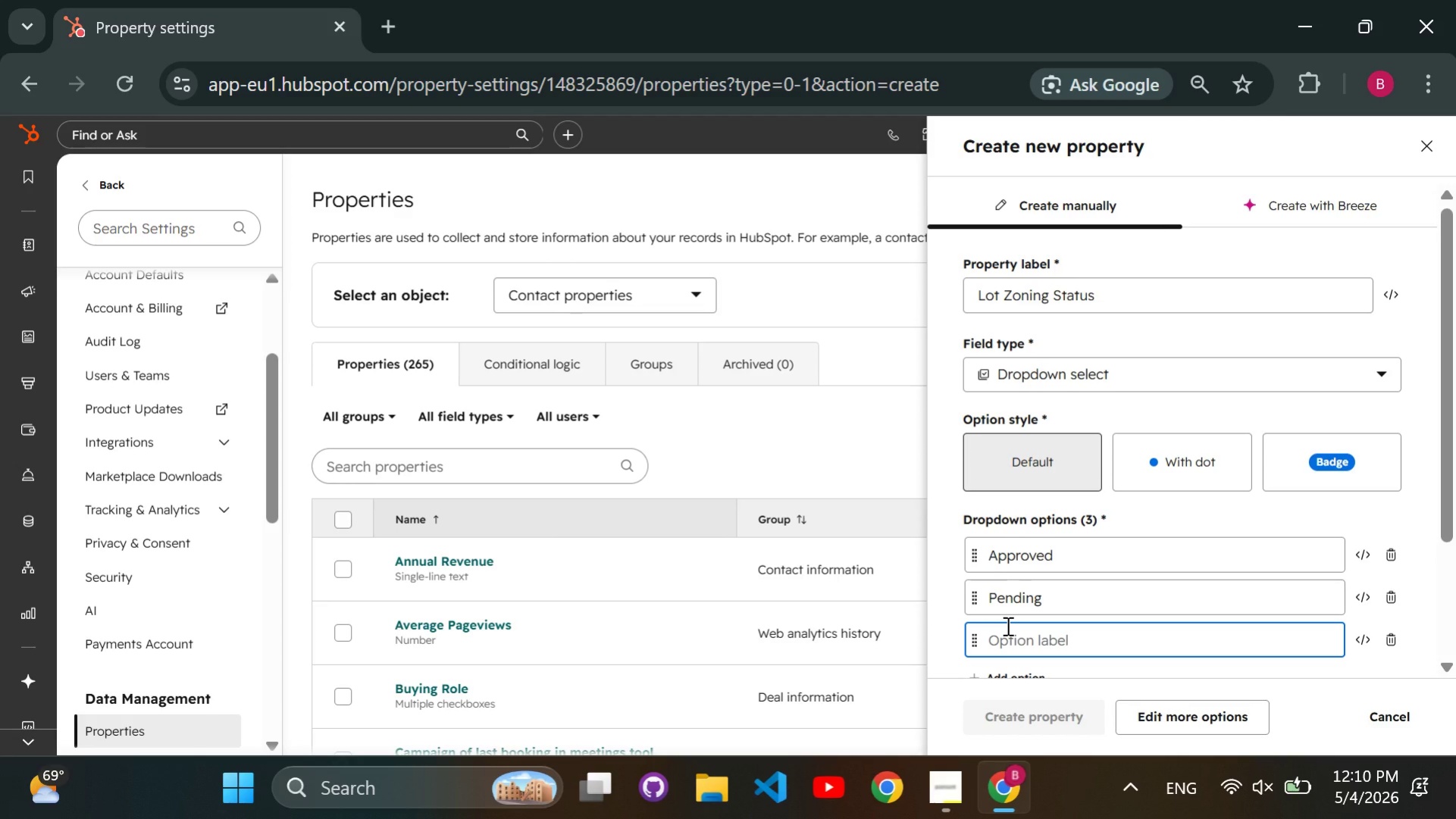 
type(Not Approved)
 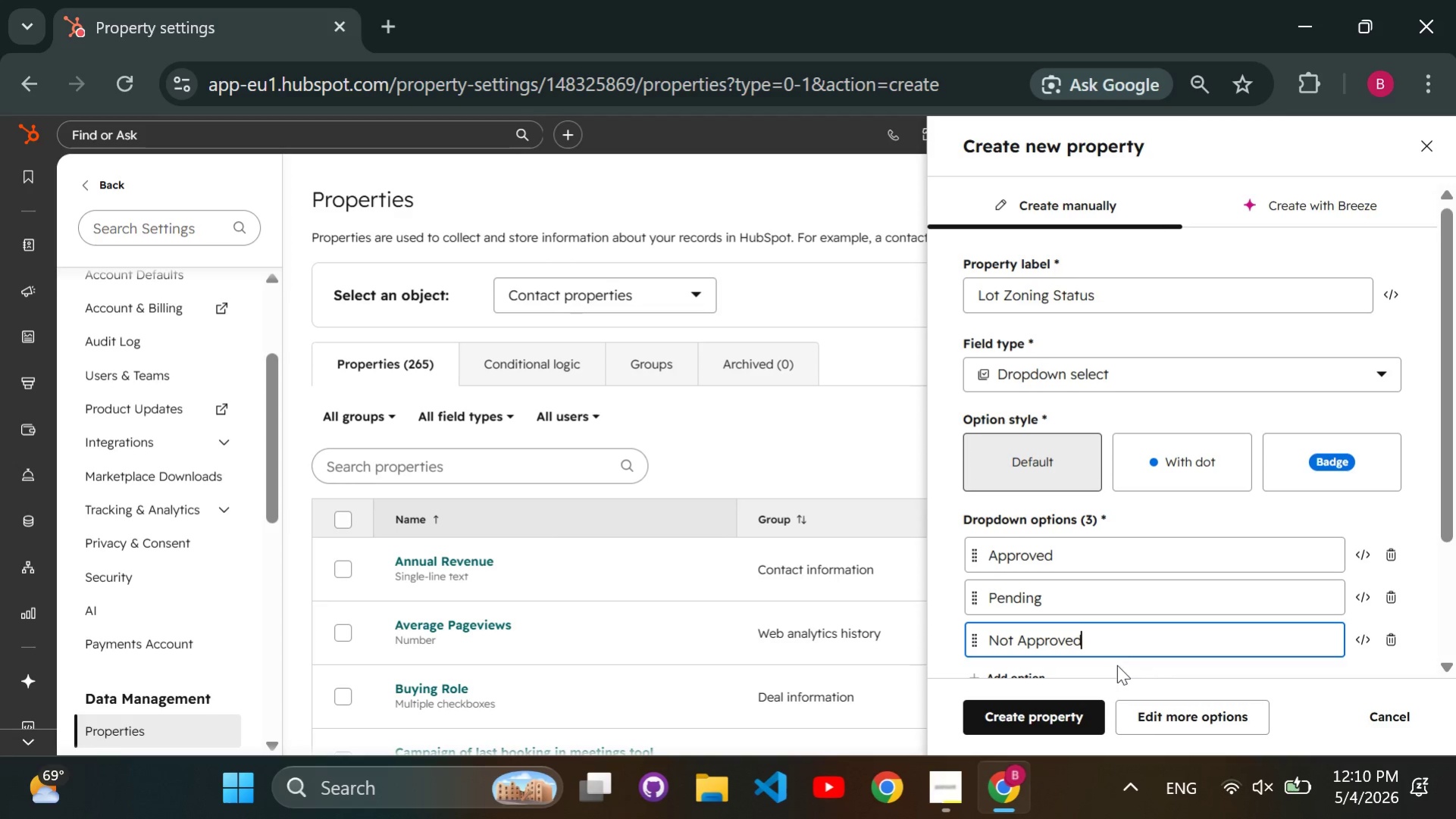 
left_click([1162, 717])
 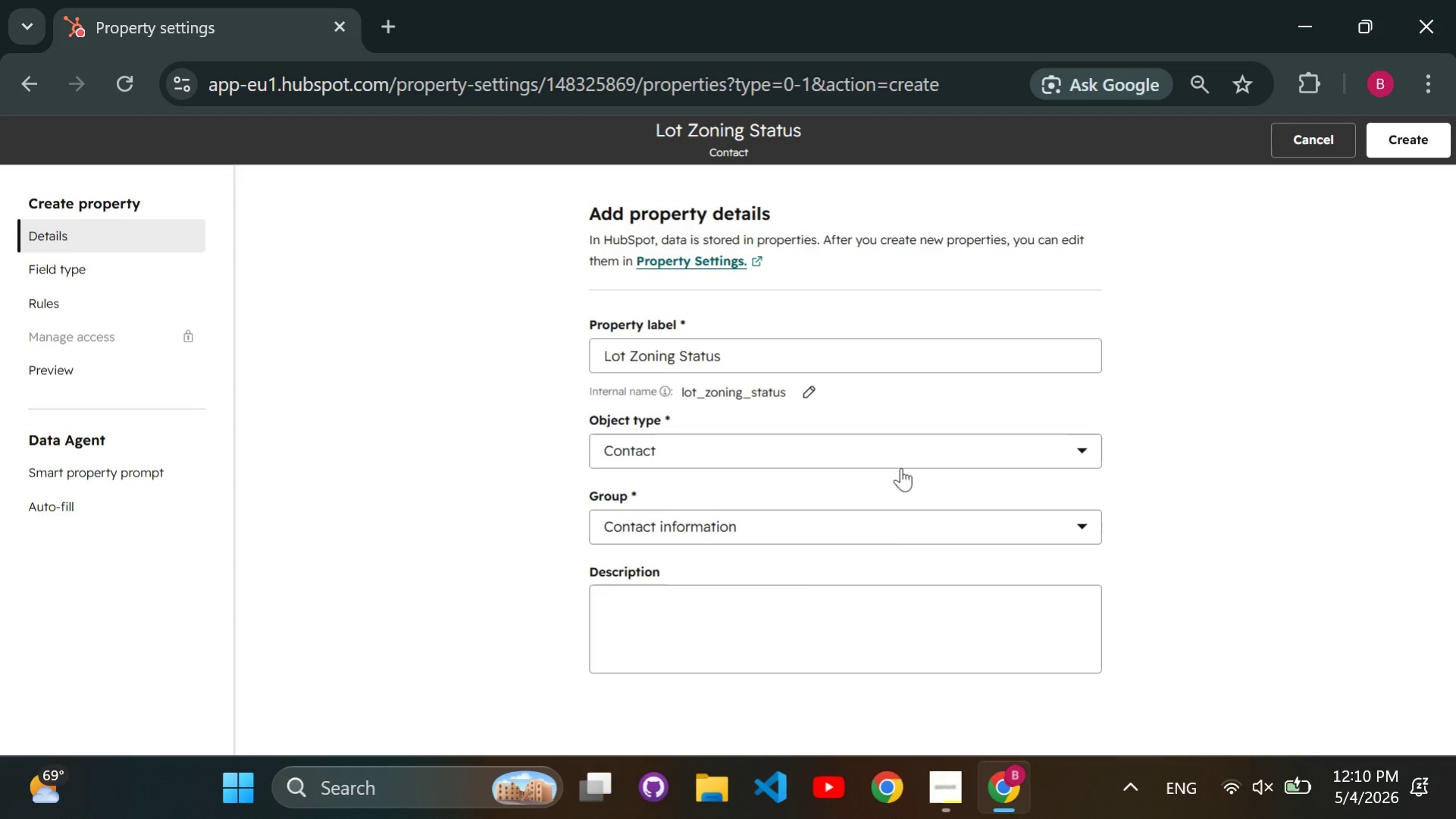 
left_click([895, 530])
 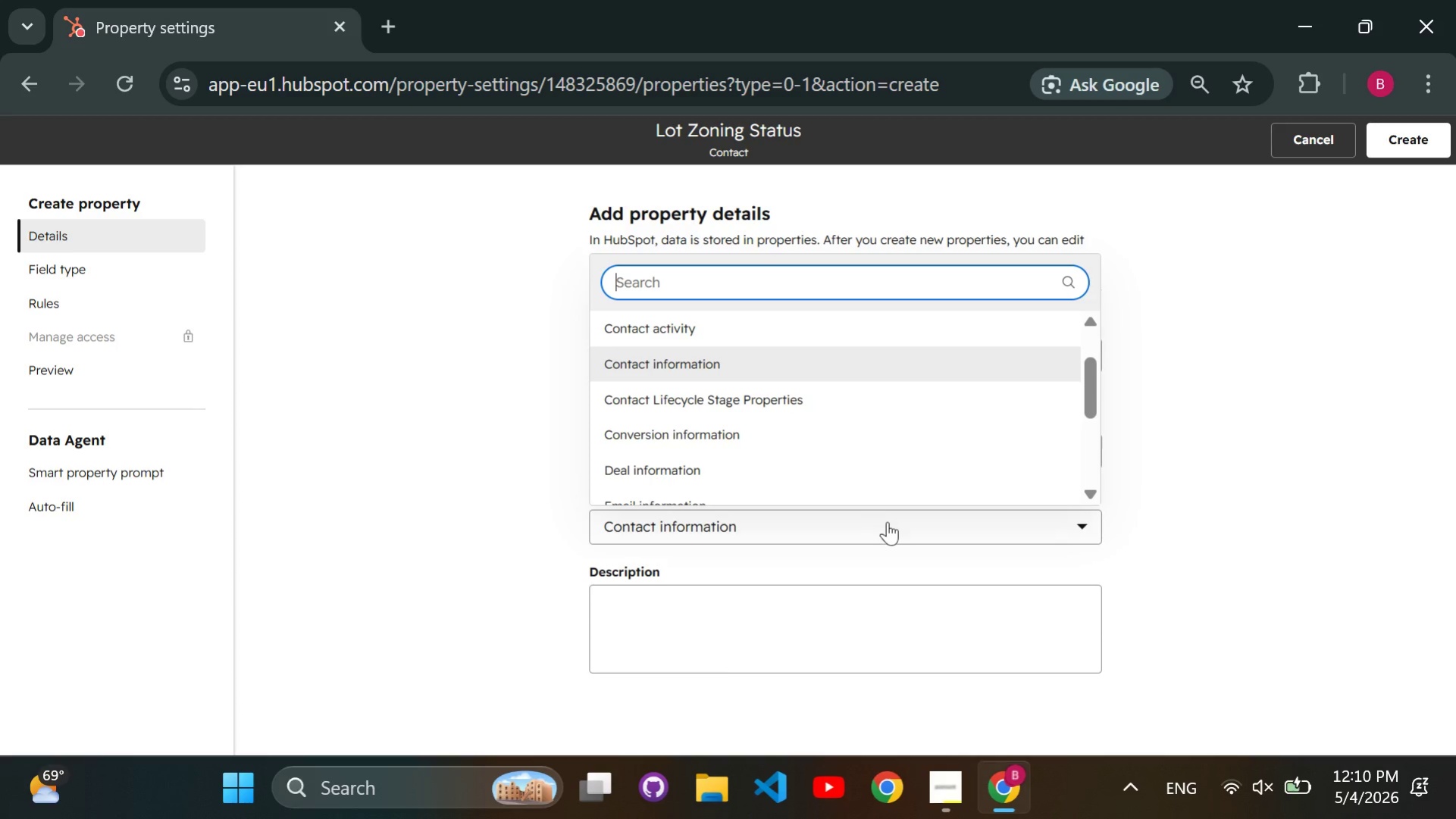 
type(Constra)
key(Backspace)
type(uction )
 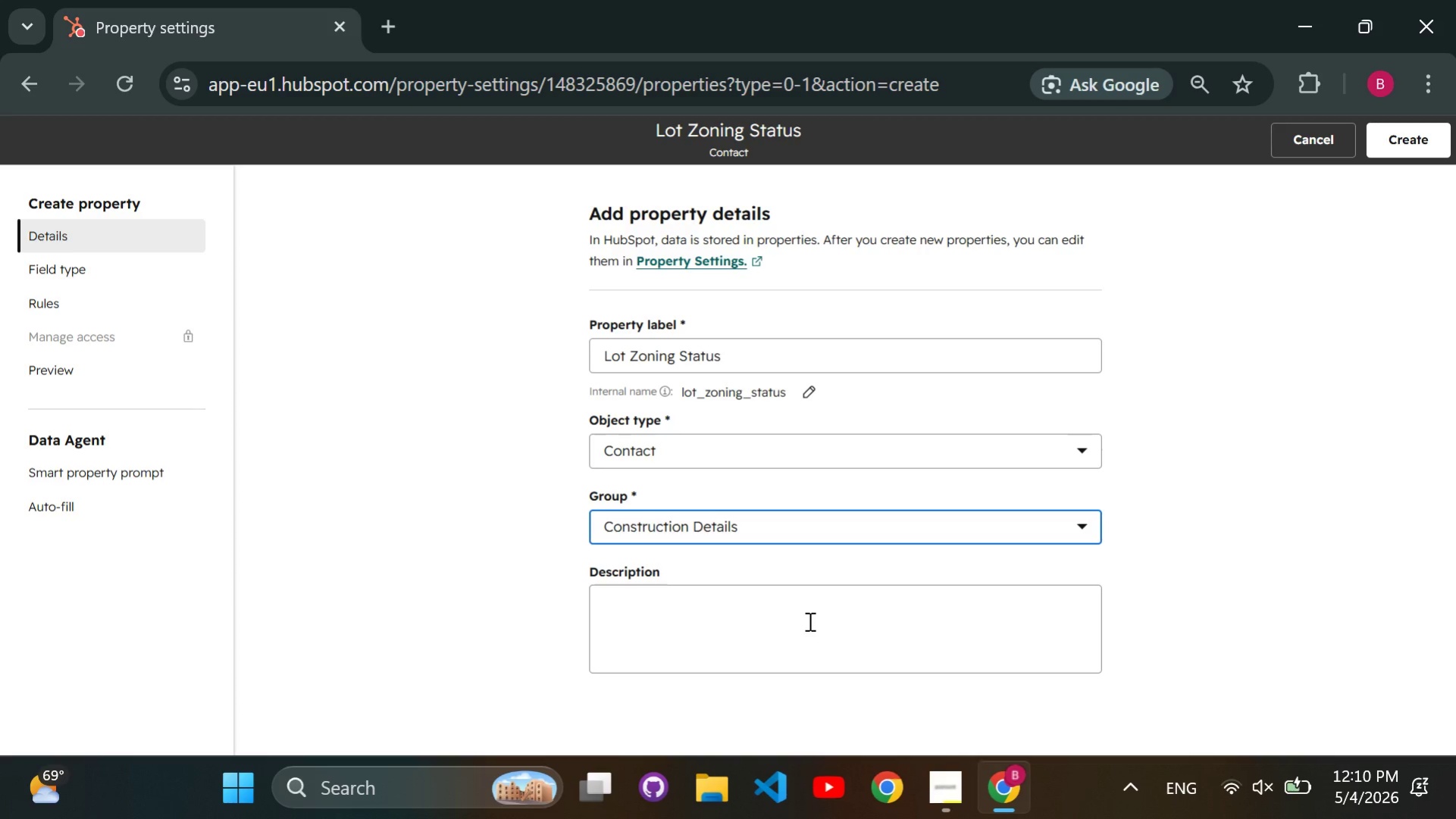 
left_click([803, 610])
 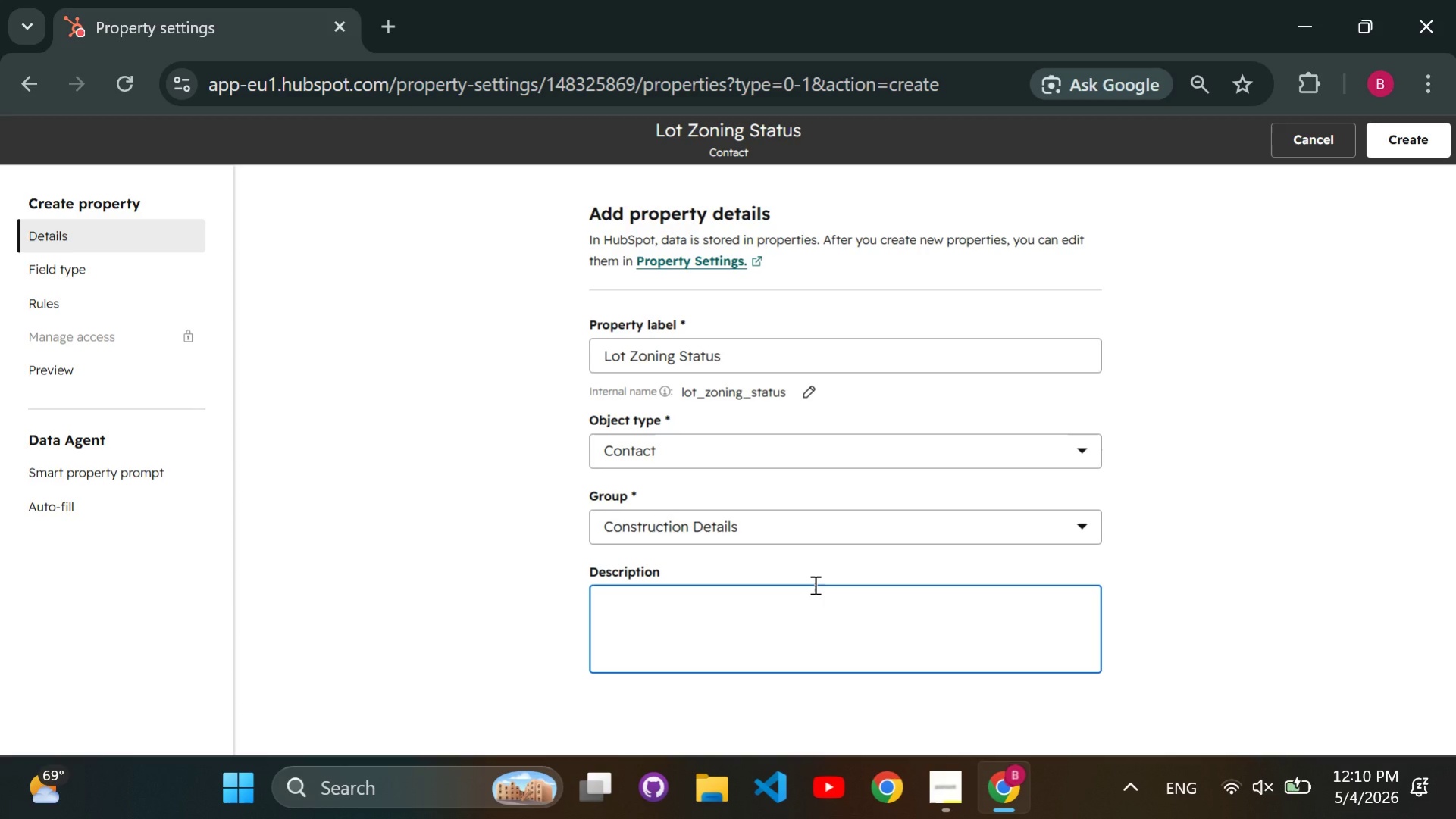 
type(Indicate the current legal standing of the lot regarding ADU or Custom Build permits. Vital for site Feasibility stage)
 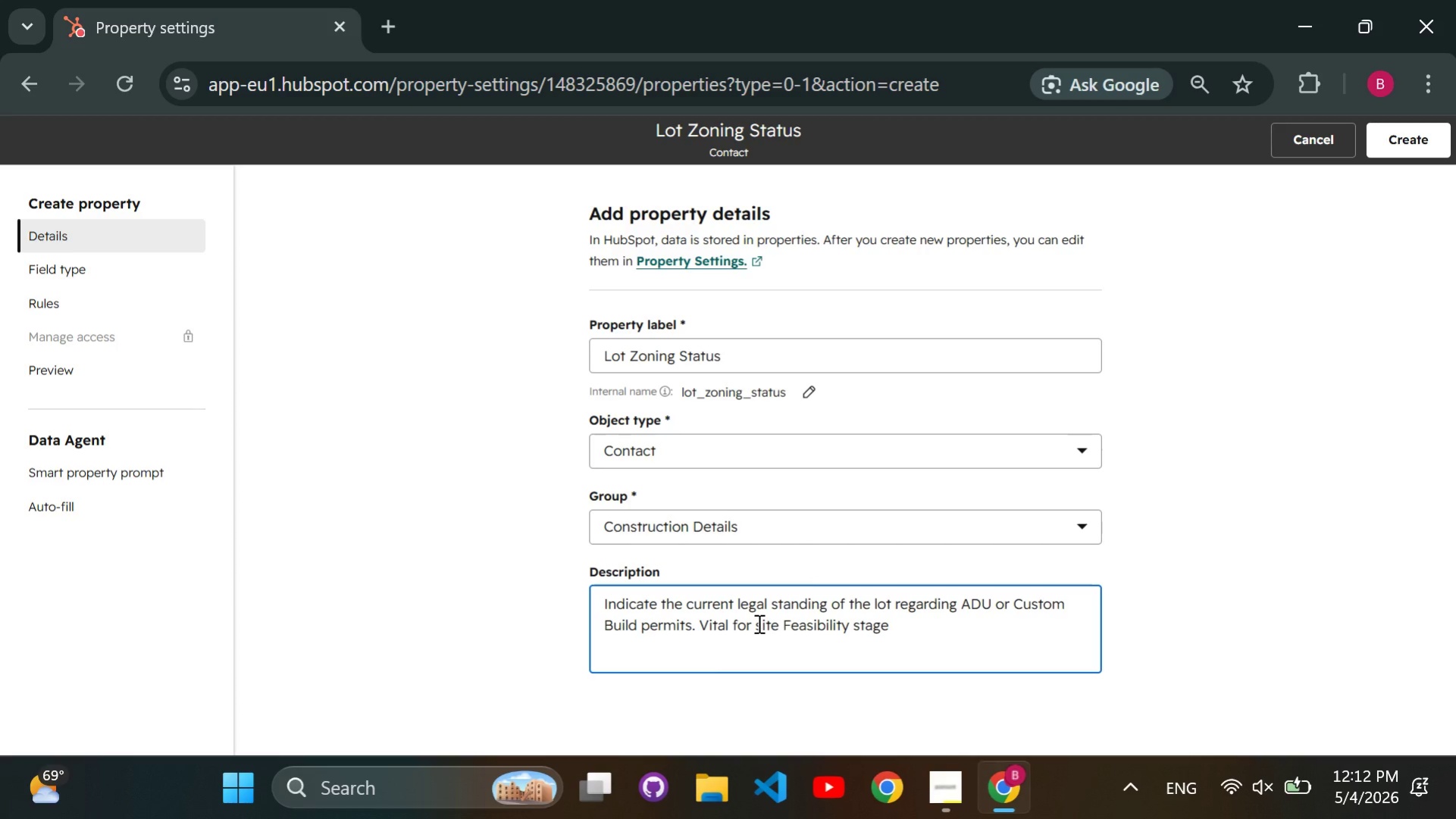 
left_click([761, 623])
 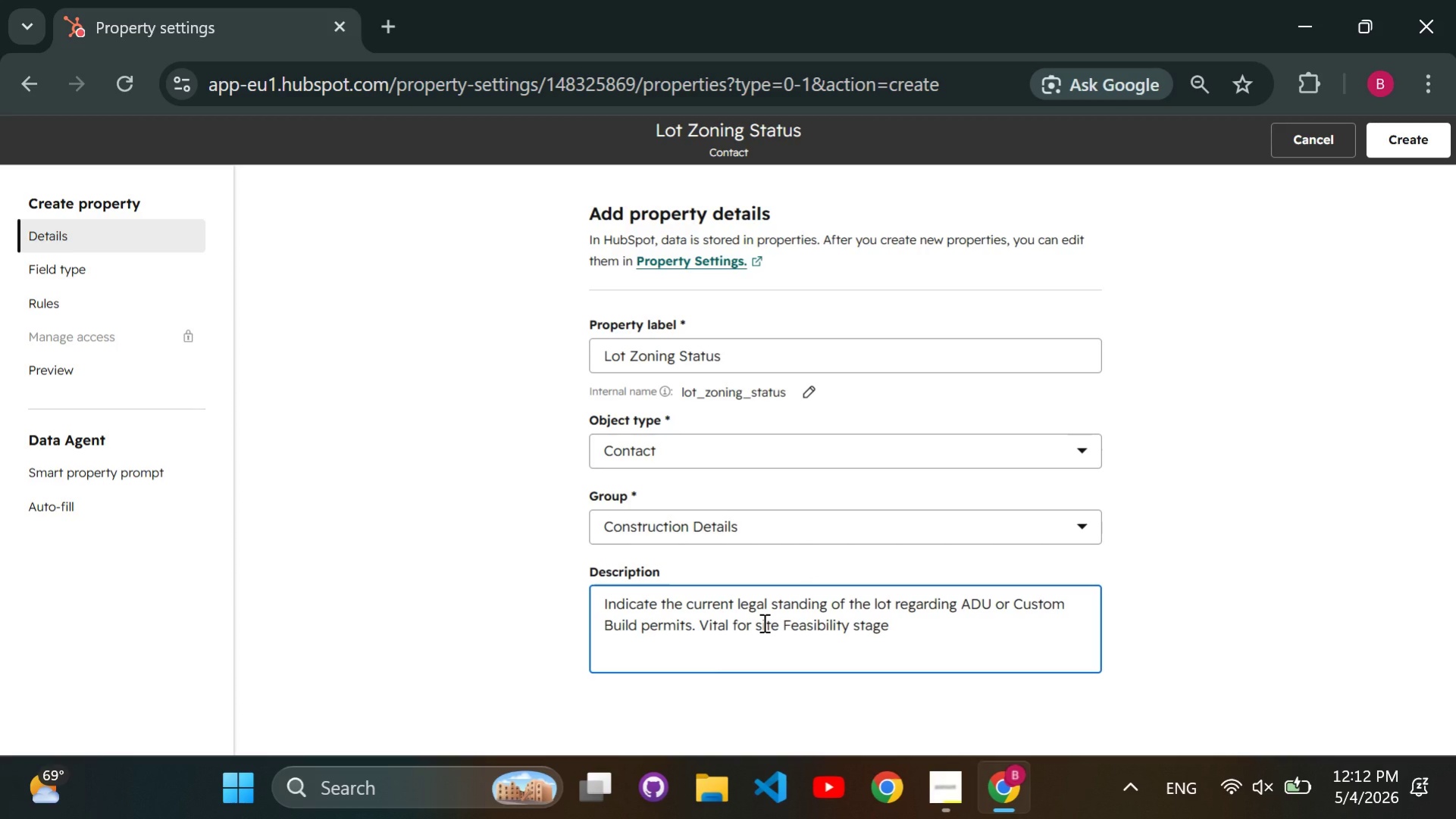 
key(Backspace)
 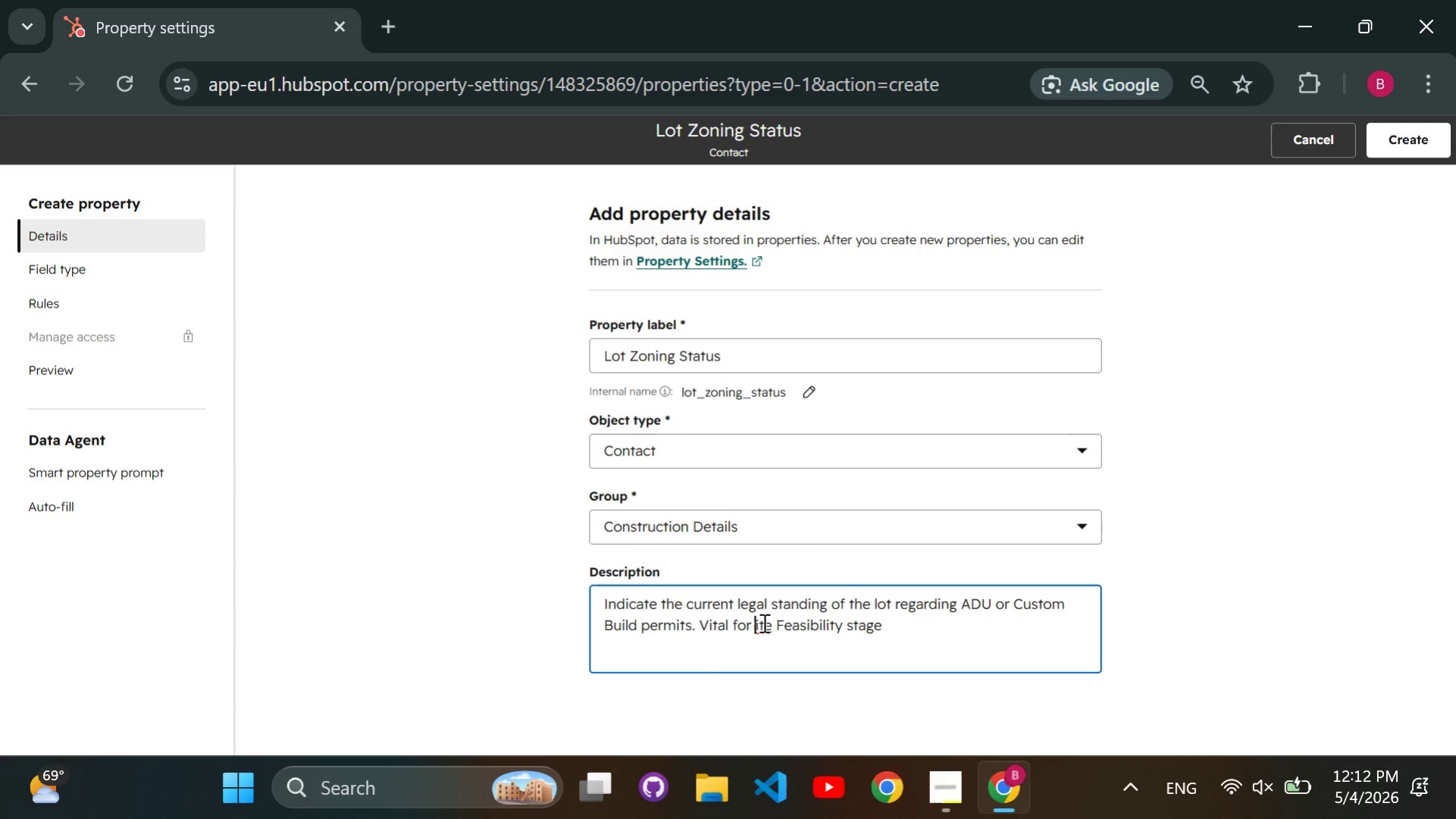 
key(CapsLock)
 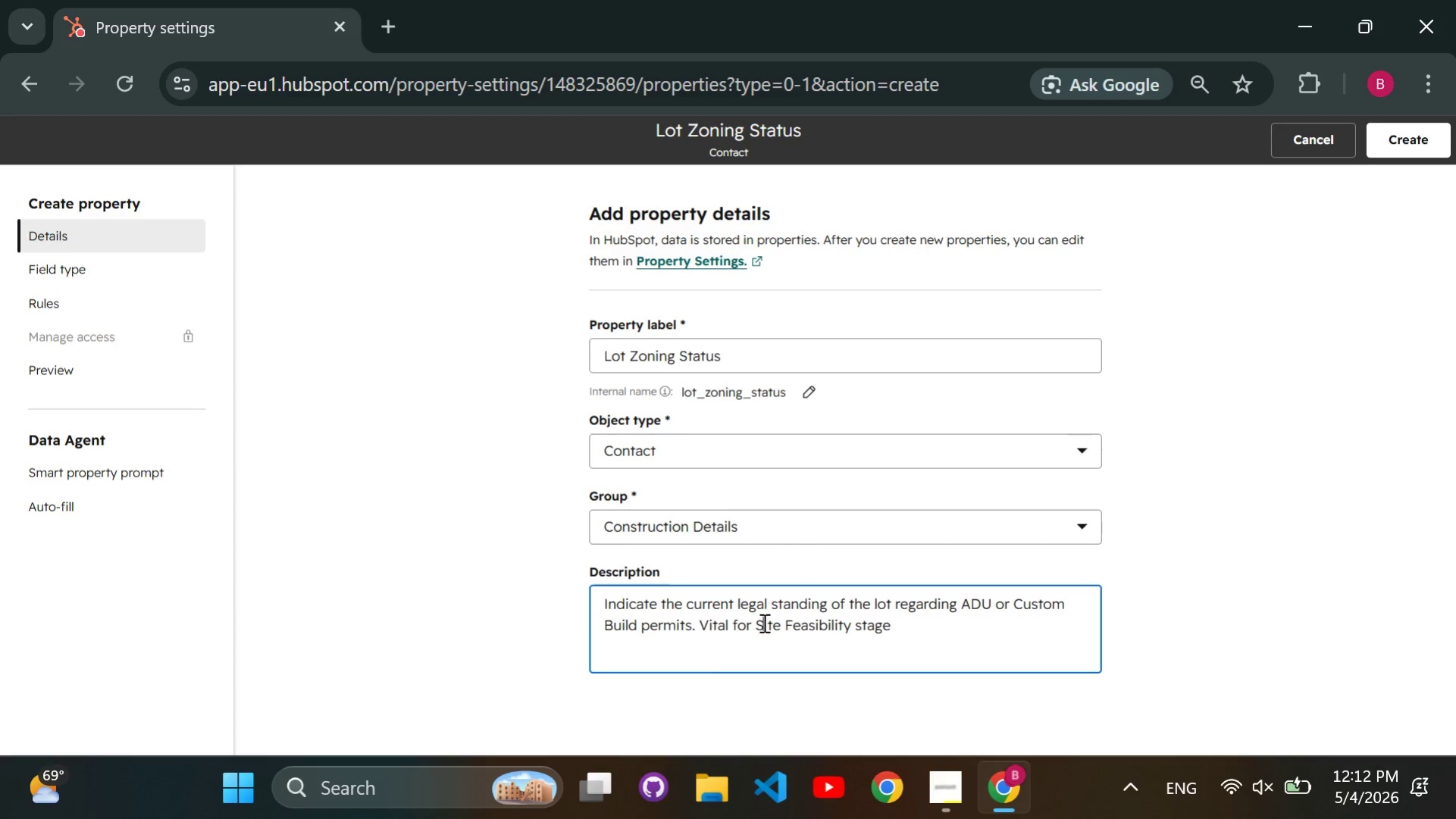 
key(S)
 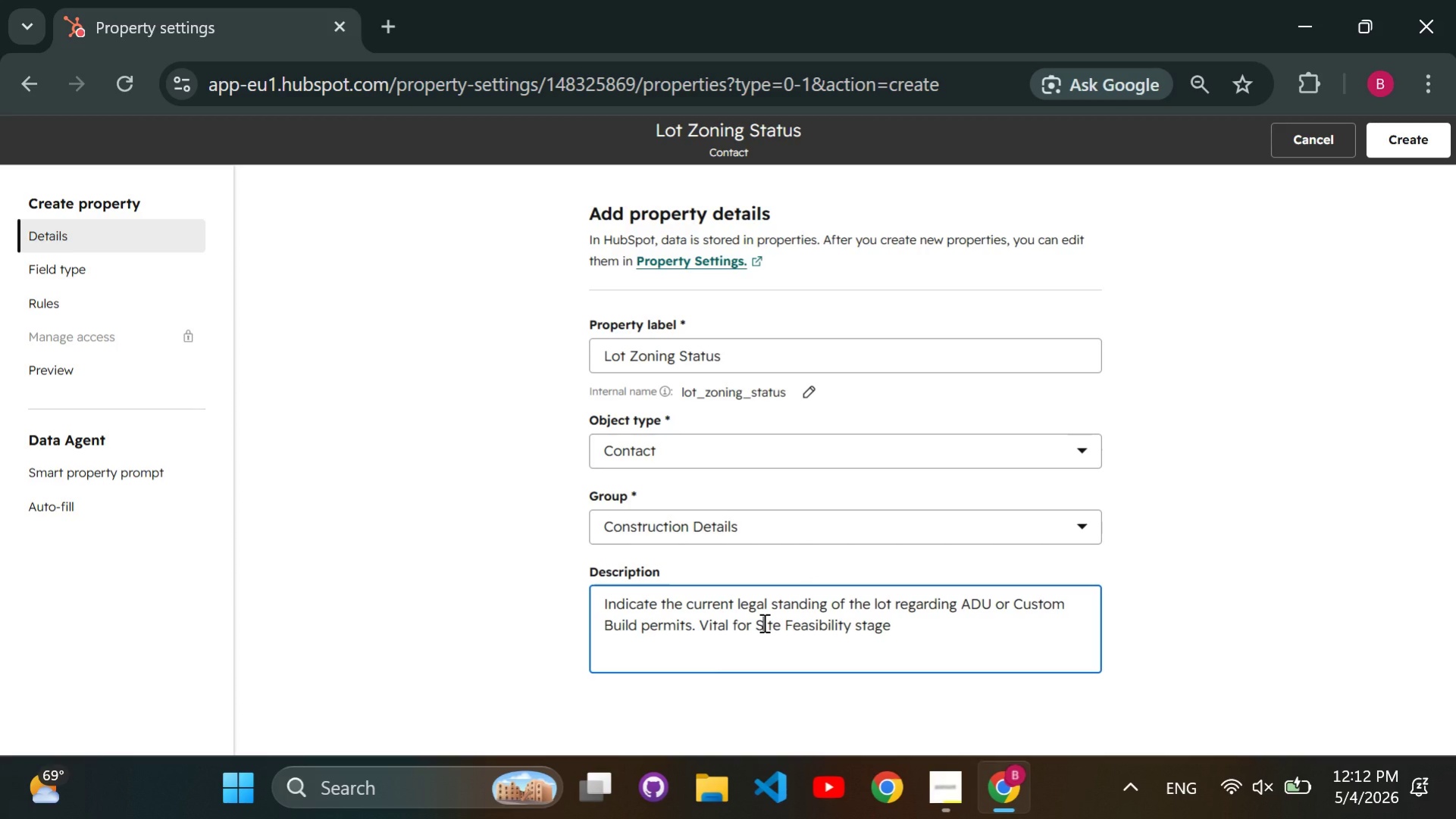 
key(CapsLock)
 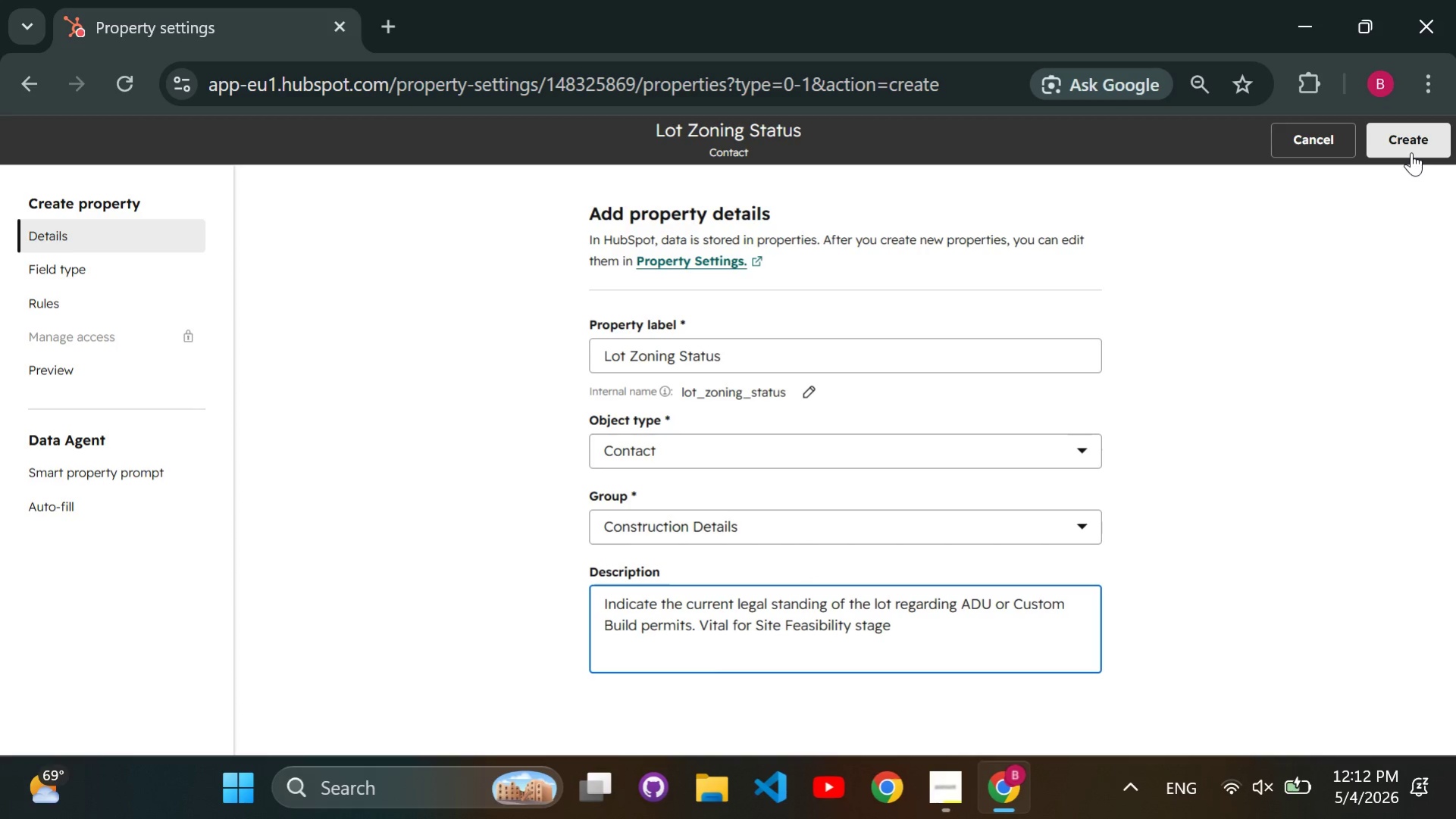 
left_click([1411, 152])
 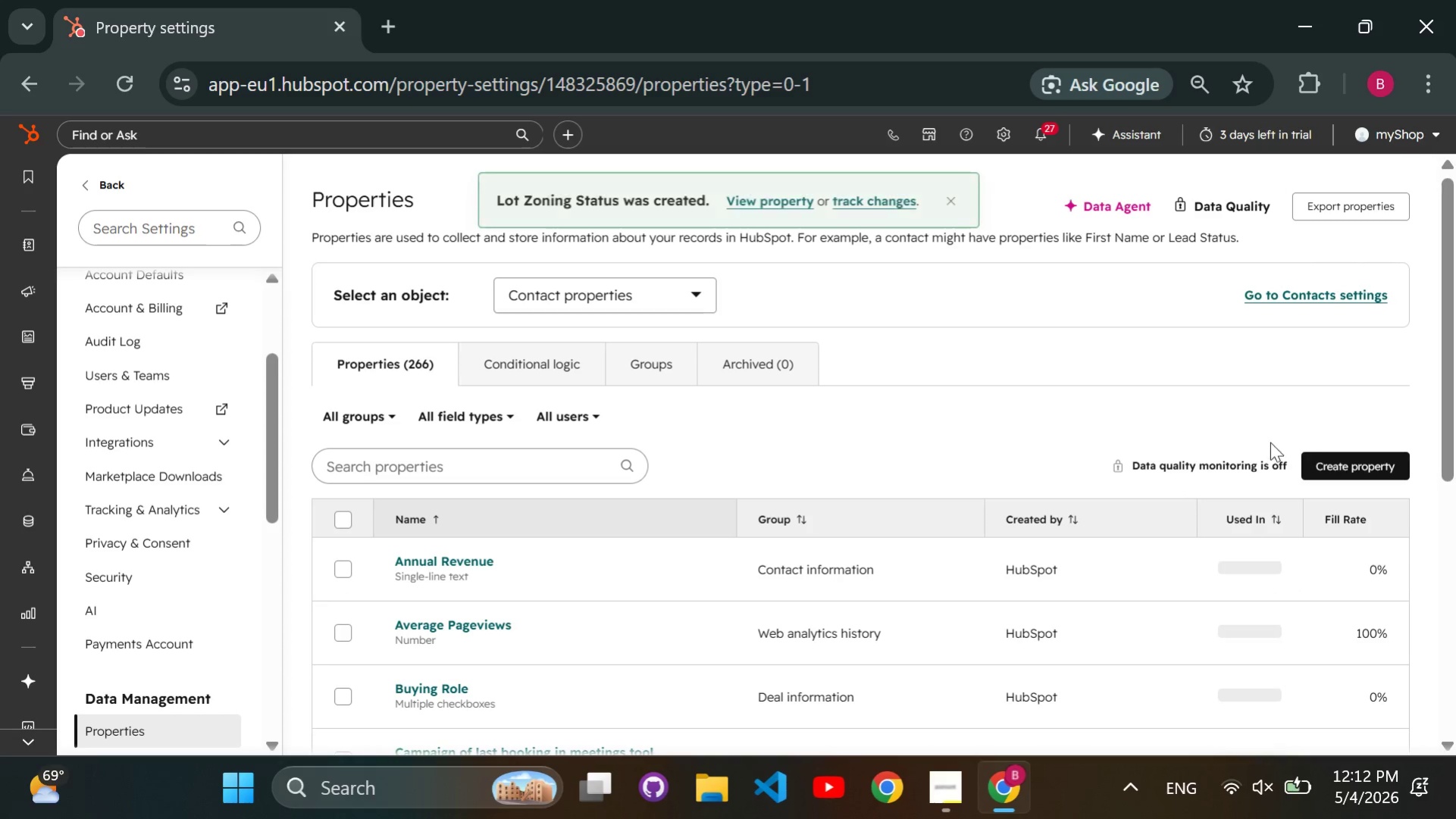 
left_click([1355, 456])
 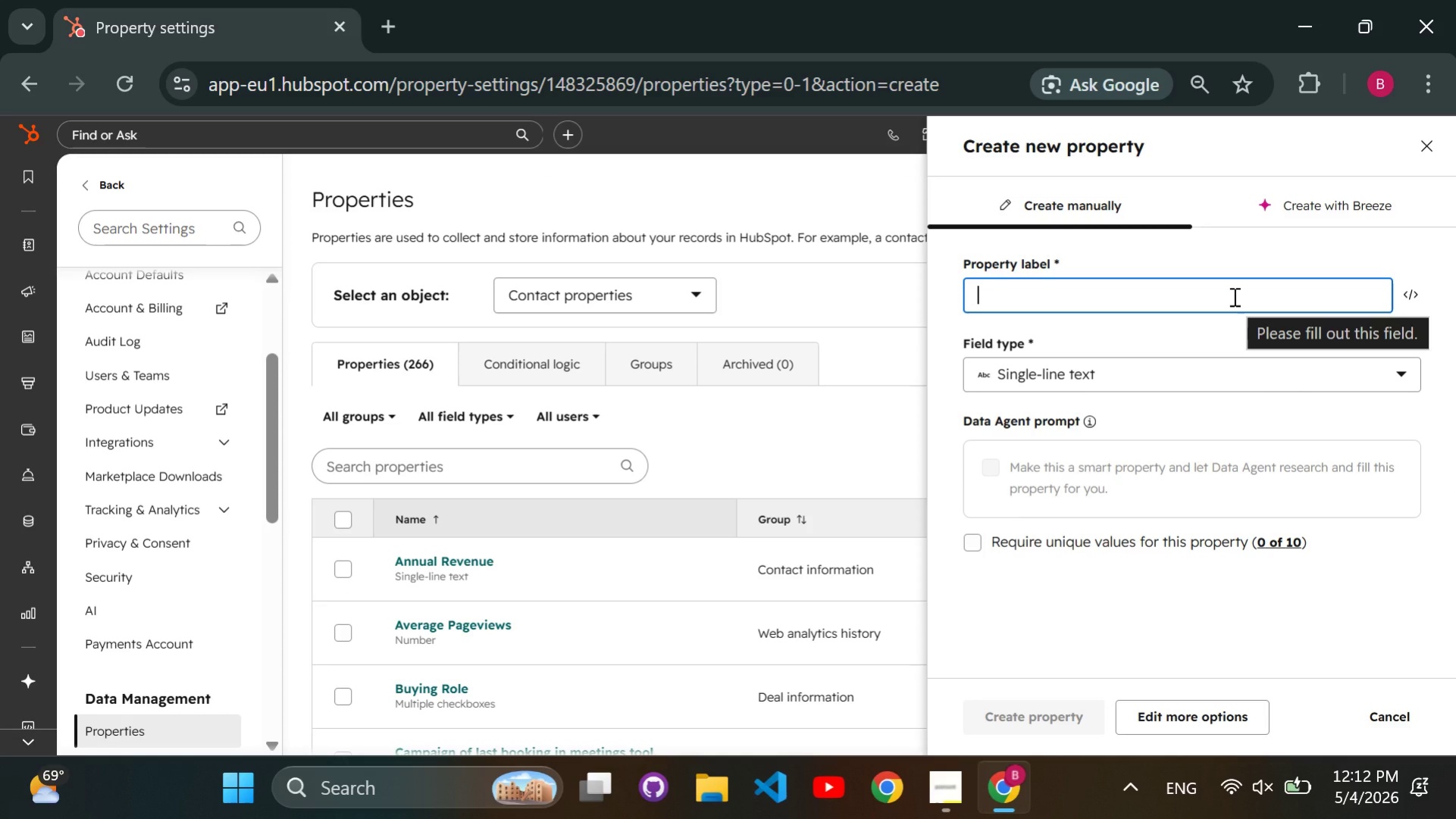 
wait(5.06)
 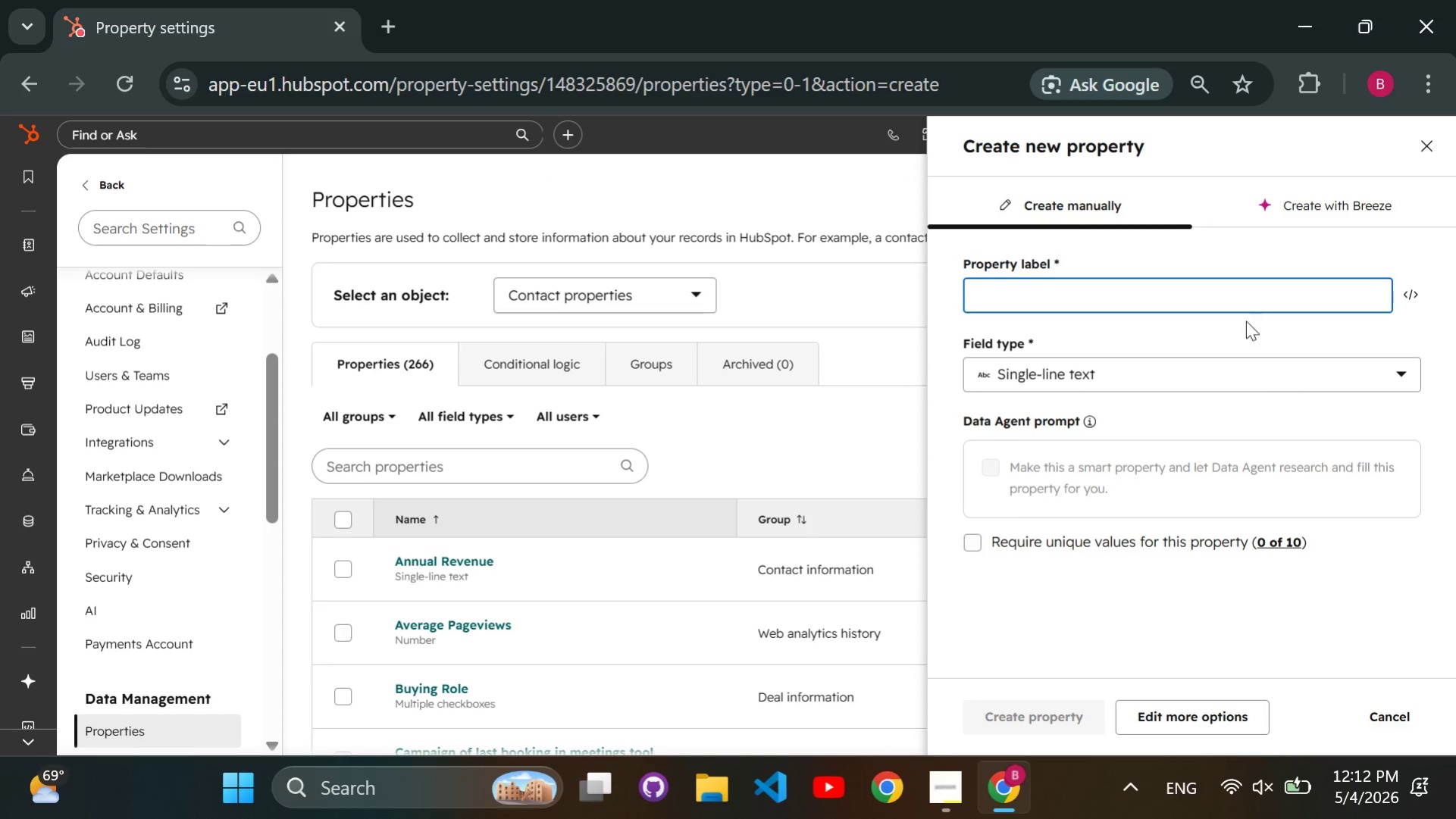 
type(Architectural s)
key(Backspace)
type(Style Preference)
 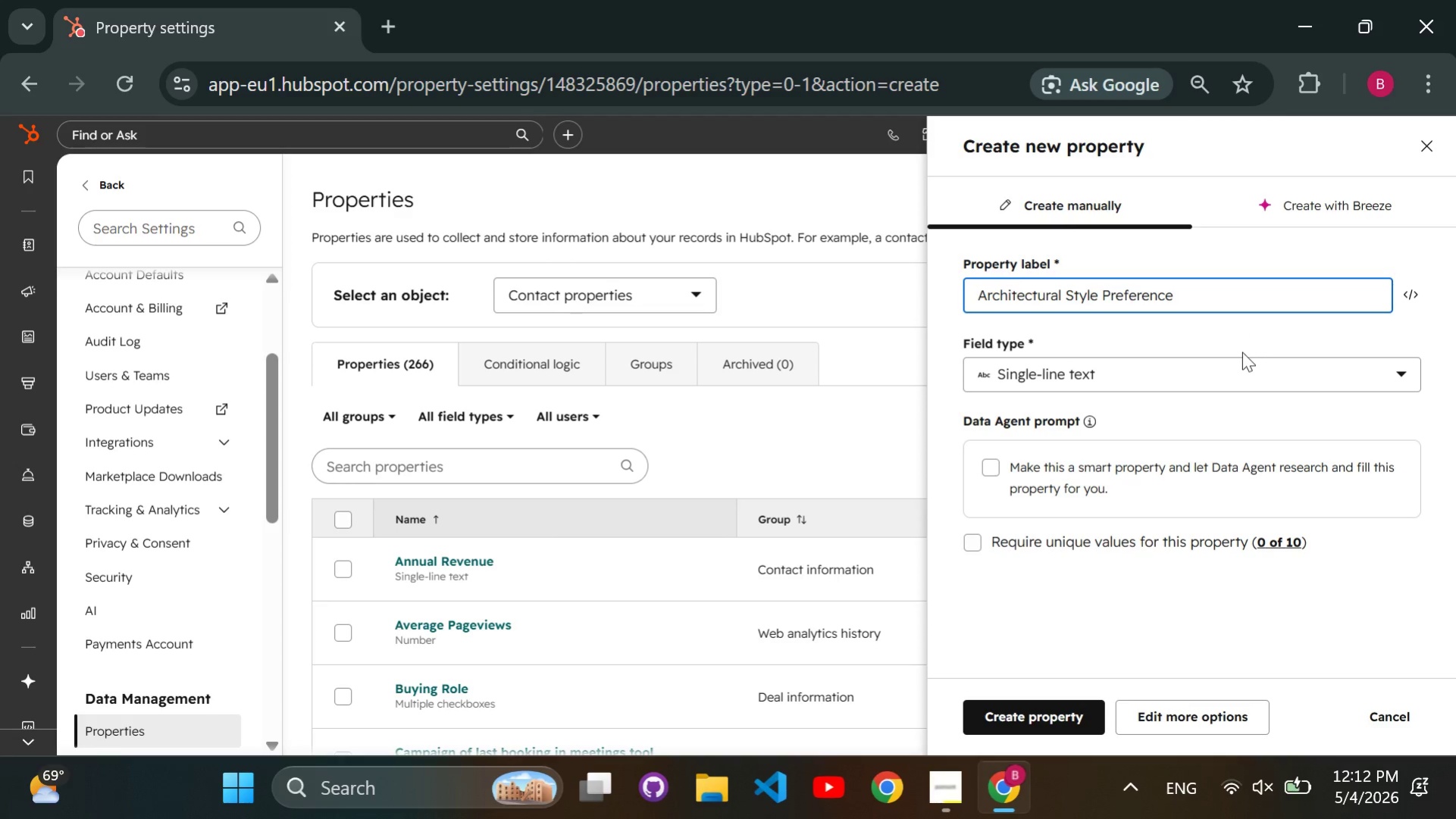 
left_click([1247, 364])
 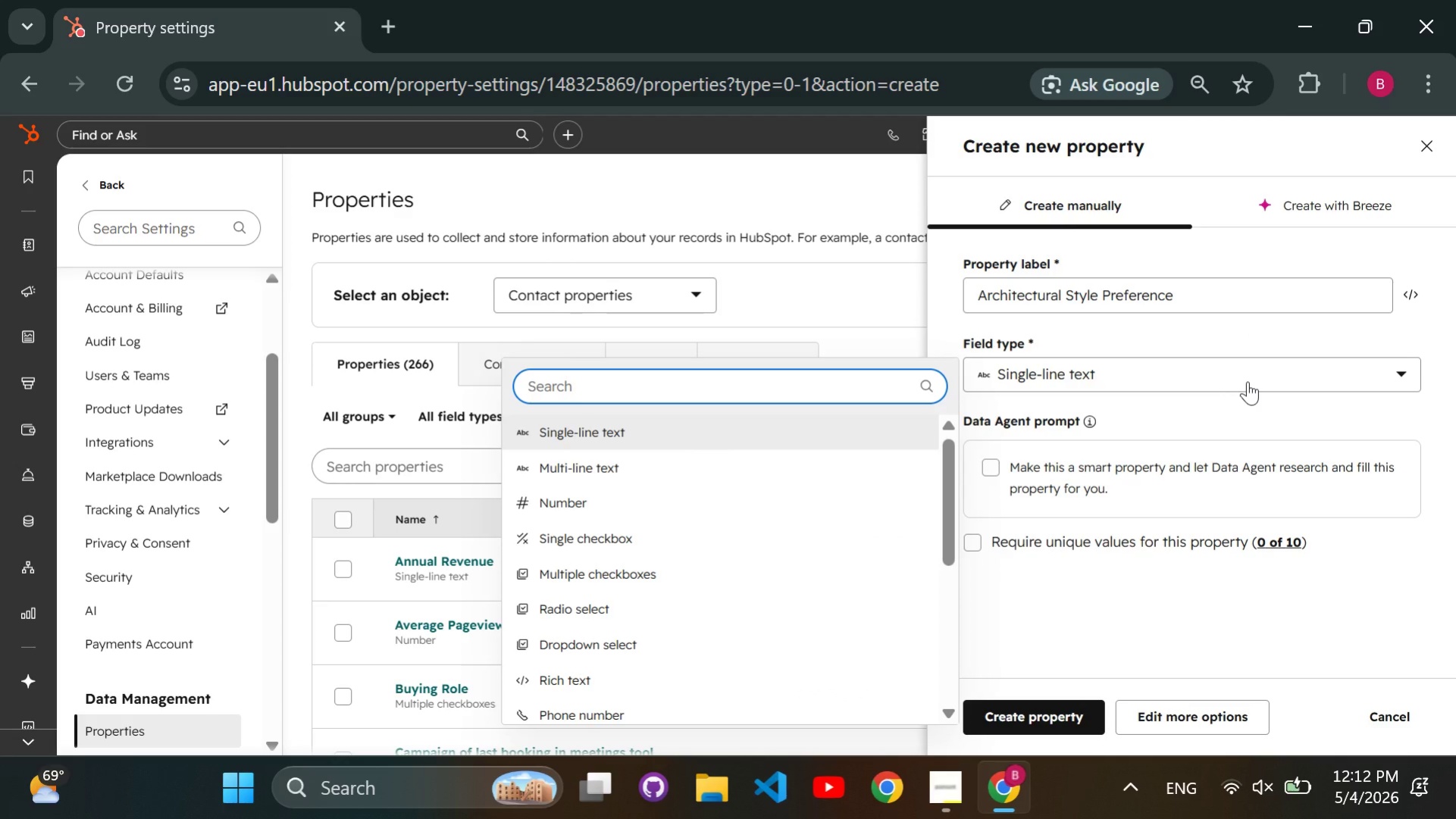 
type(dropdown)
 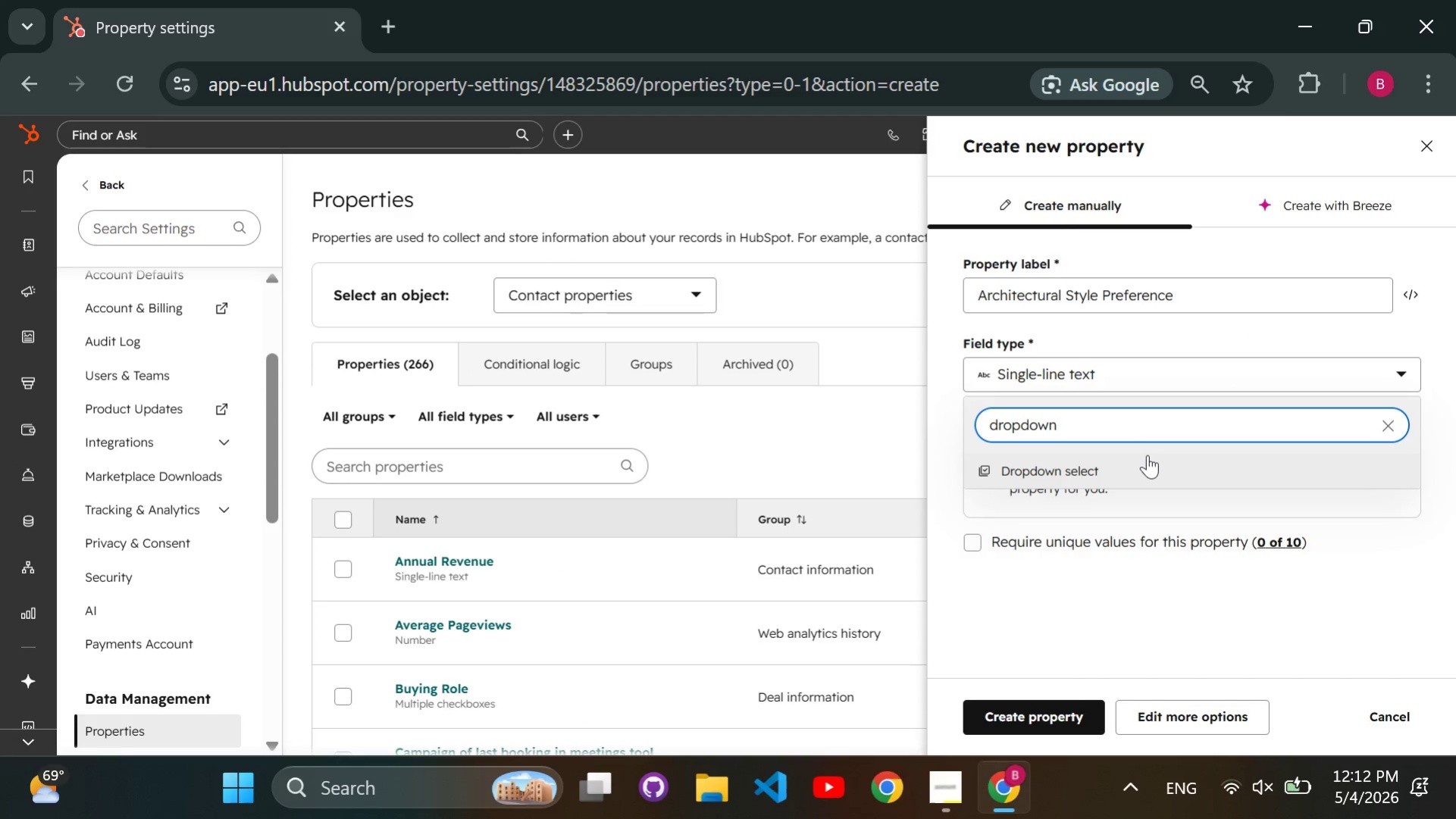 
left_click([1145, 460])
 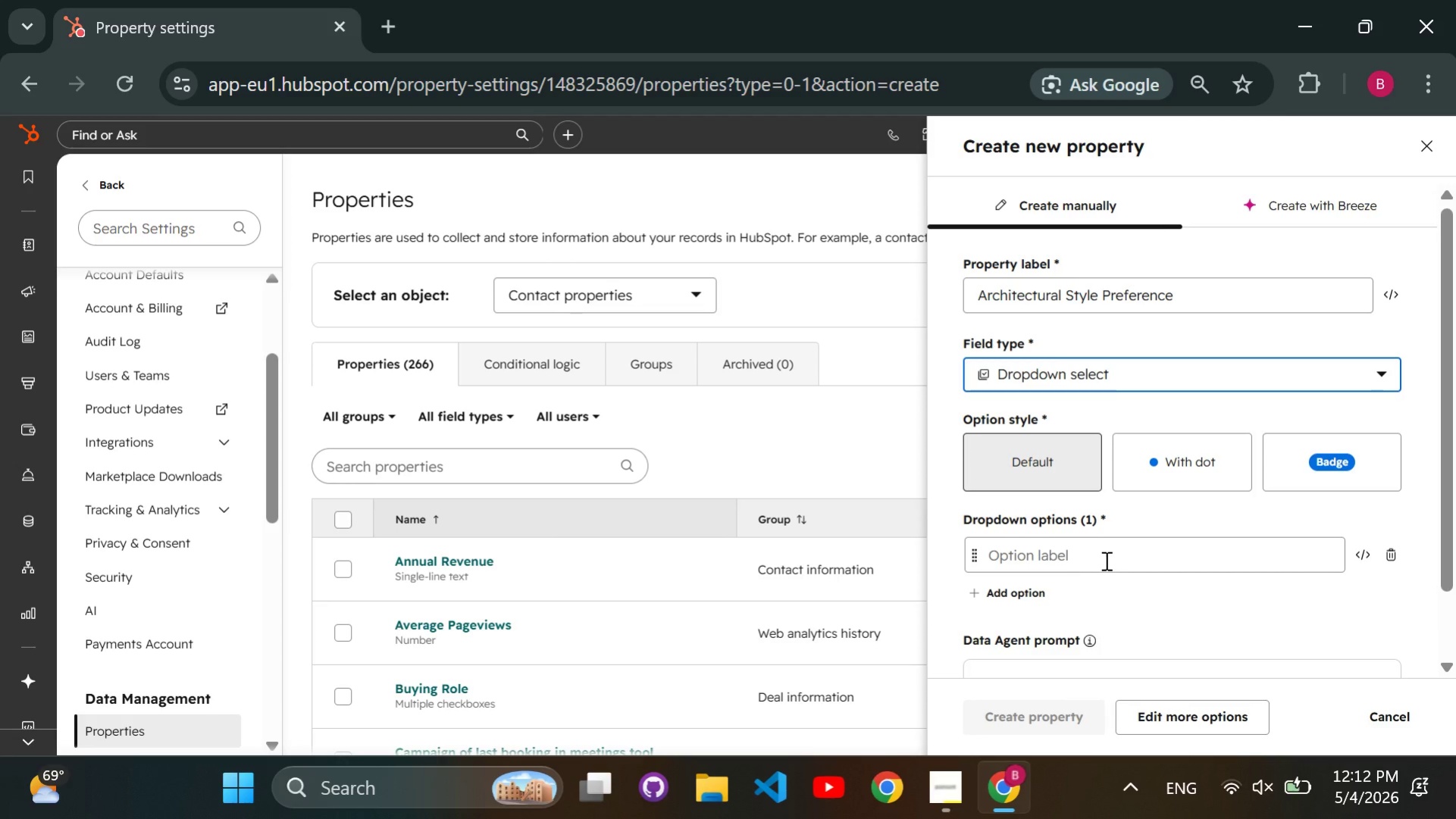 
double_click([1104, 560])
 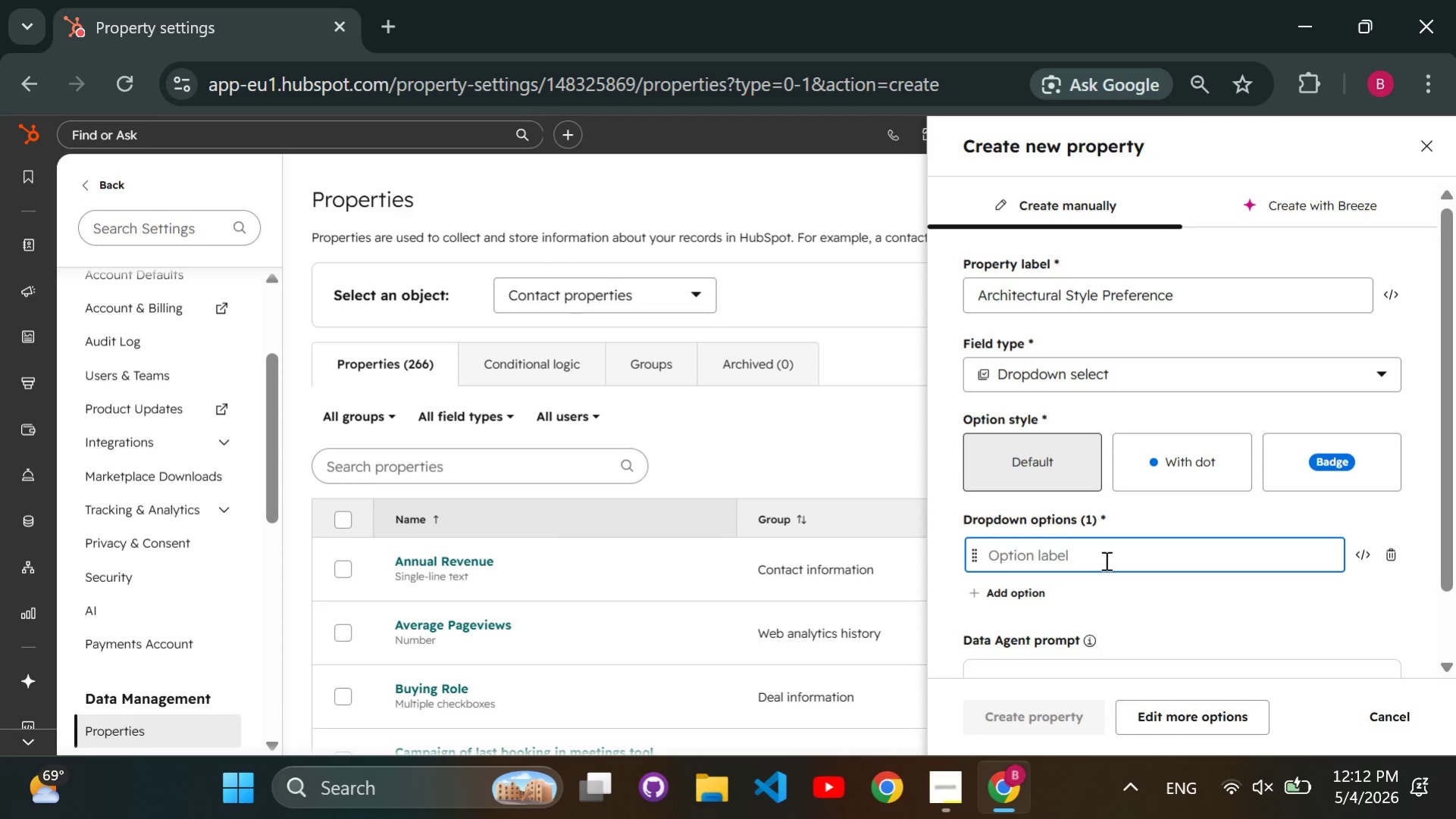 
type(Modern)
 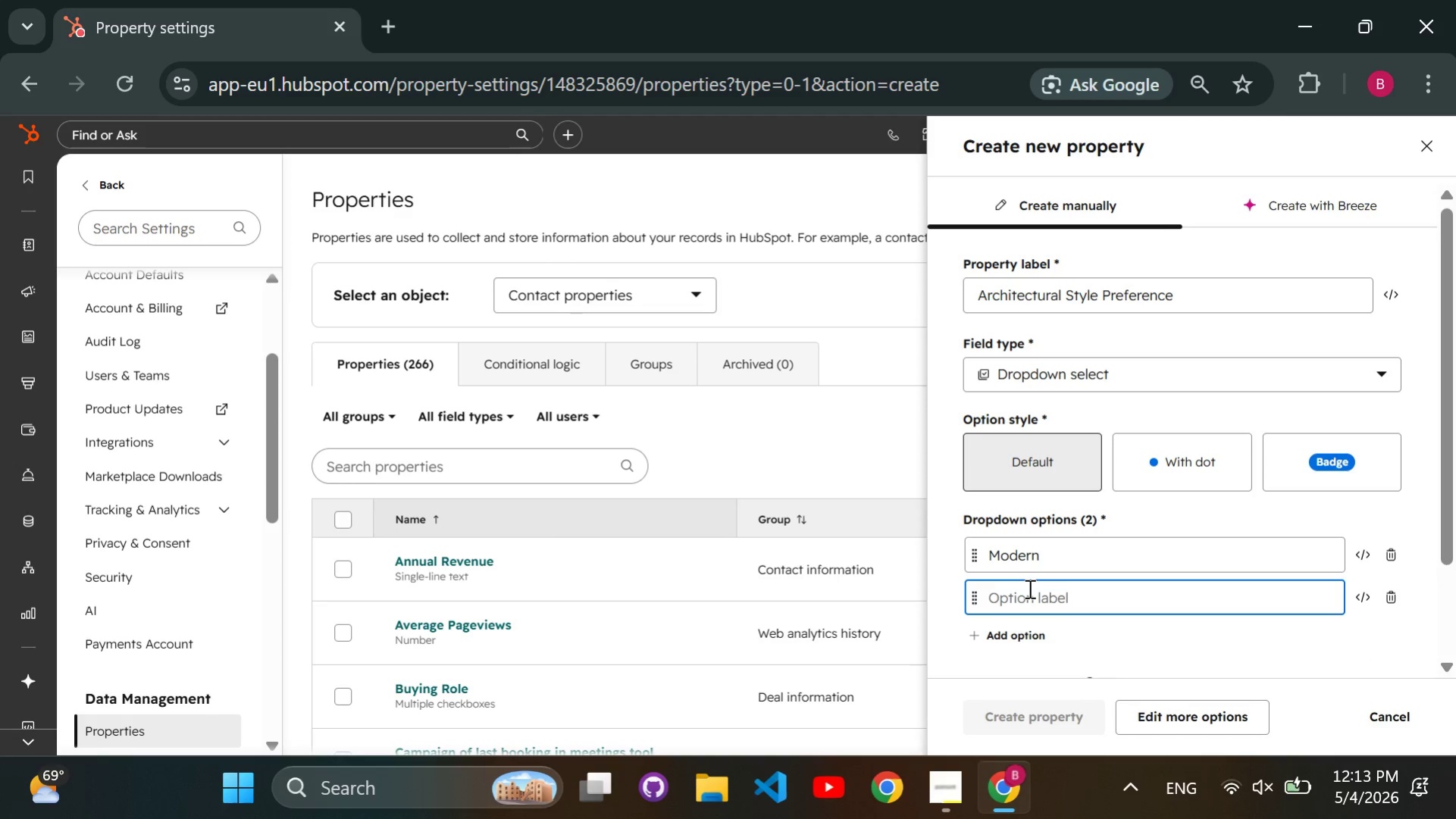 
type(Tradition)
 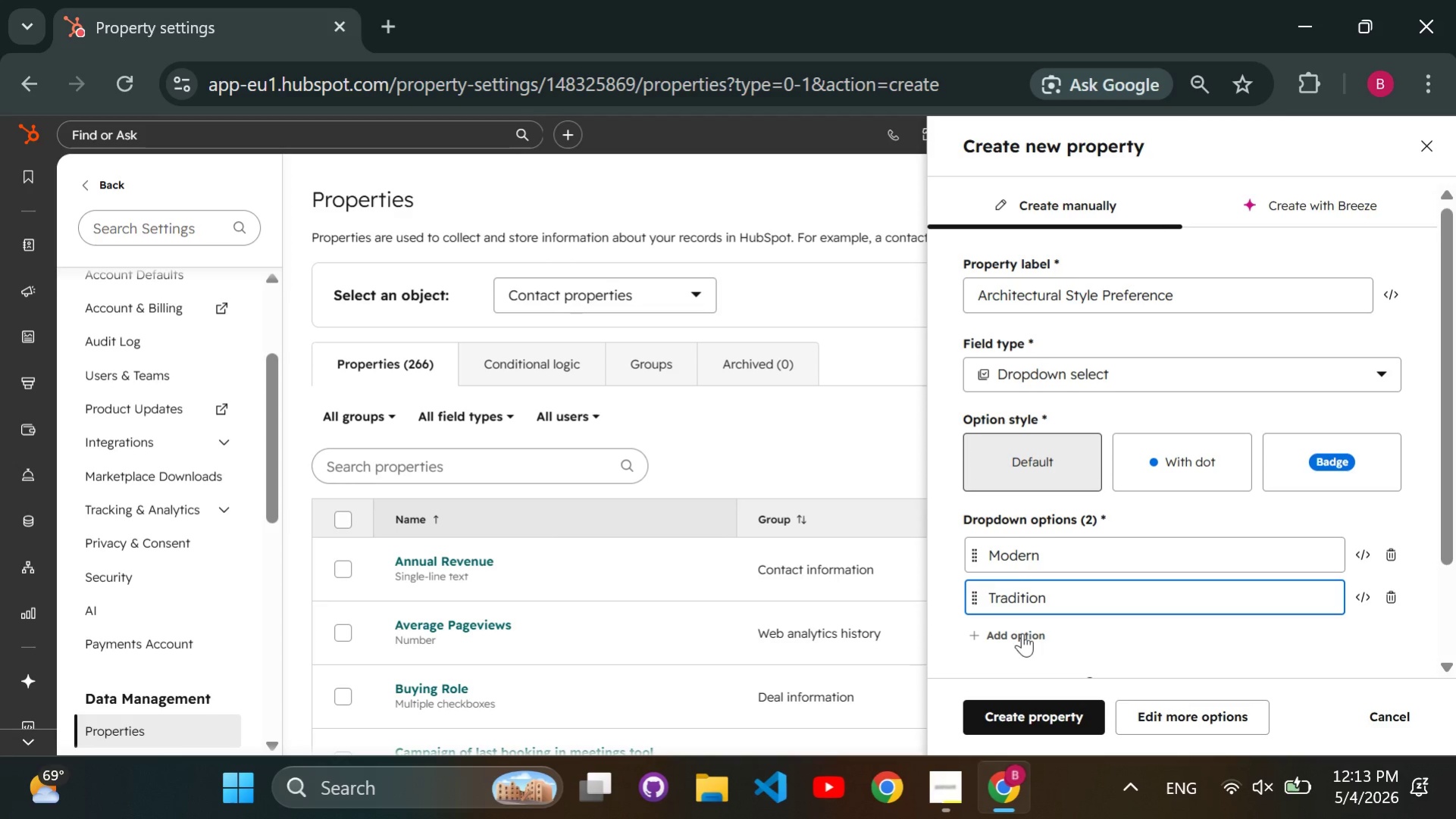 
left_click([1002, 636])
 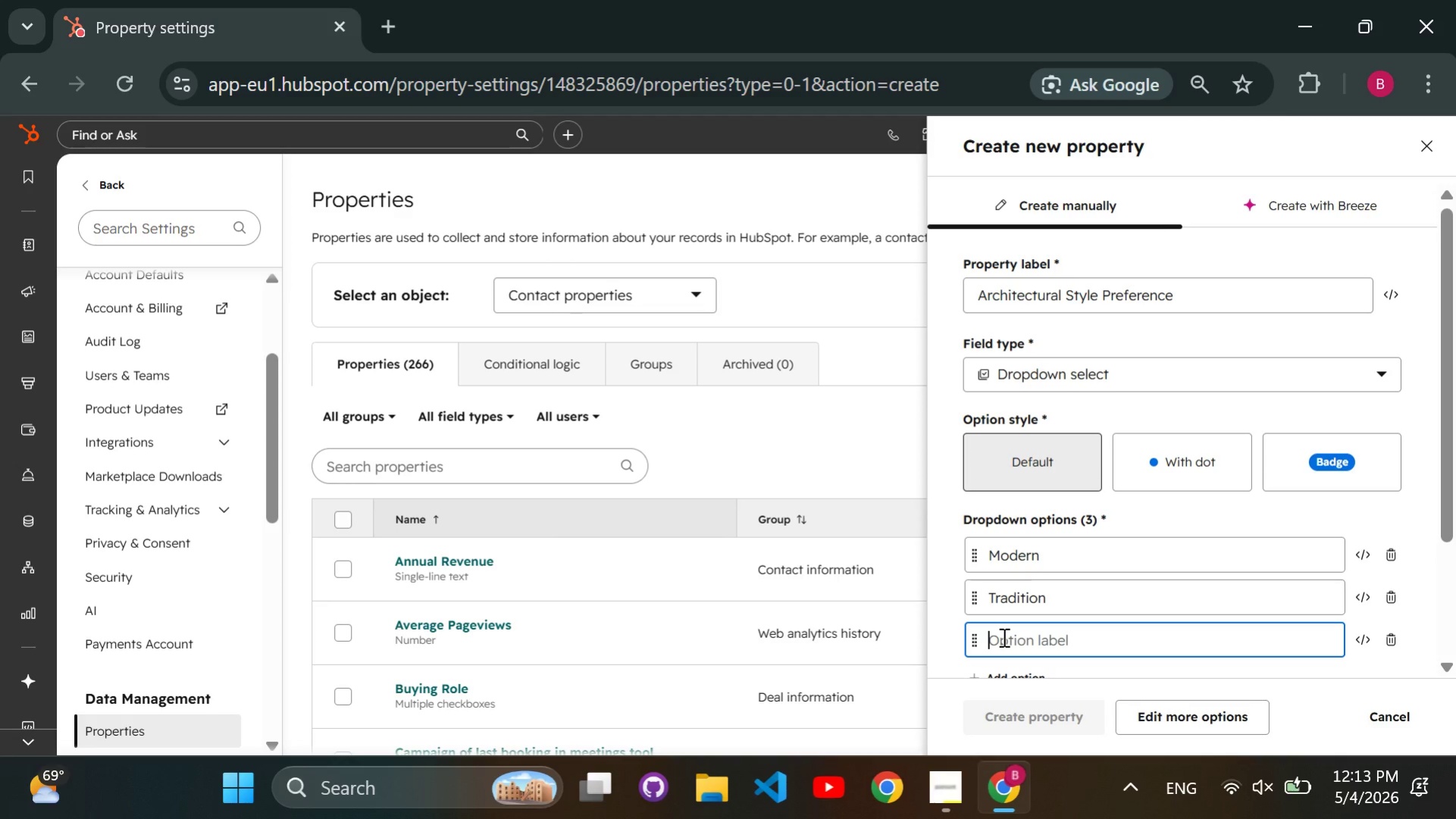 
type(Contemporary)
 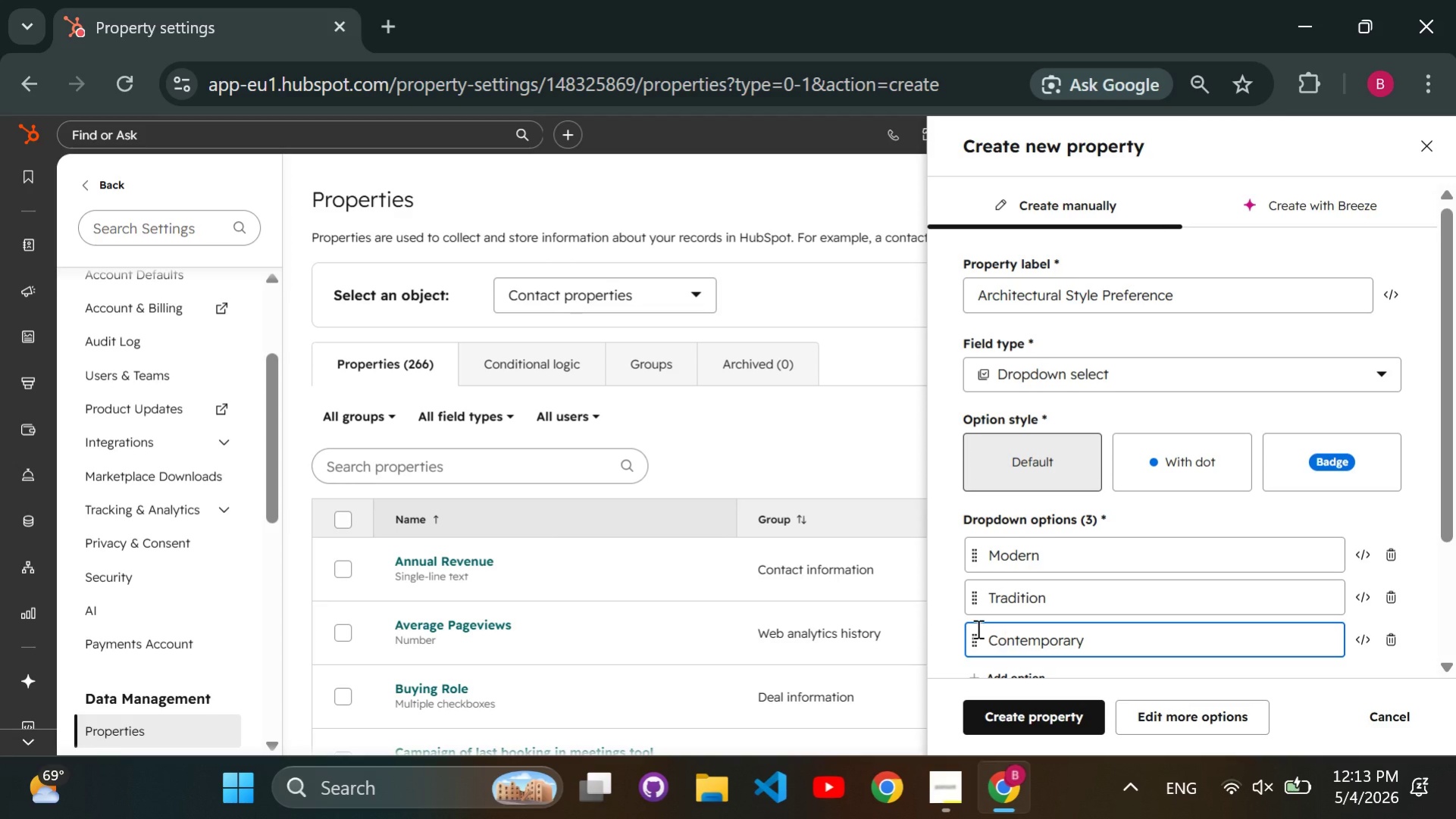 
scroll: coordinate [953, 606], scroll_direction: down, amount: 1.0
 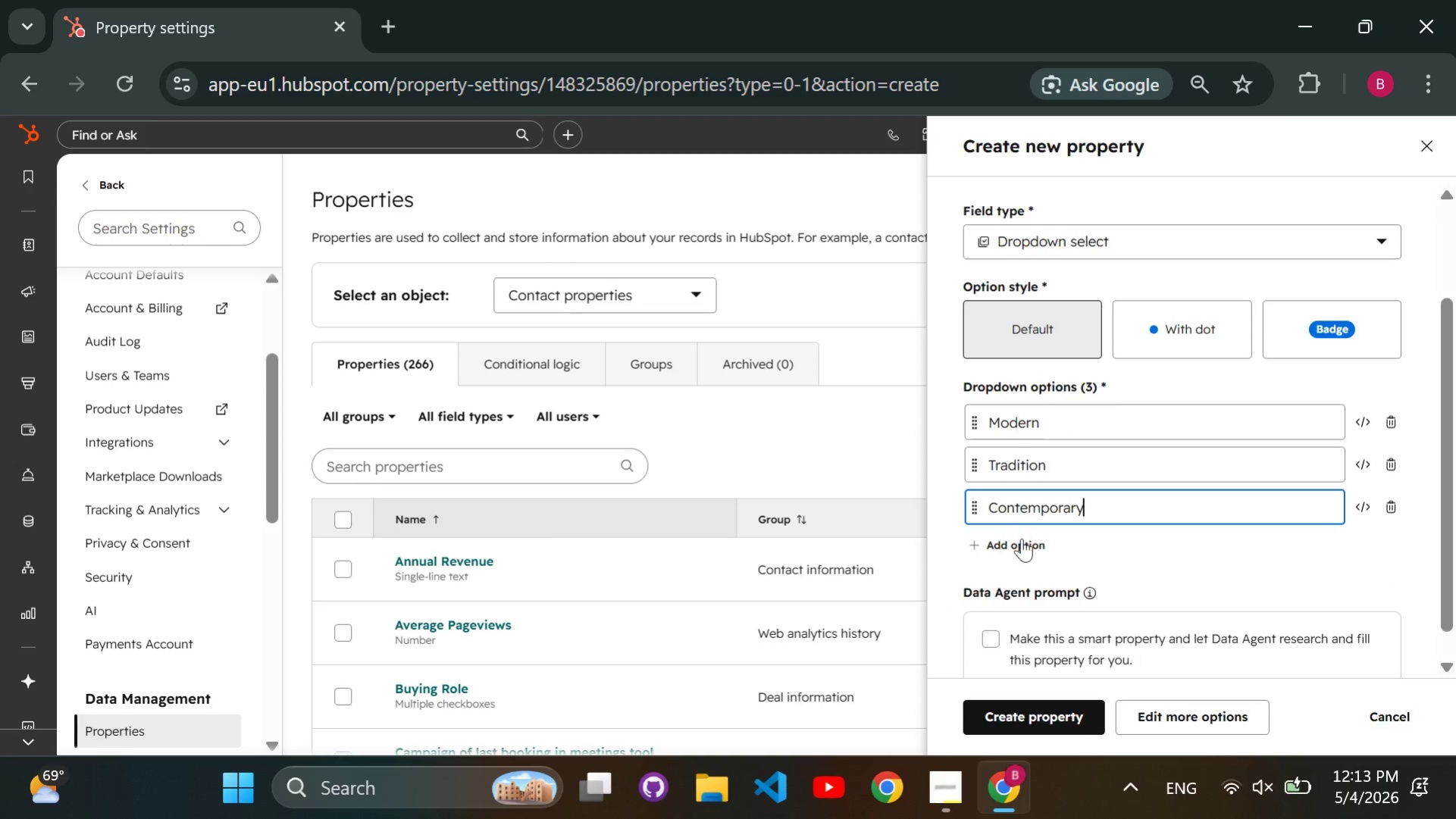 
left_click([1021, 538])
 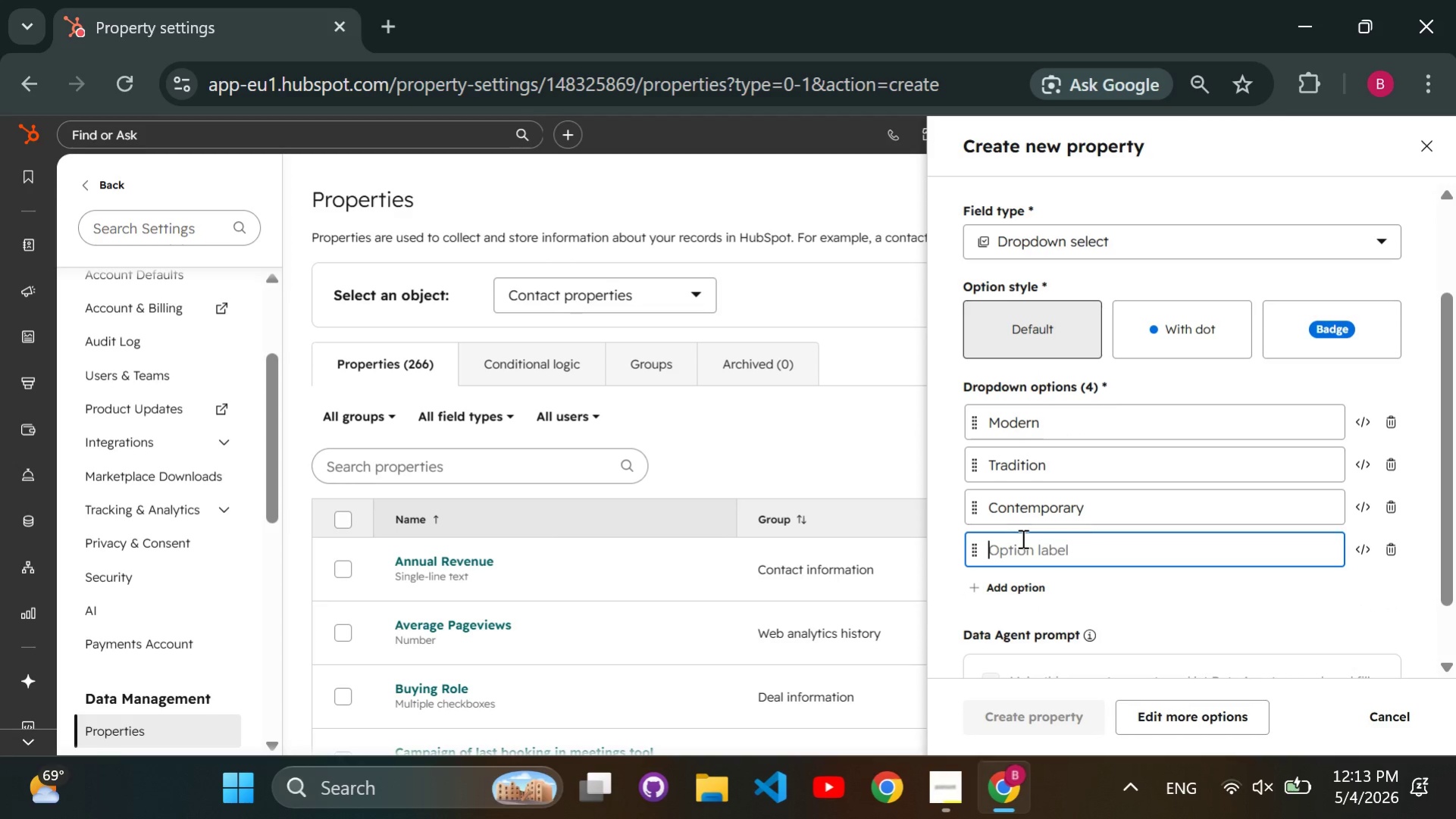 
type(Minimalist)
 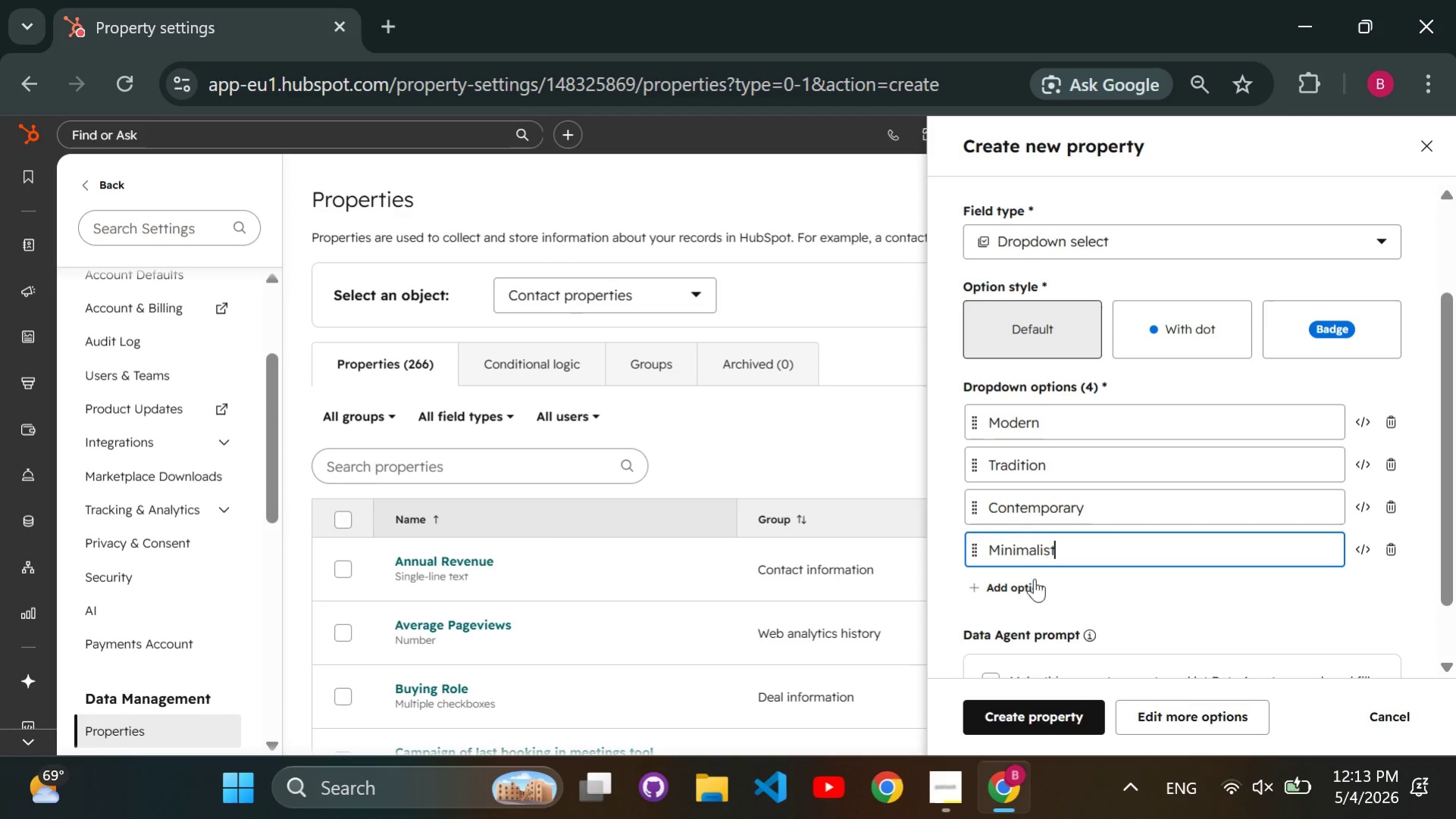 
left_click([1029, 583])
 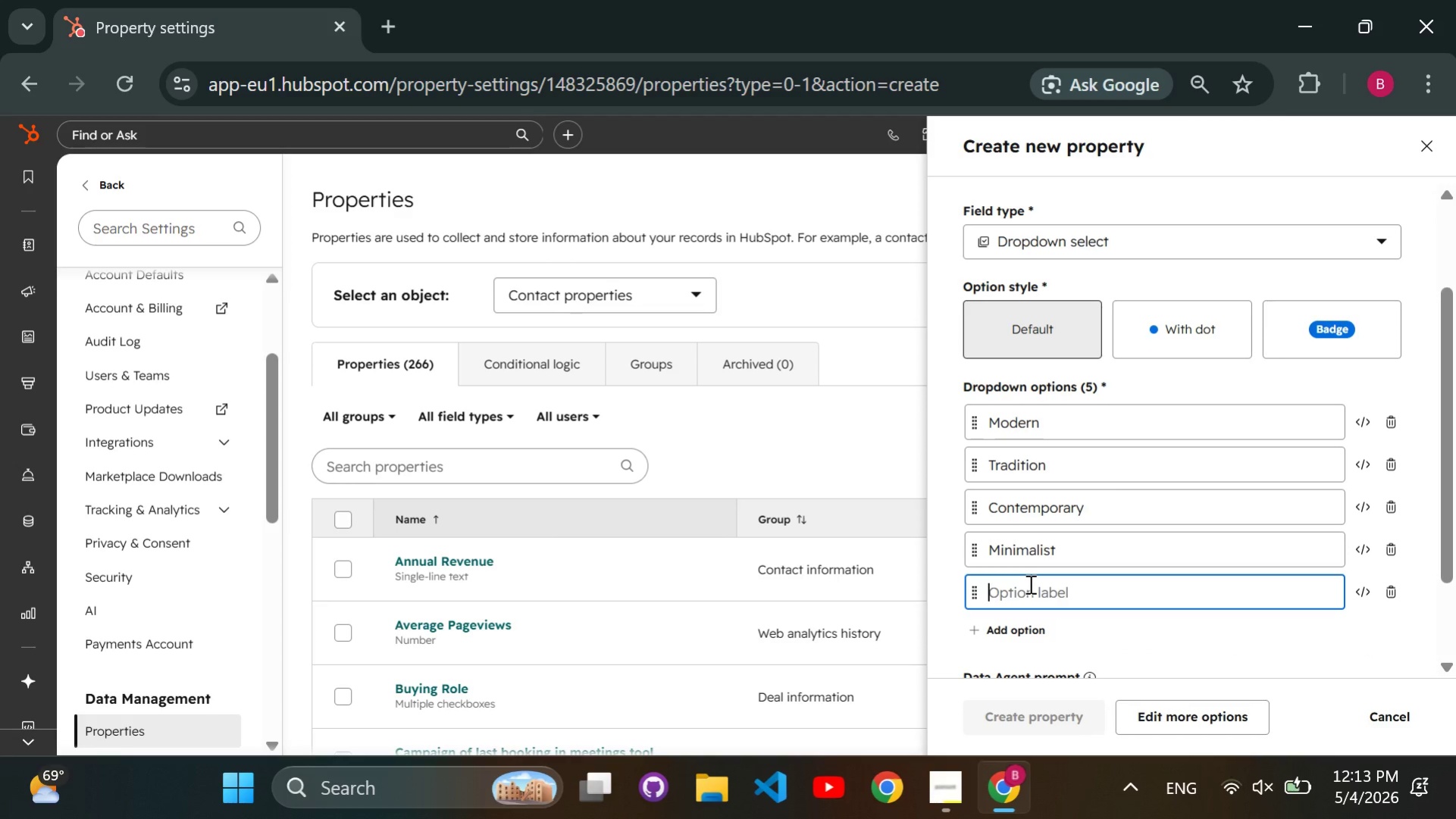 
type(Luxury)
 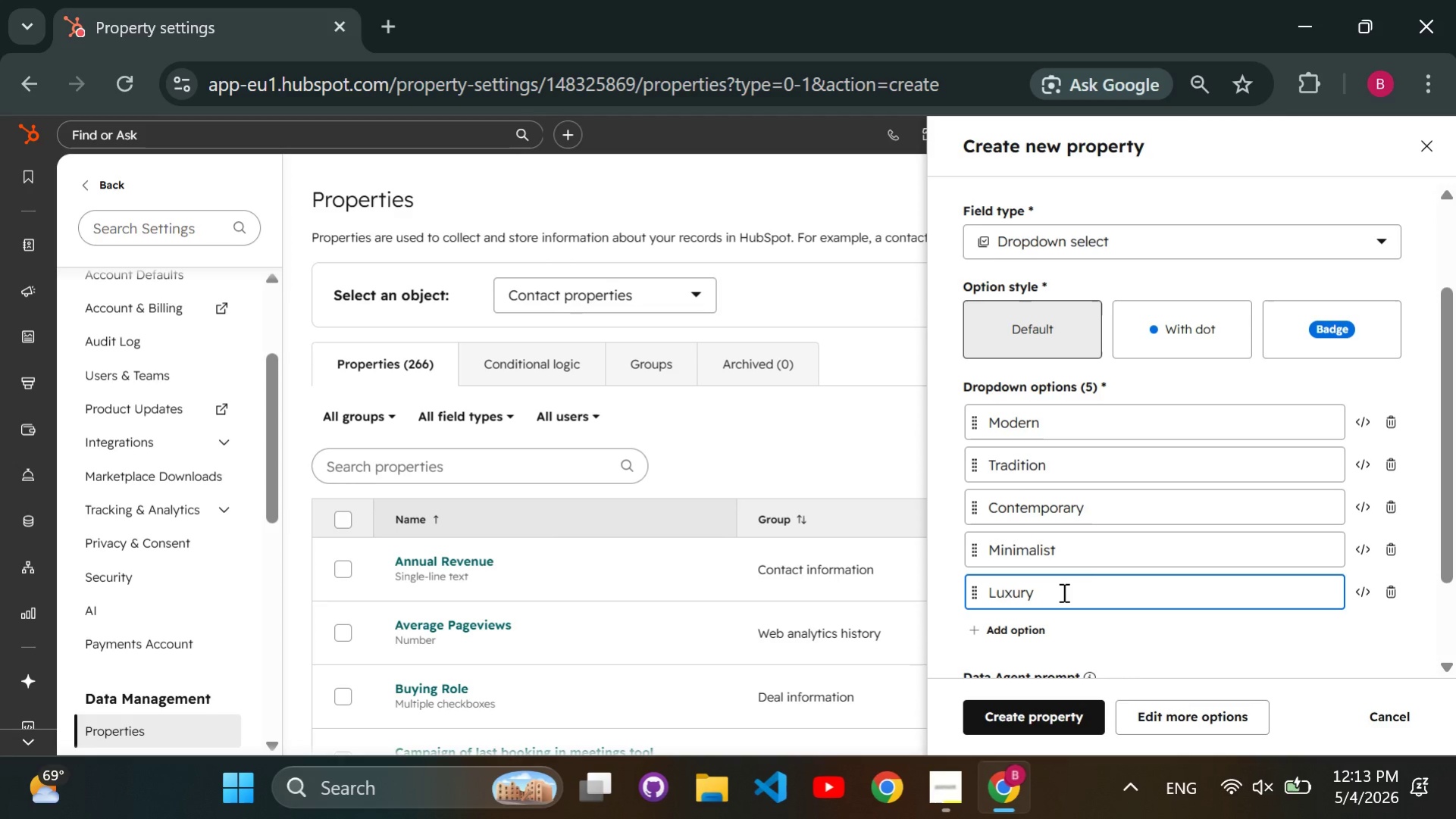 
scroll: coordinate [1104, 581], scroll_direction: down, amount: 1.0
 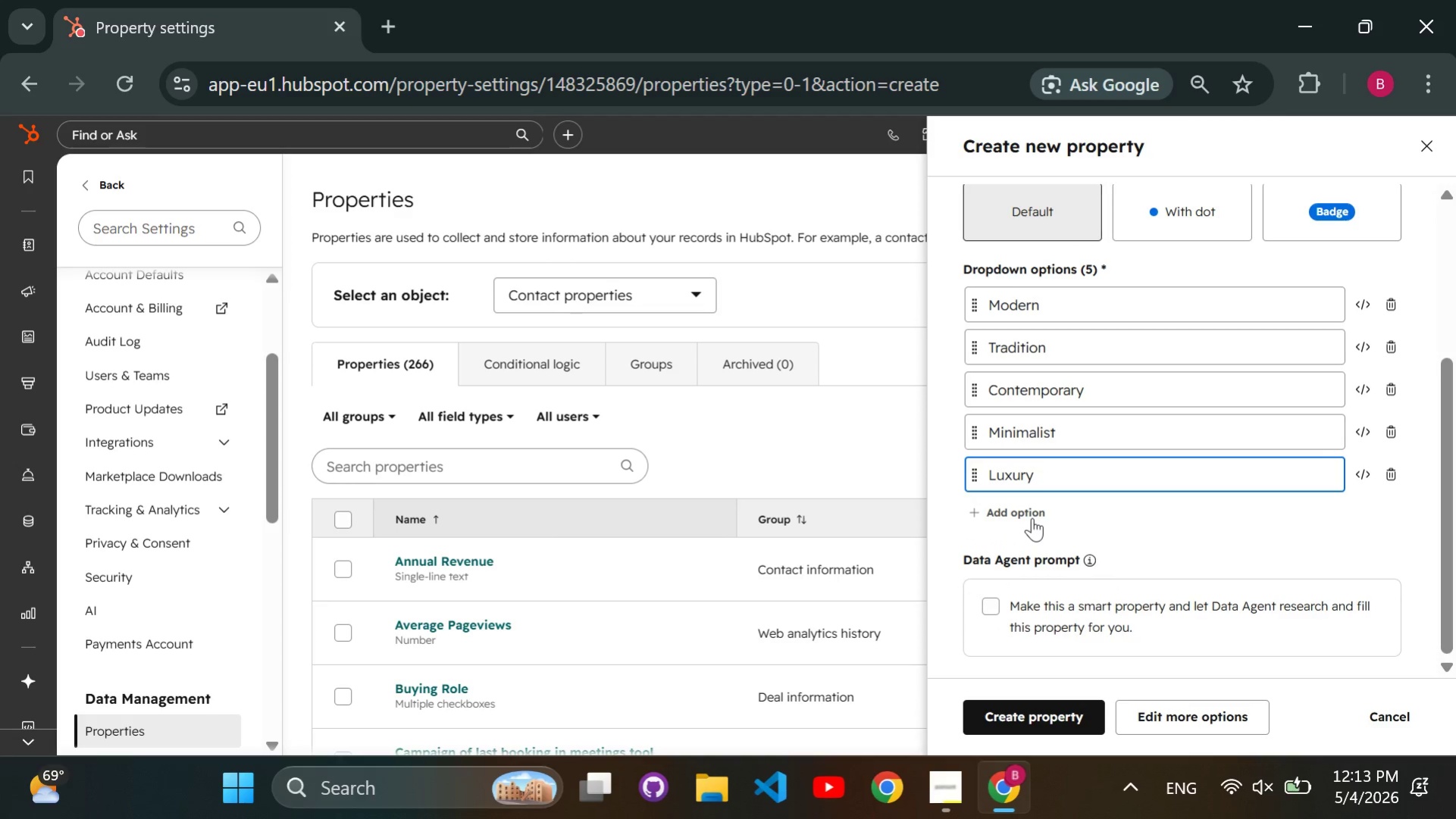 
left_click([1030, 515])
 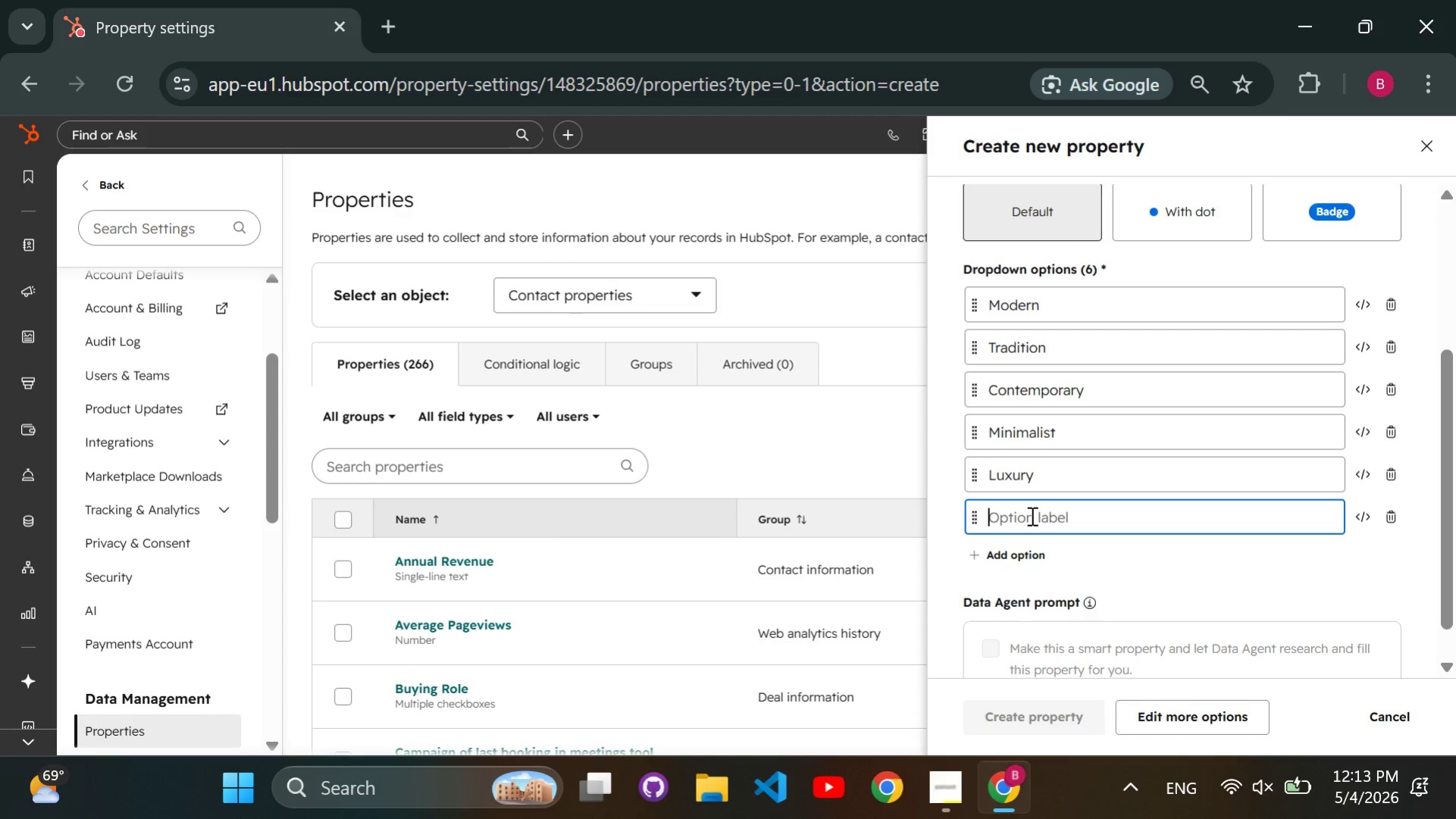 
type(Other)
 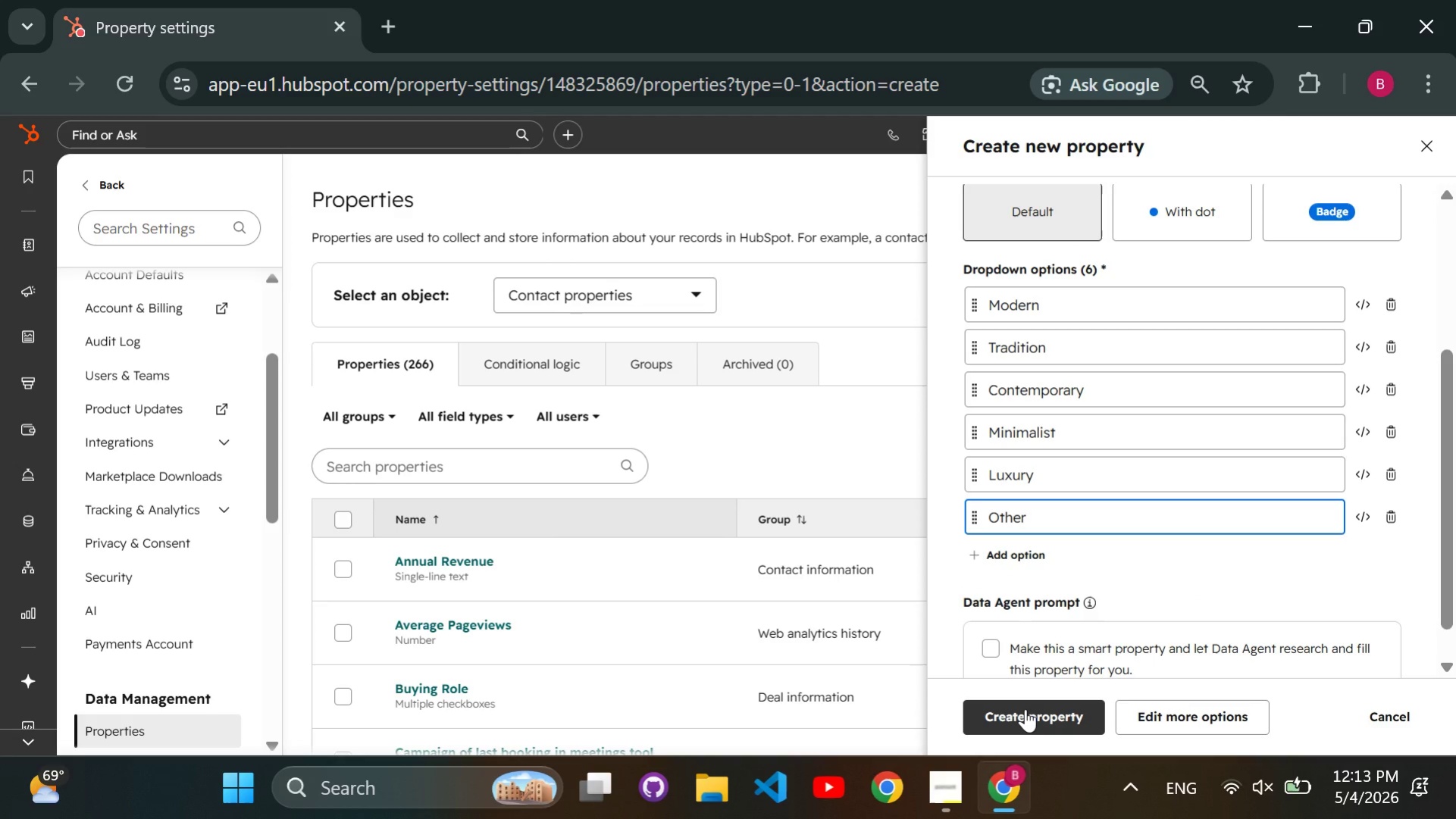 
left_click([1025, 708])
 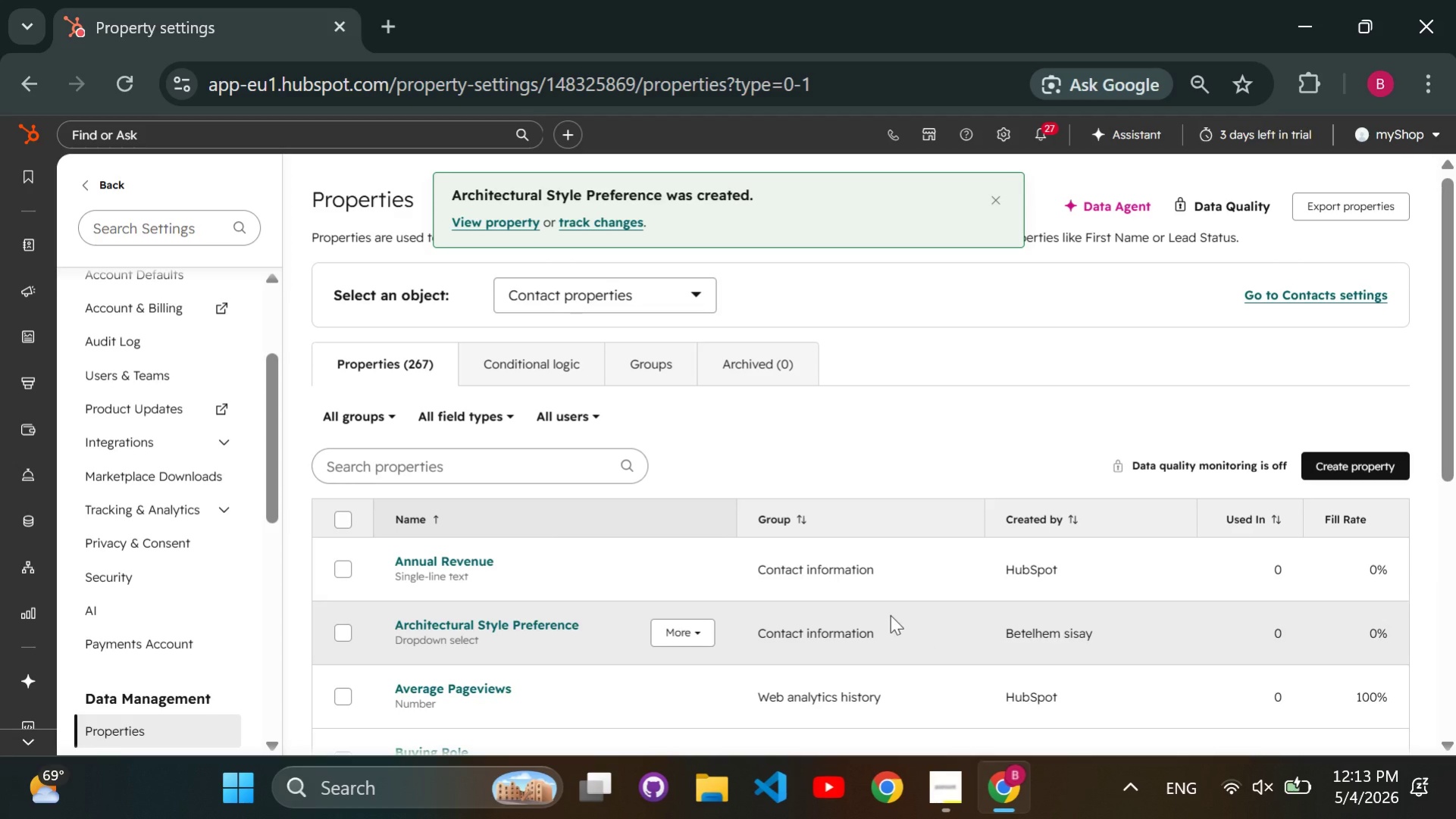 
wait(5.53)
 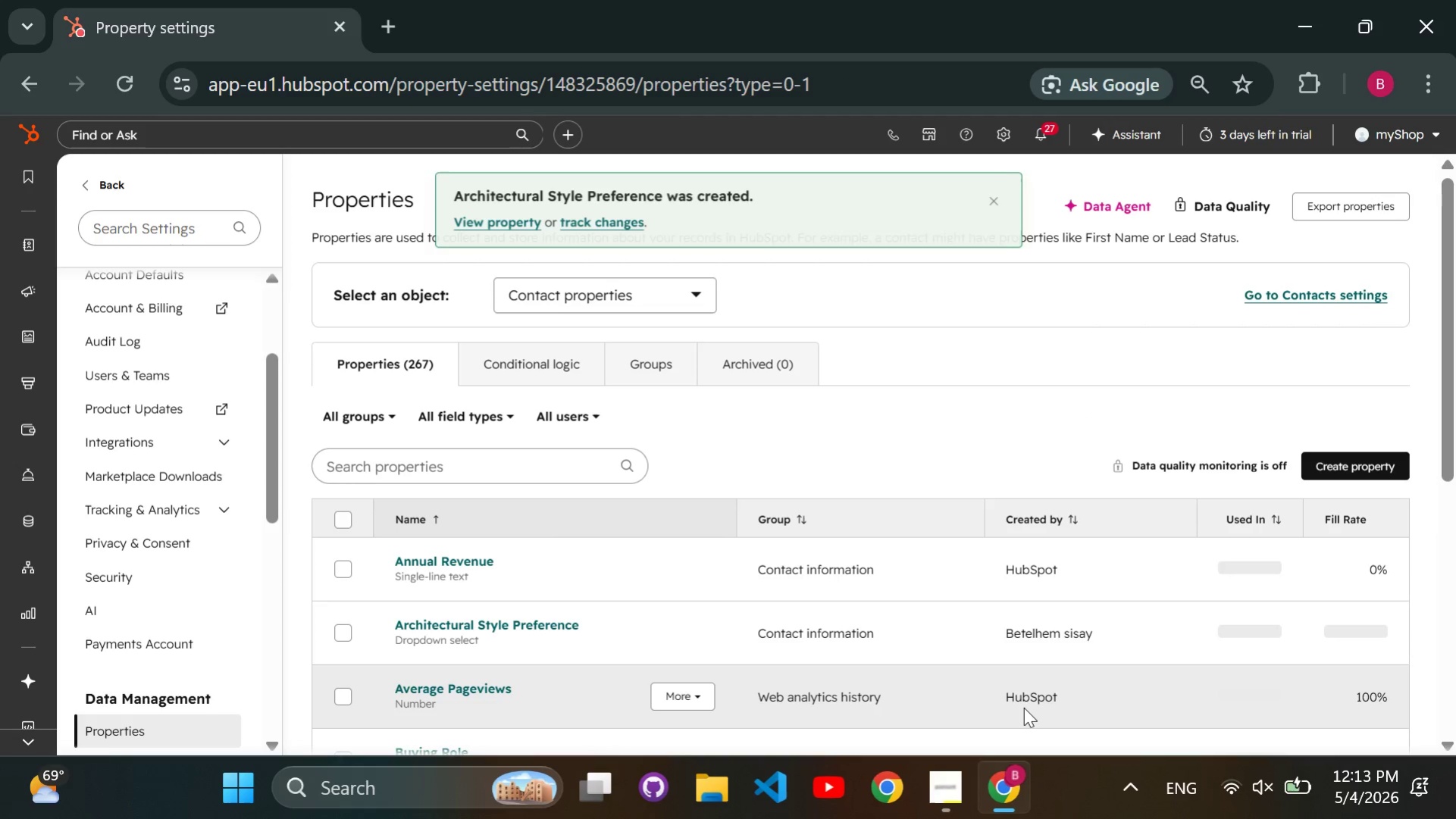 
left_click([580, 462])
 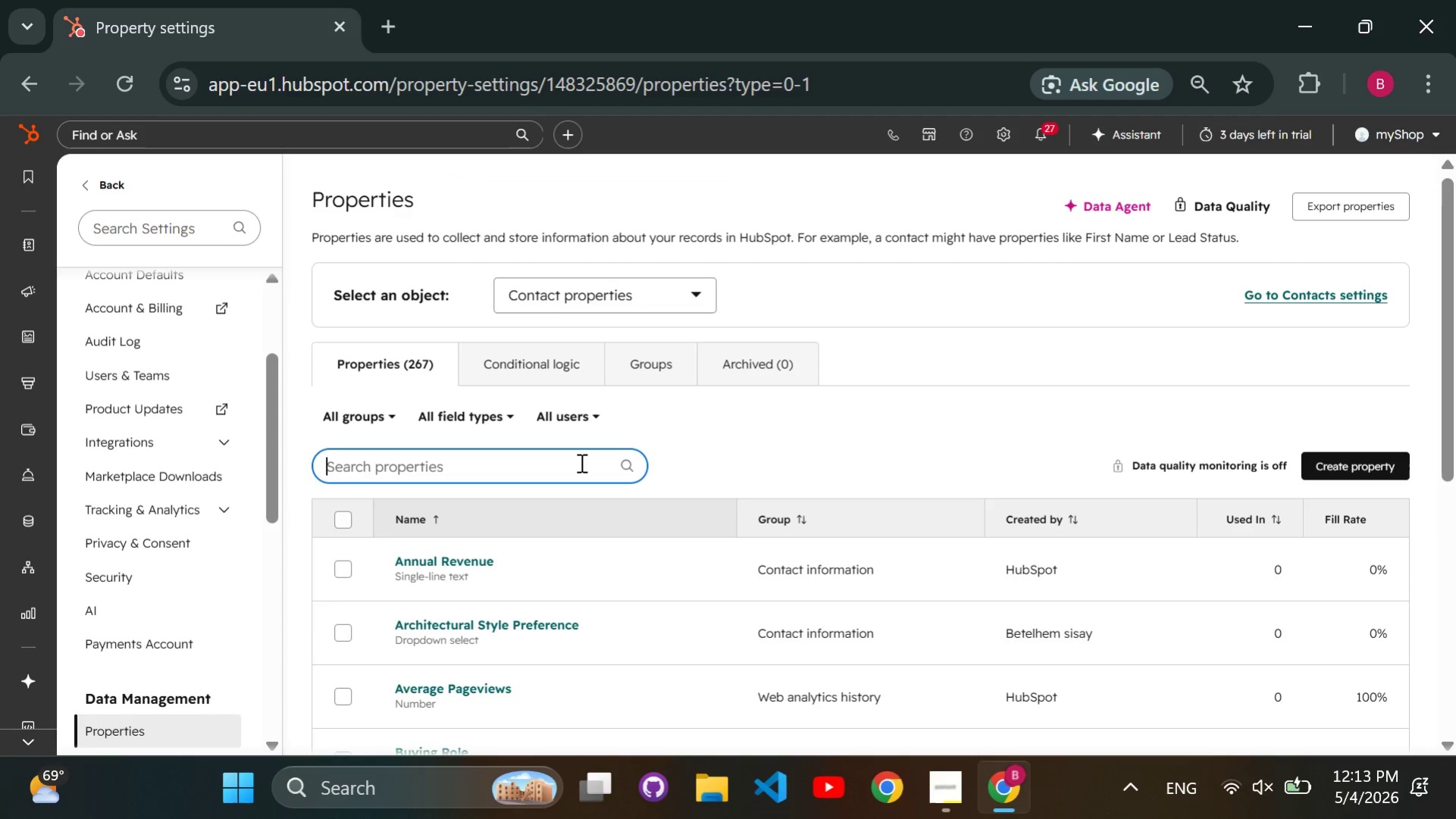 
type(Arc)
 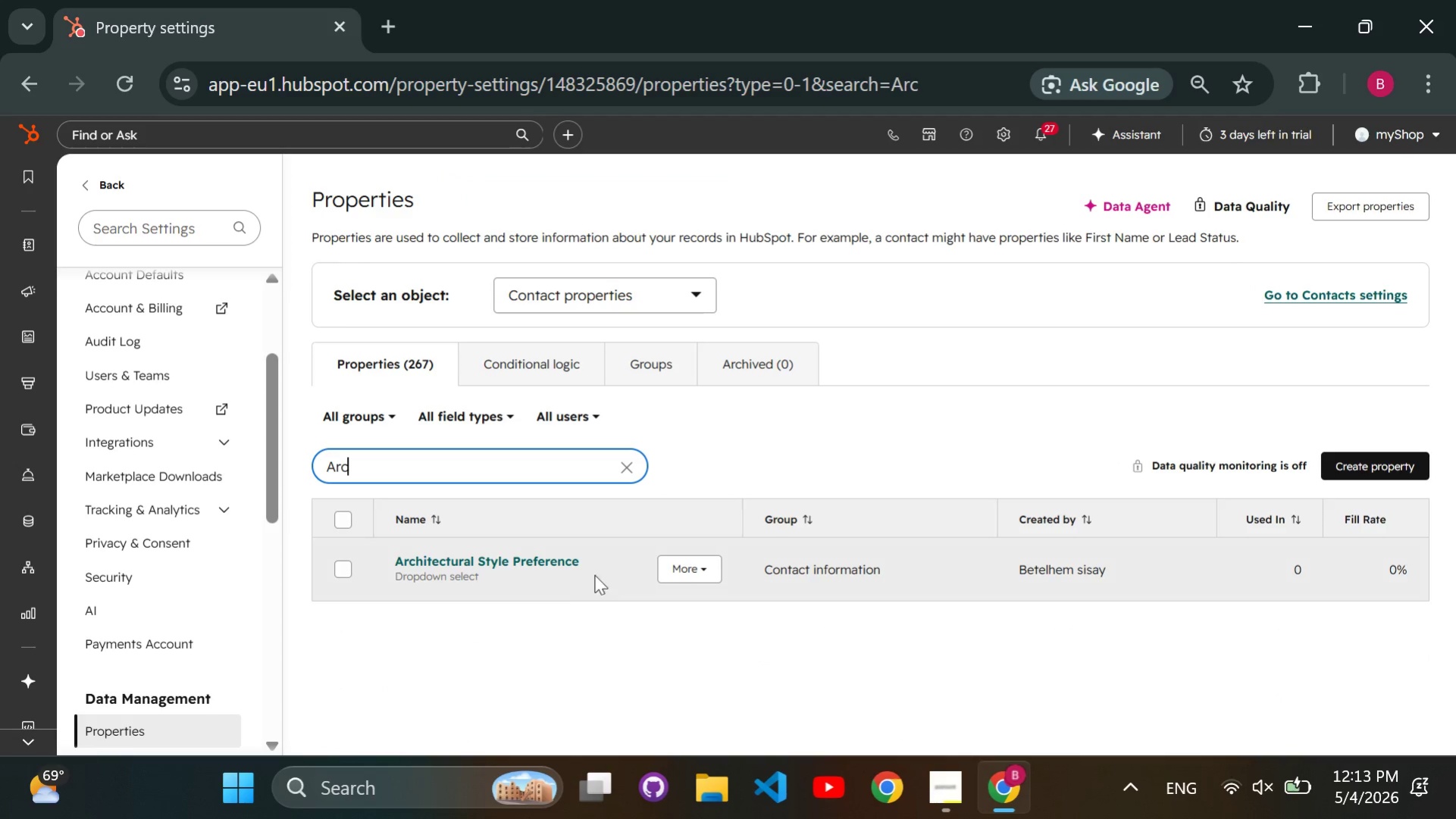 
left_click([684, 572])
 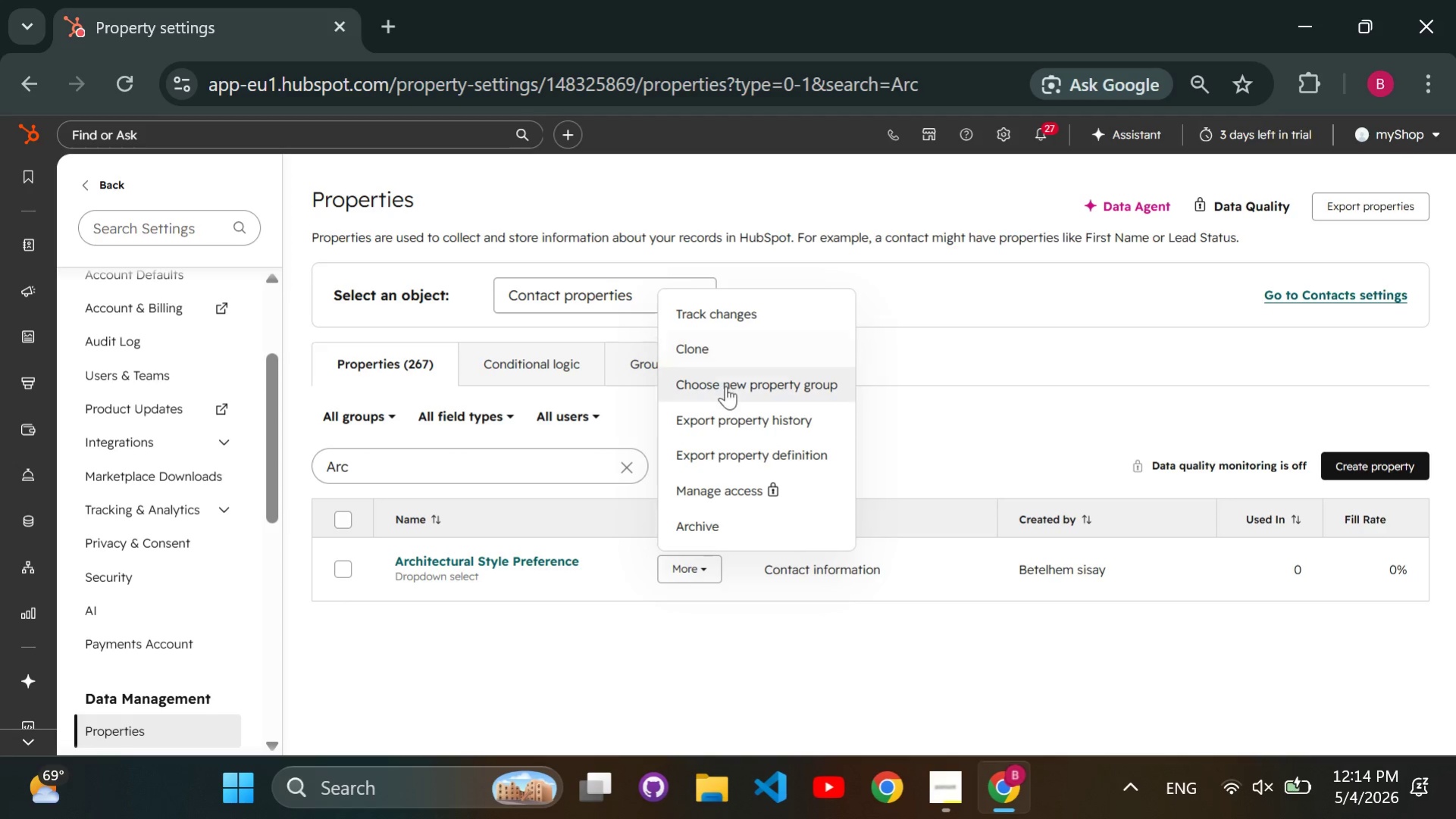 
wait(7.67)
 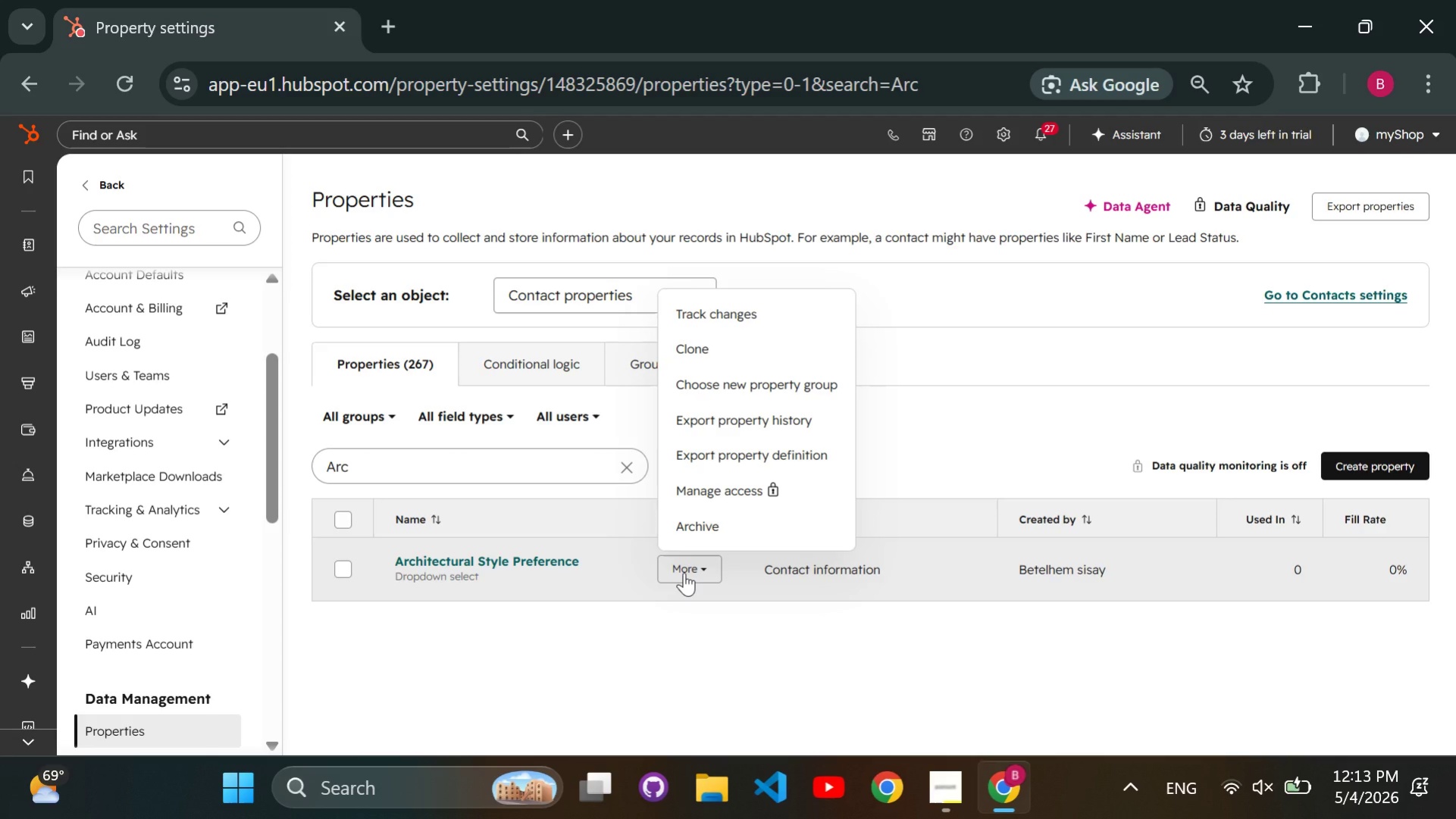 
left_click([510, 564])
 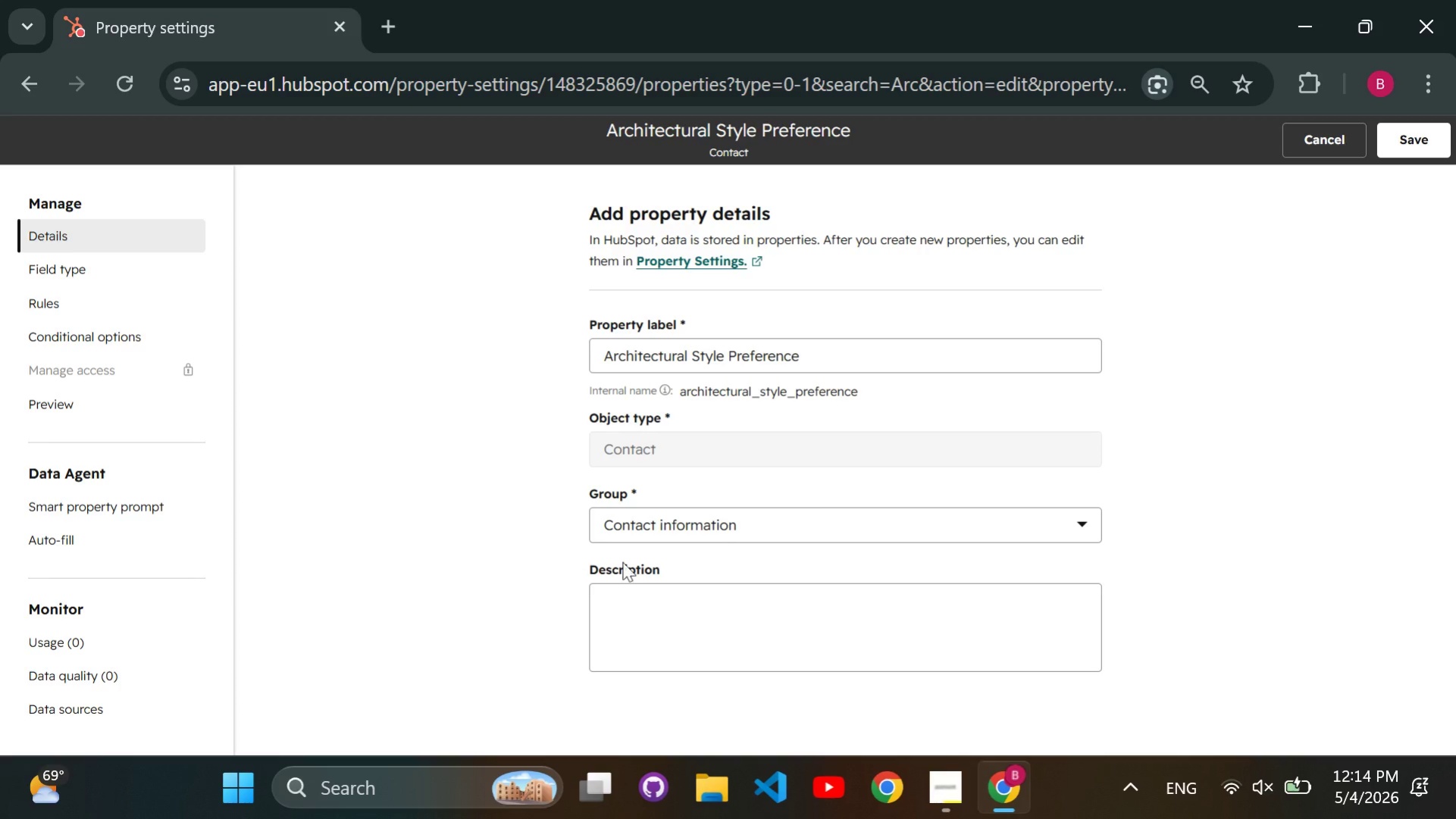 
double_click([659, 532])
 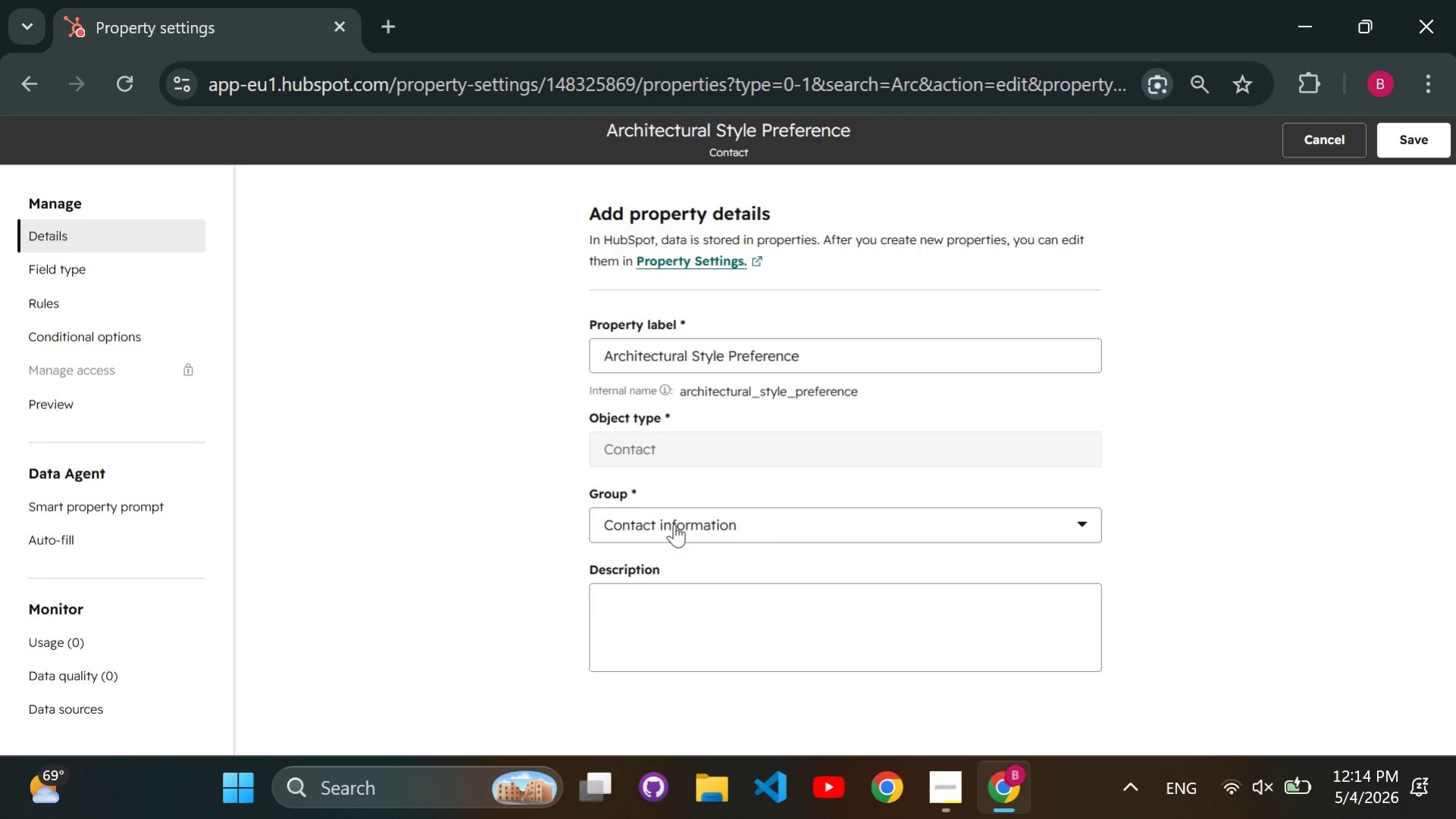 
left_click([681, 524])
 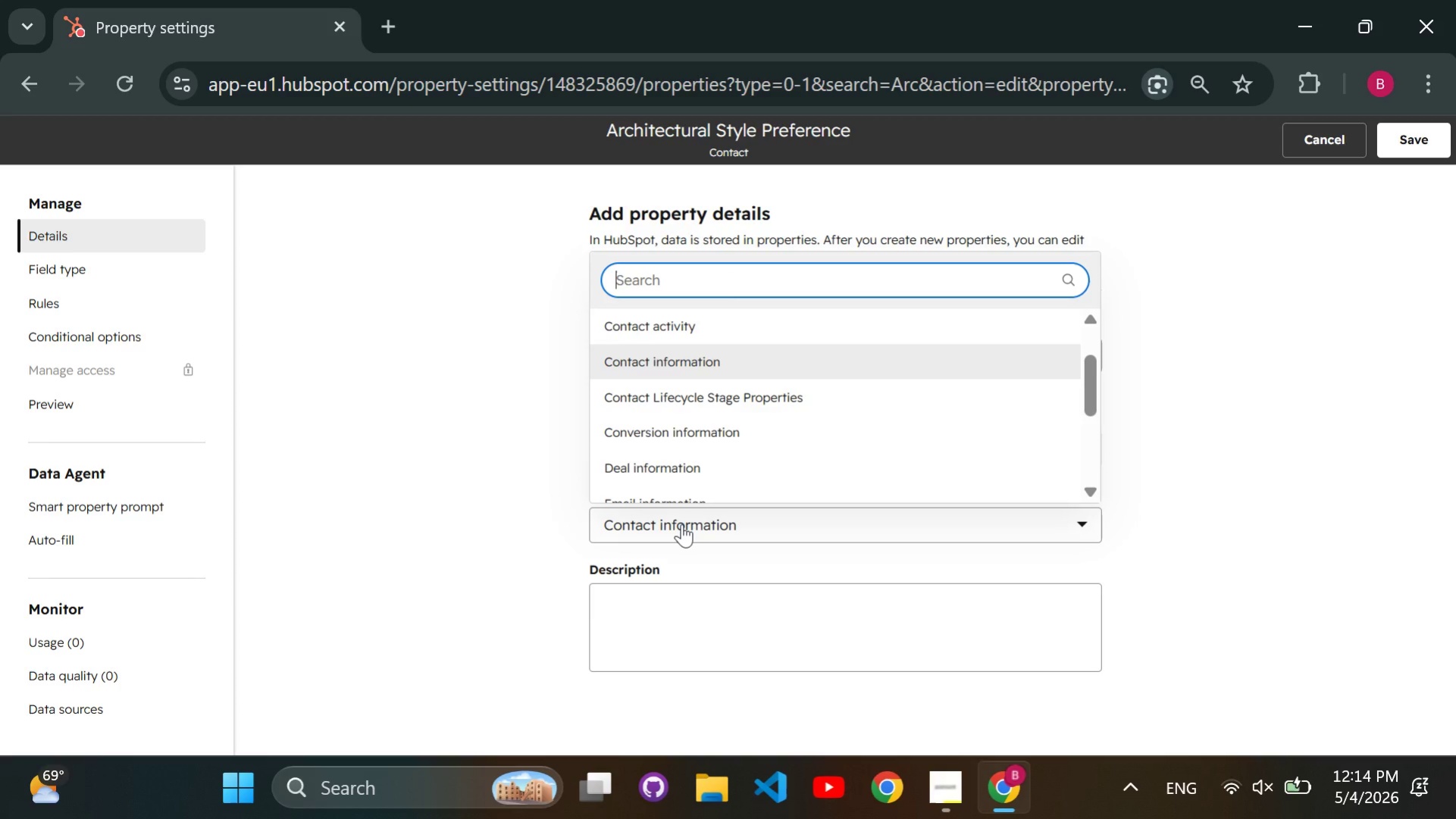 
type(constru)
 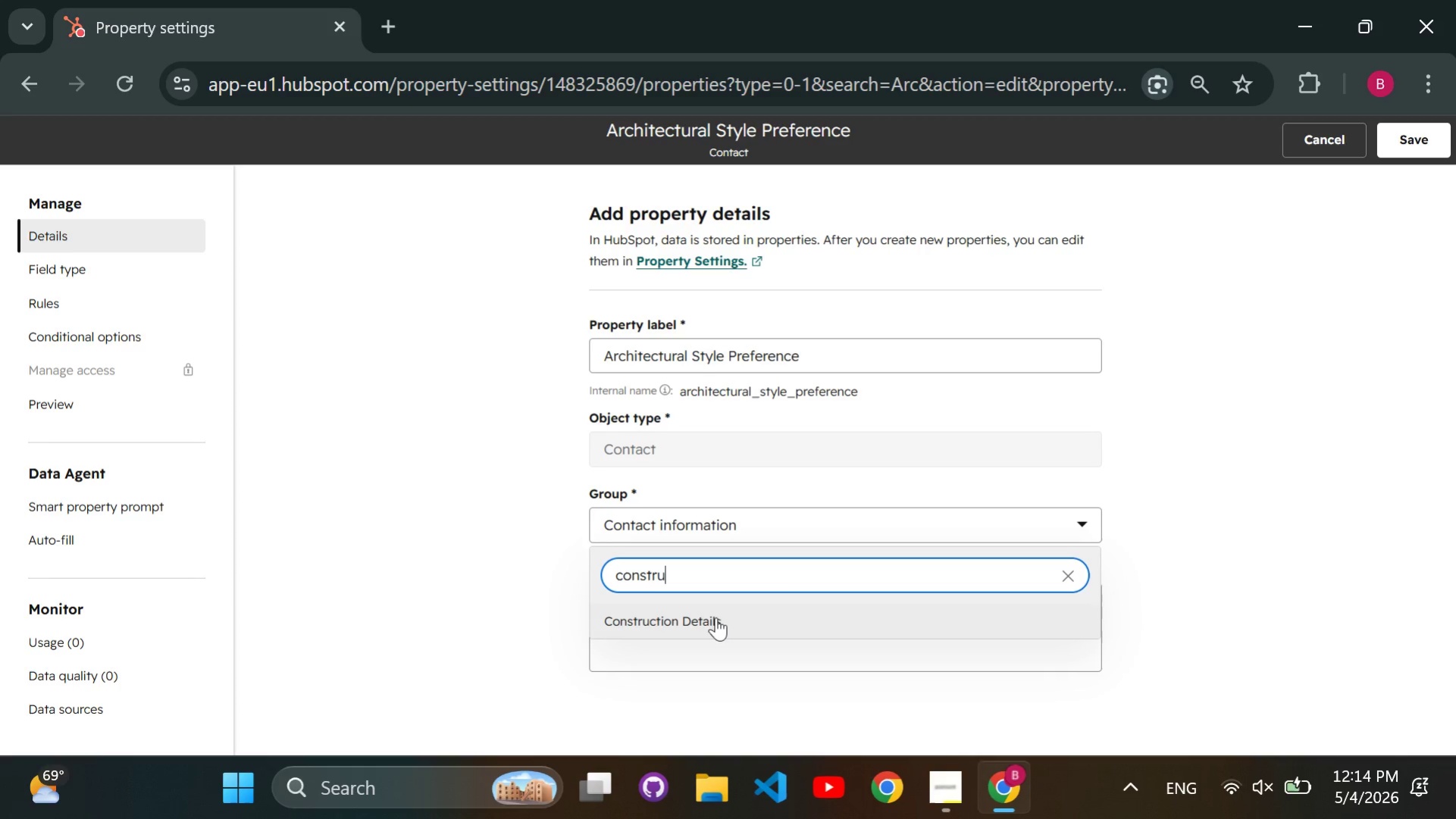 
left_click([712, 615])
 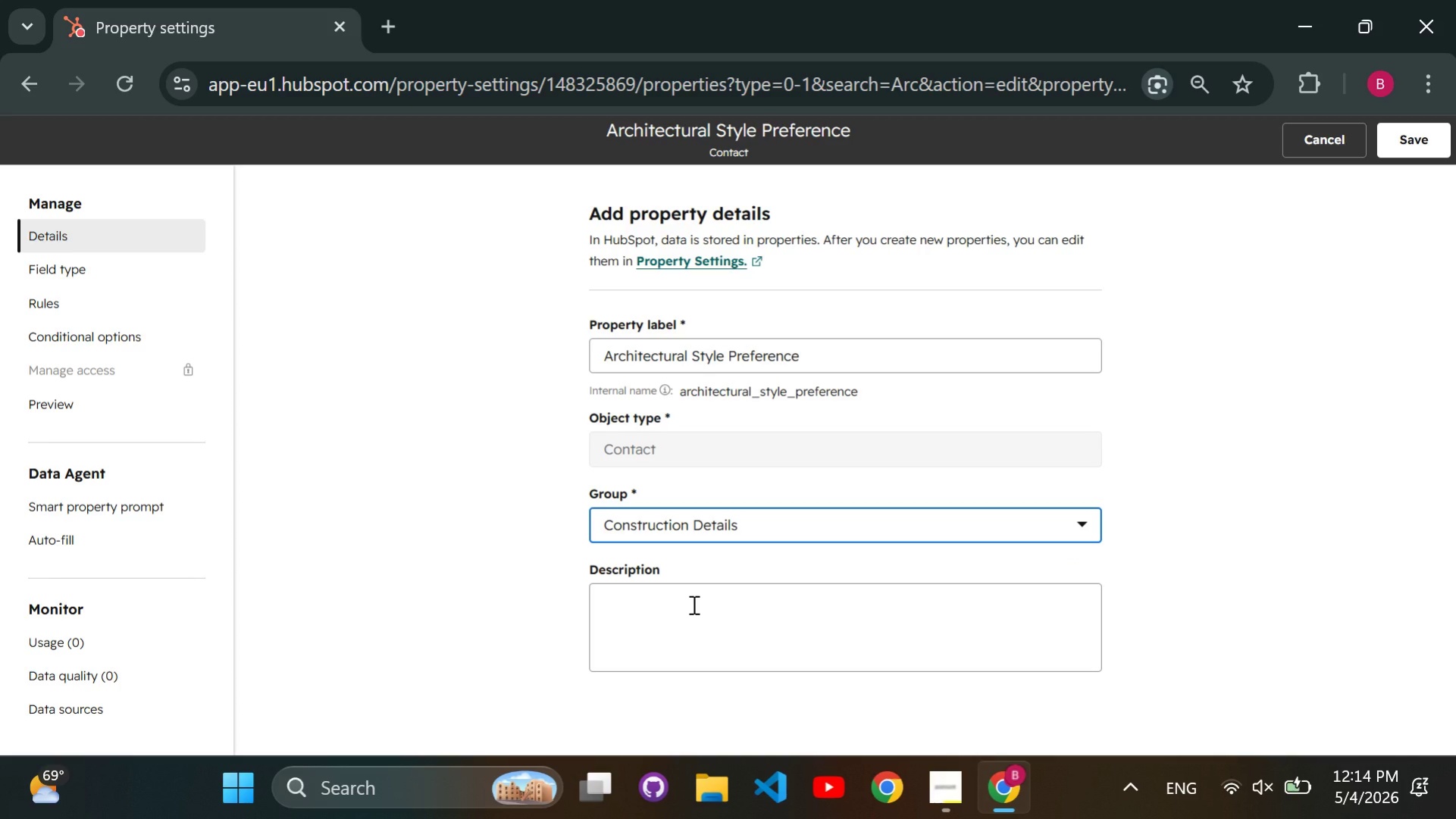 
left_click([692, 604])
 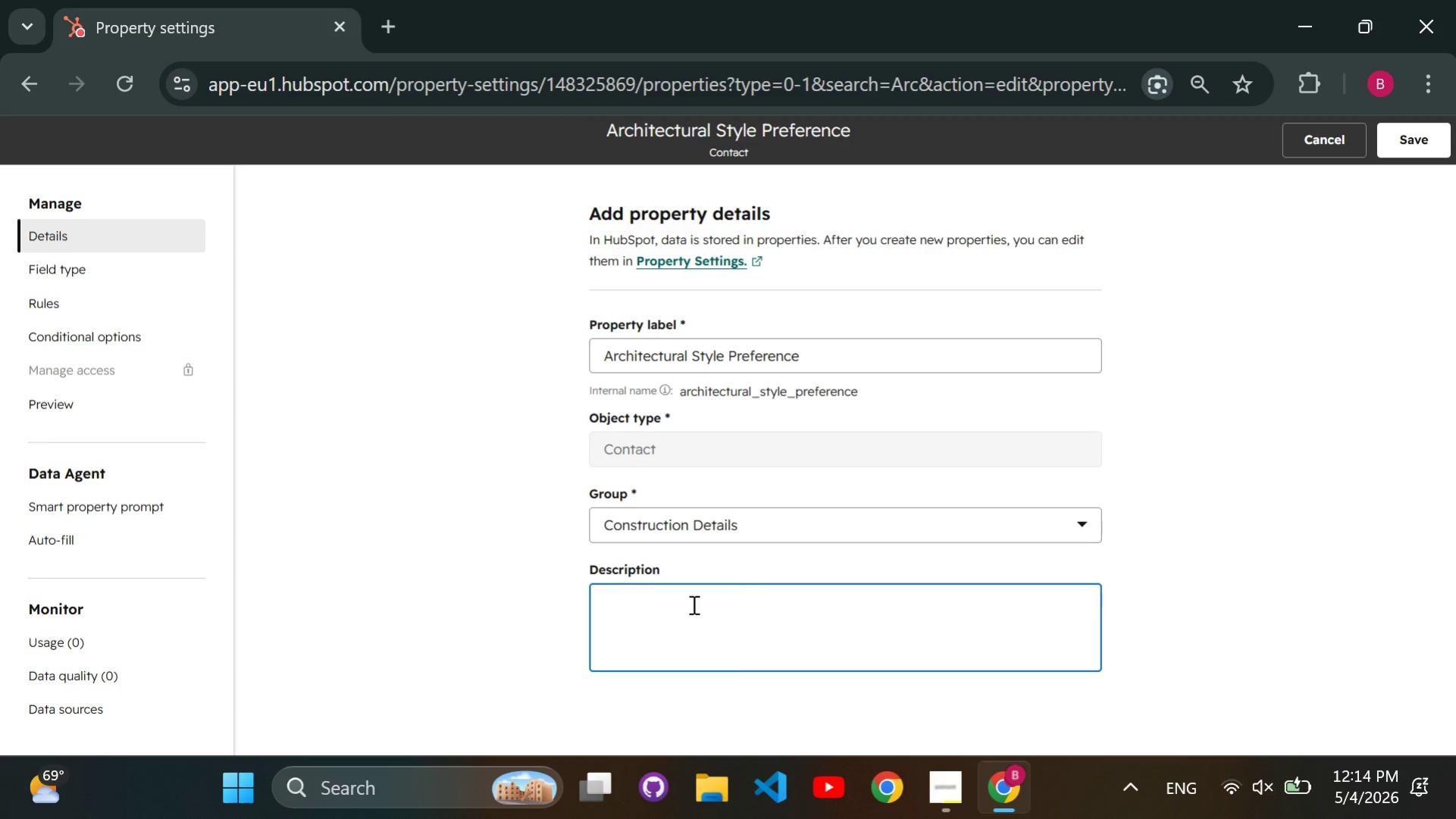 
type(Captures the client's preferred design style for their ADU or custom home. Helps guide the design or Discovery phase)
 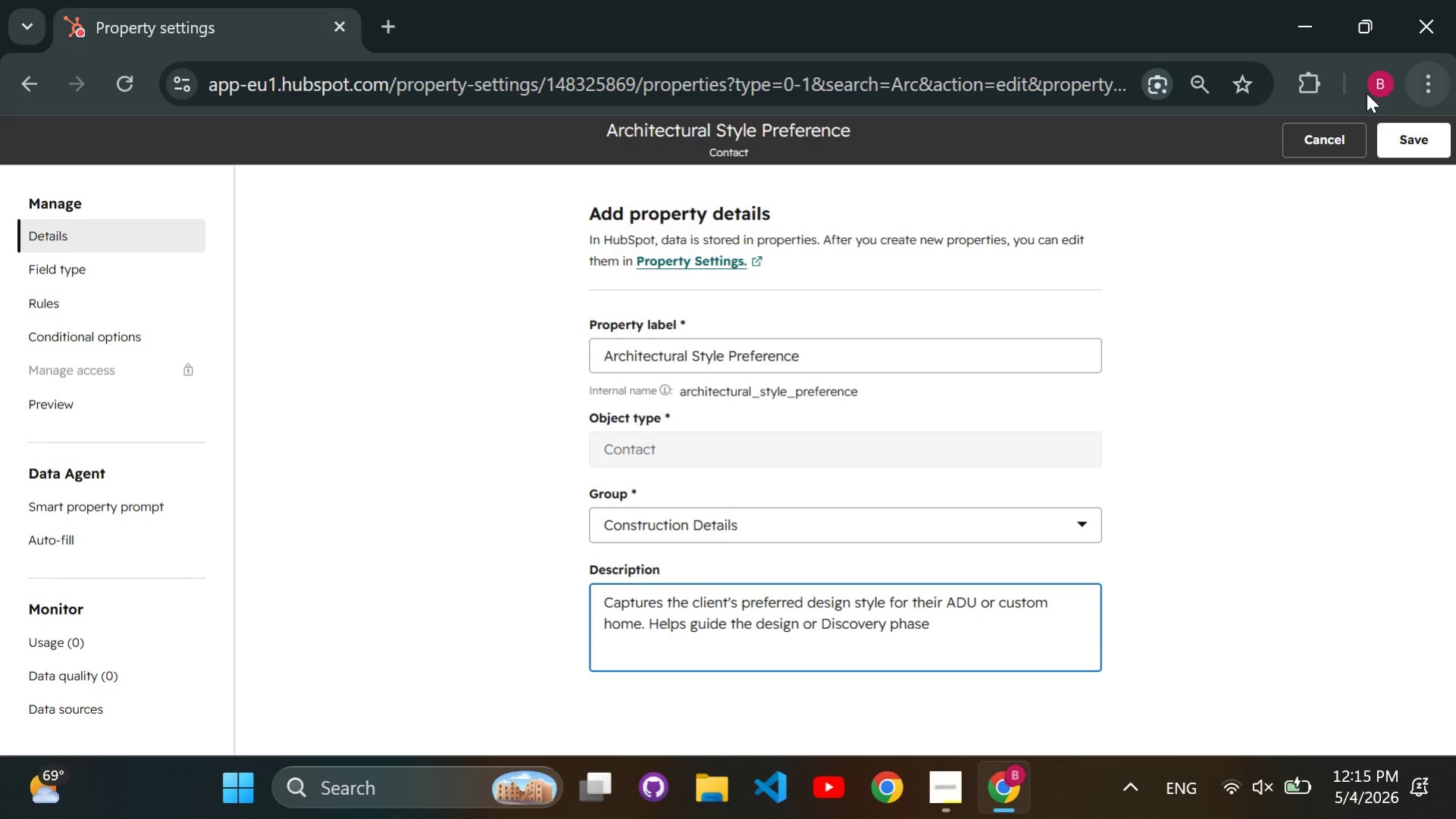 
left_click([1417, 131])
 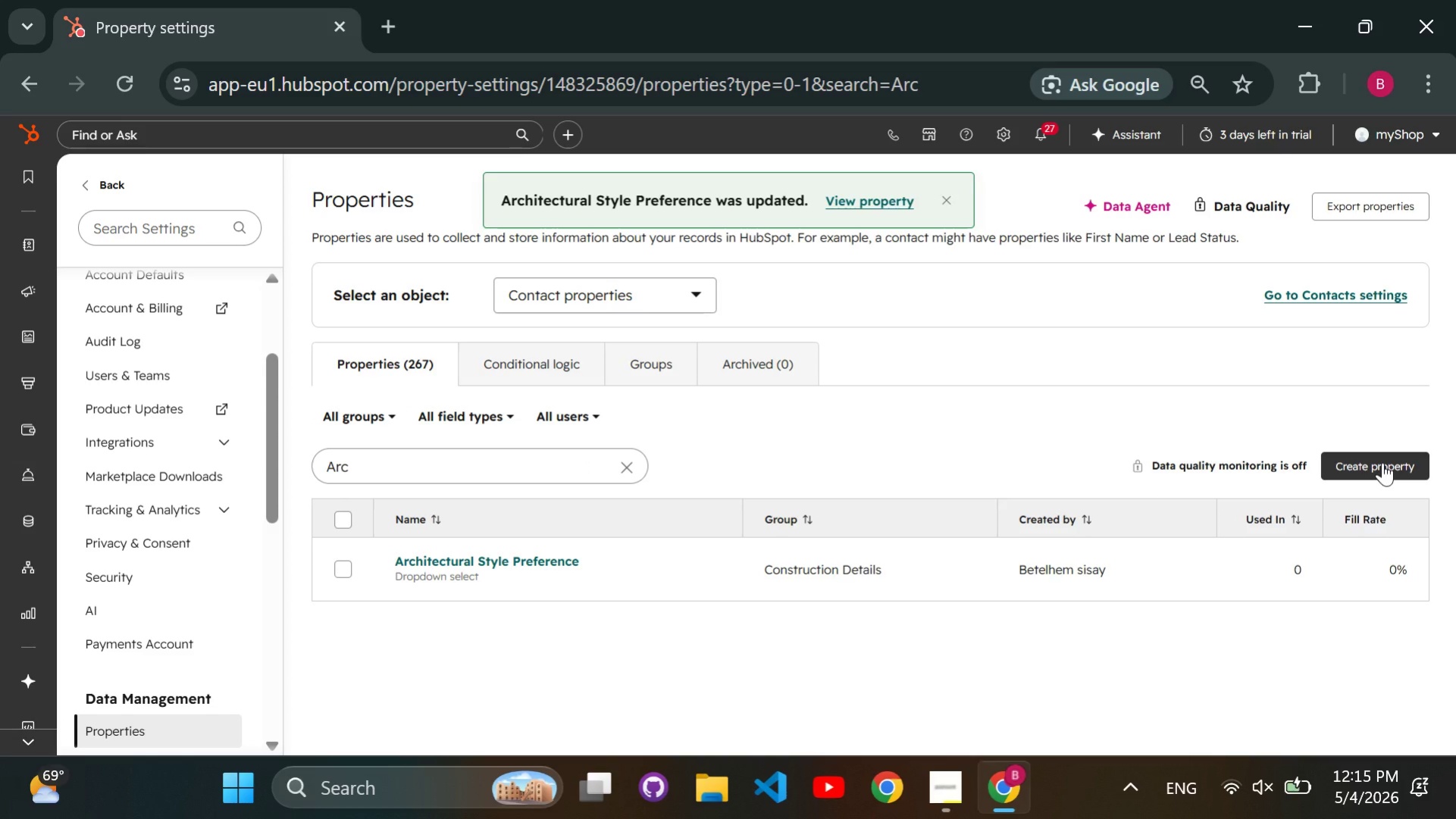 
left_click([1382, 462])
 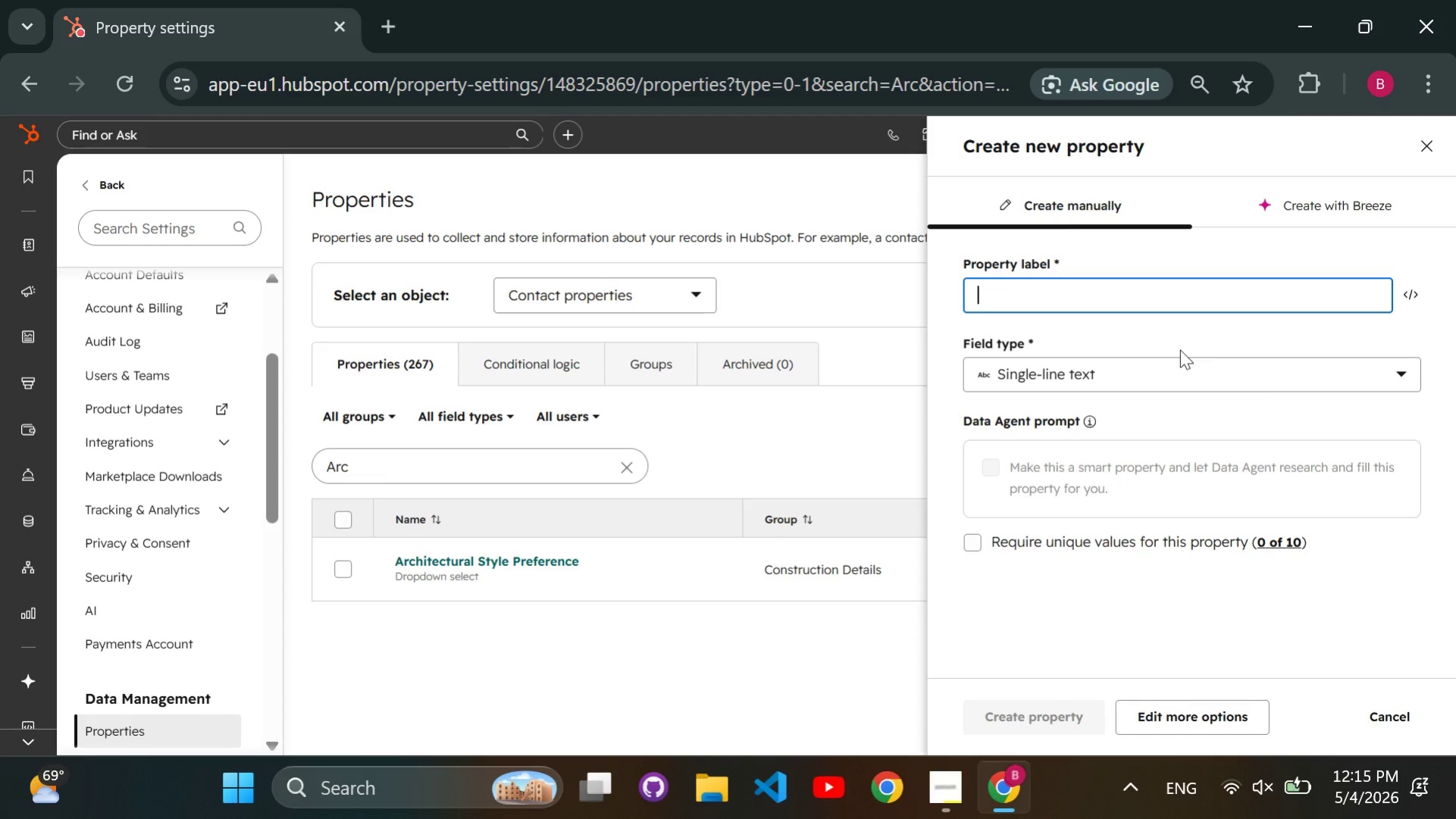 
wait(5.34)
 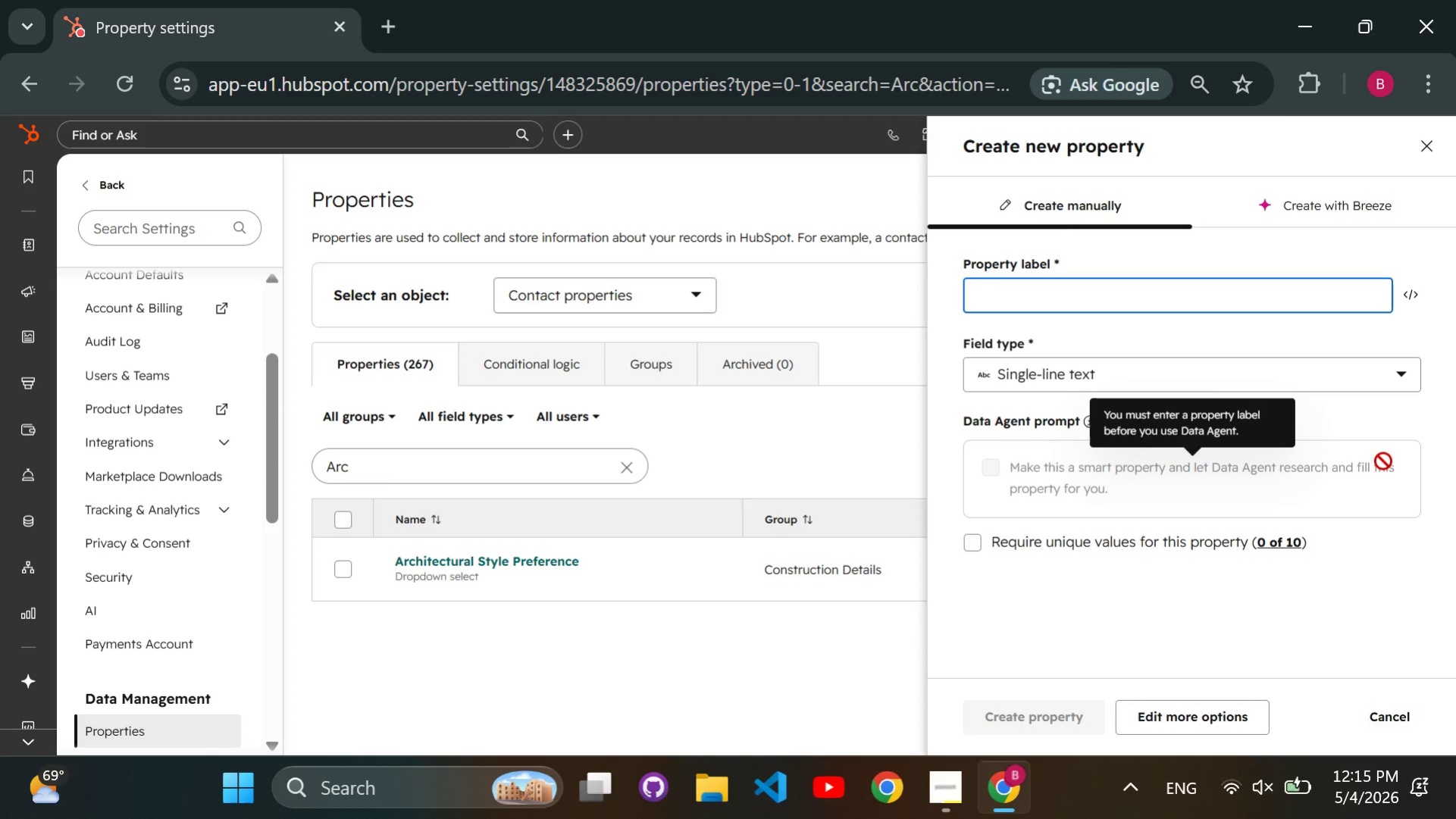 
type(Estimated Square Footage)
 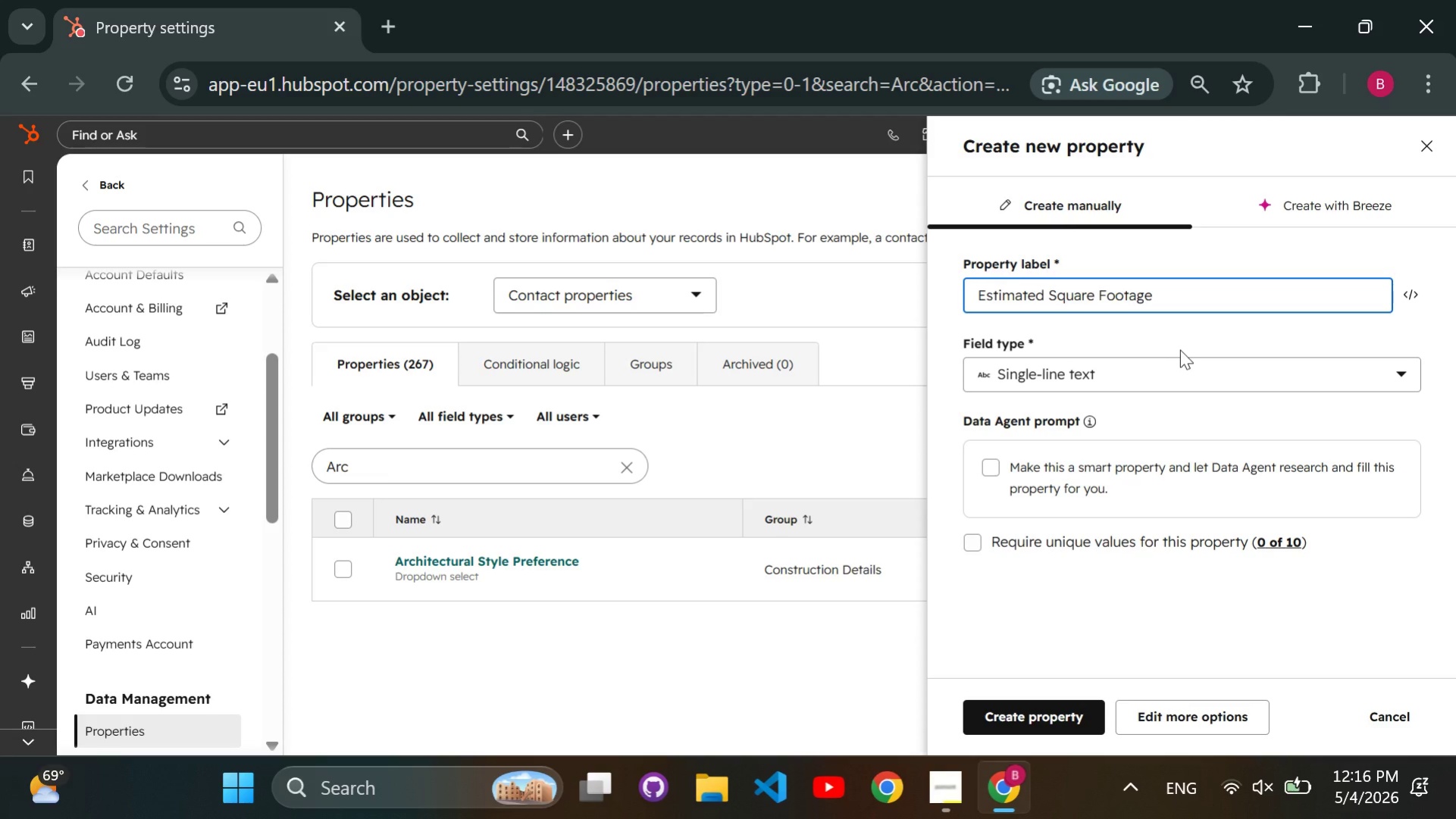 
left_click([1229, 364])
 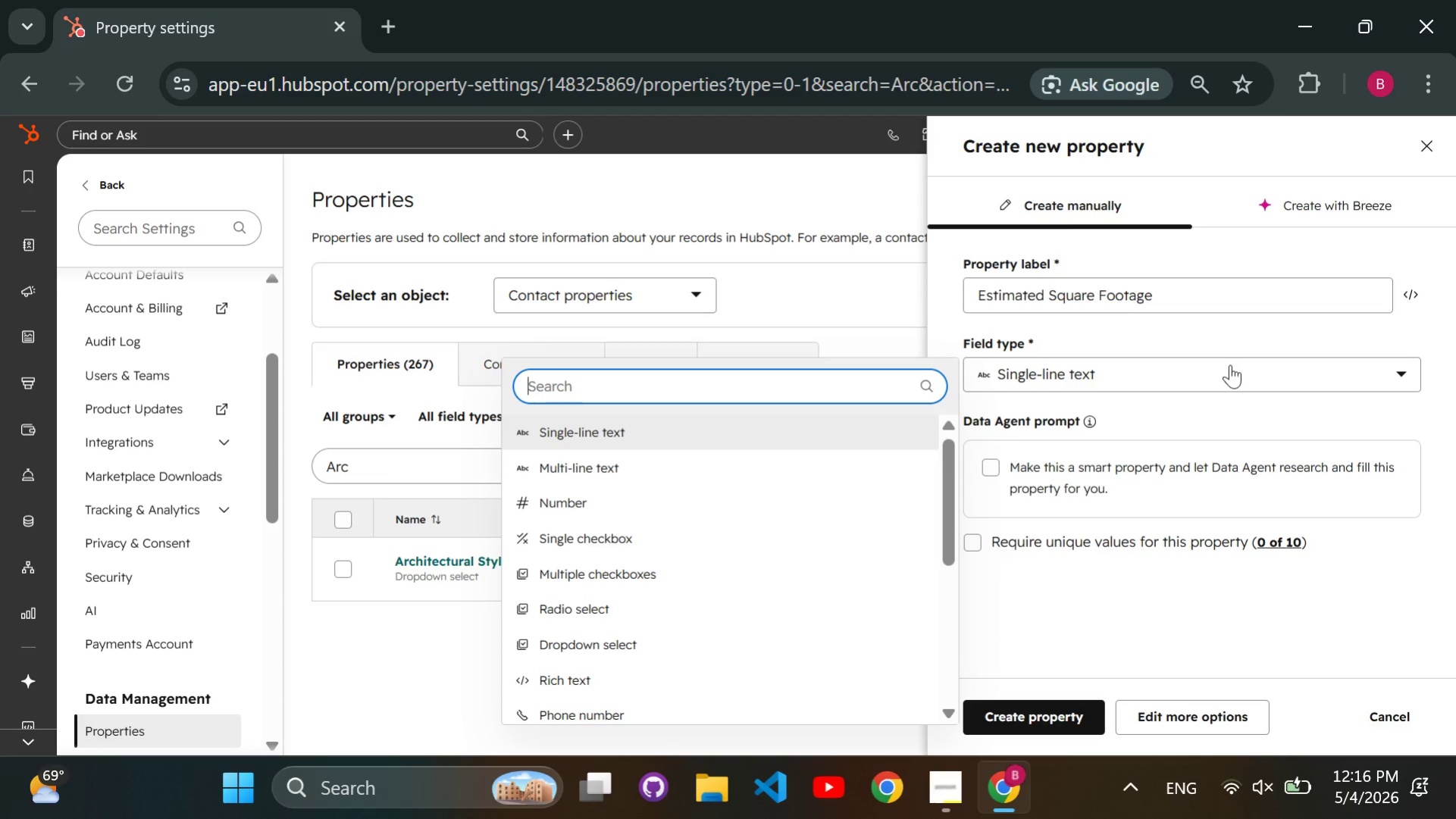 
type(number)
 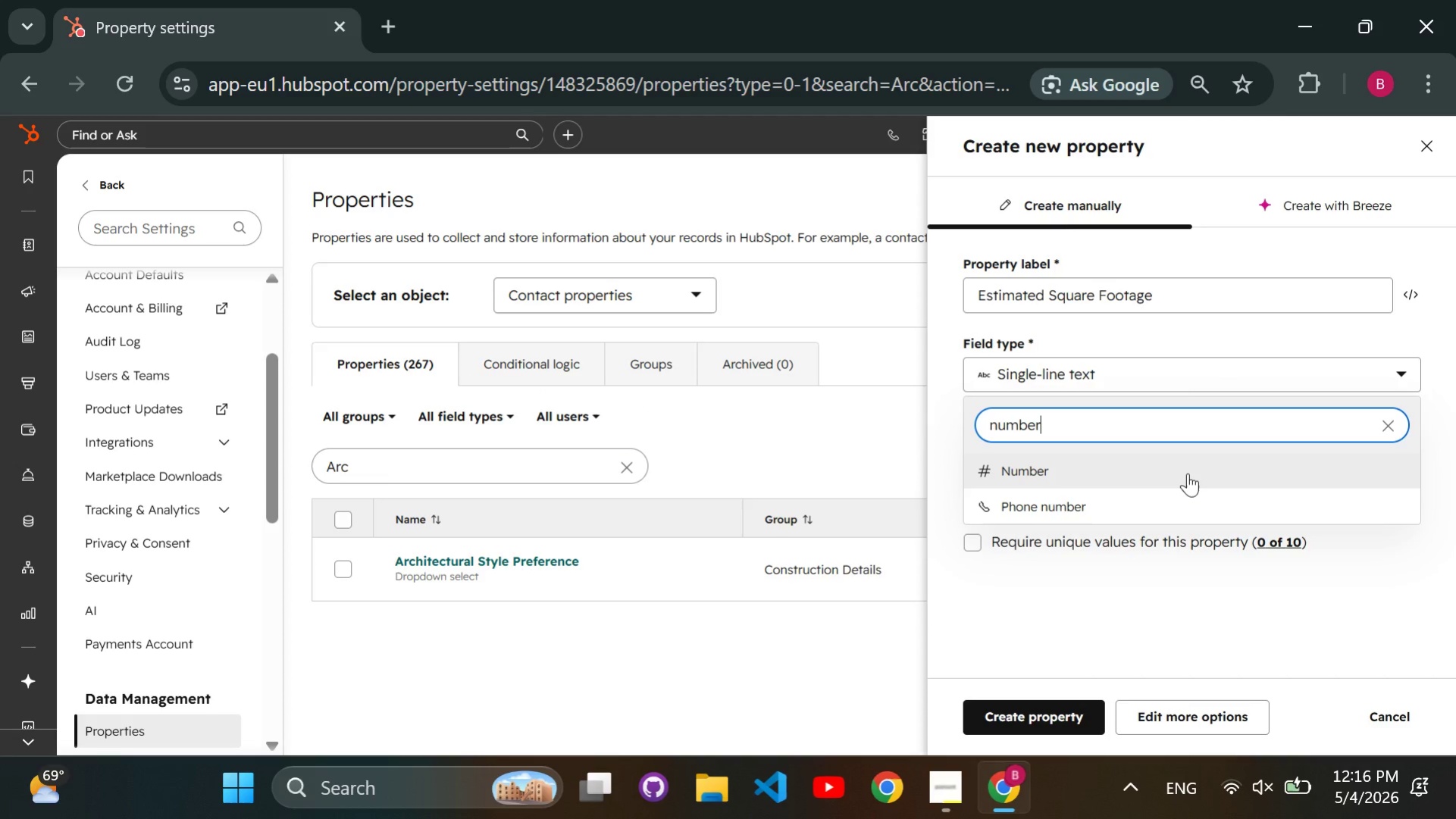 
double_click([1187, 473])
 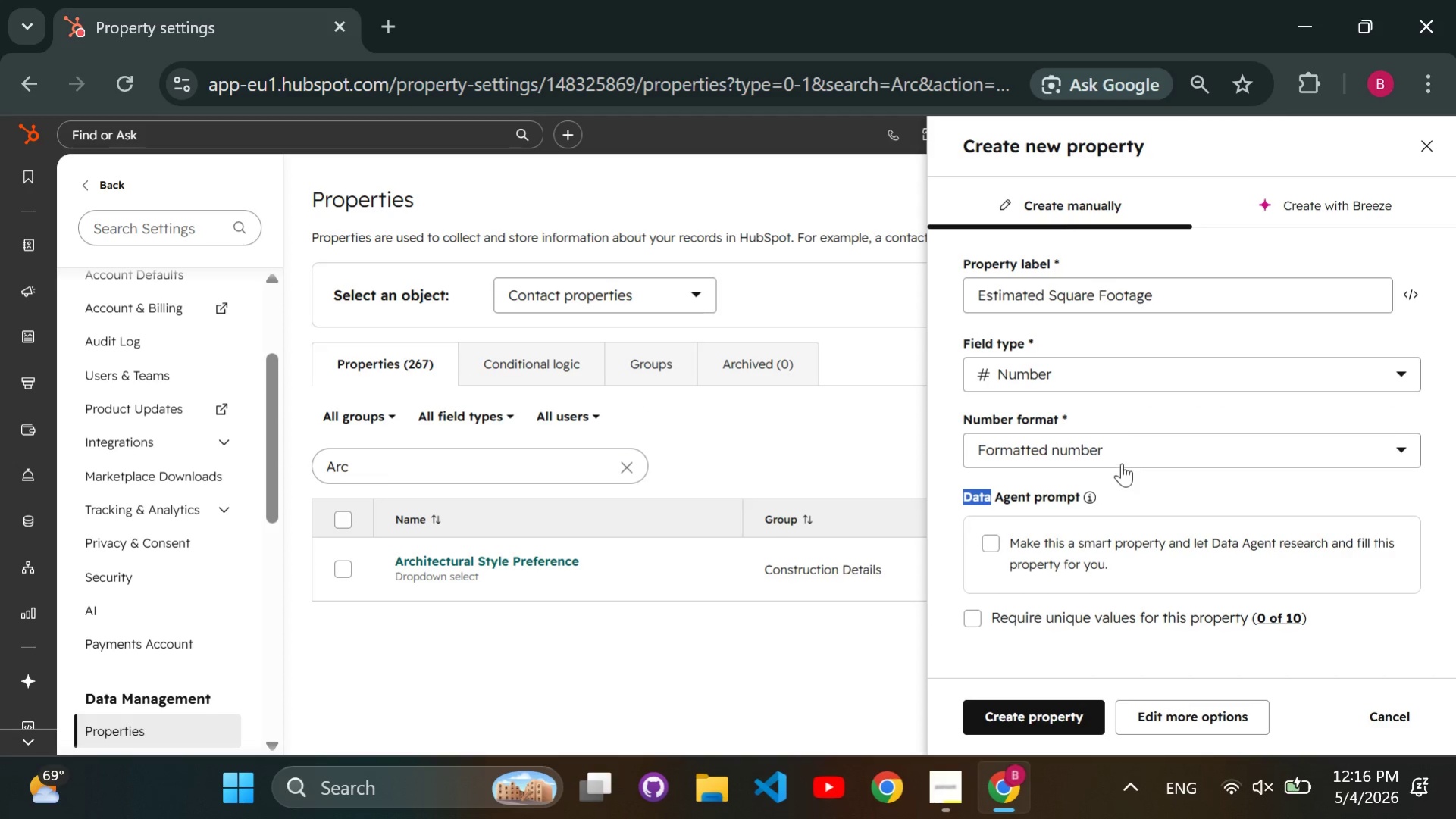 
left_click([1119, 453])
 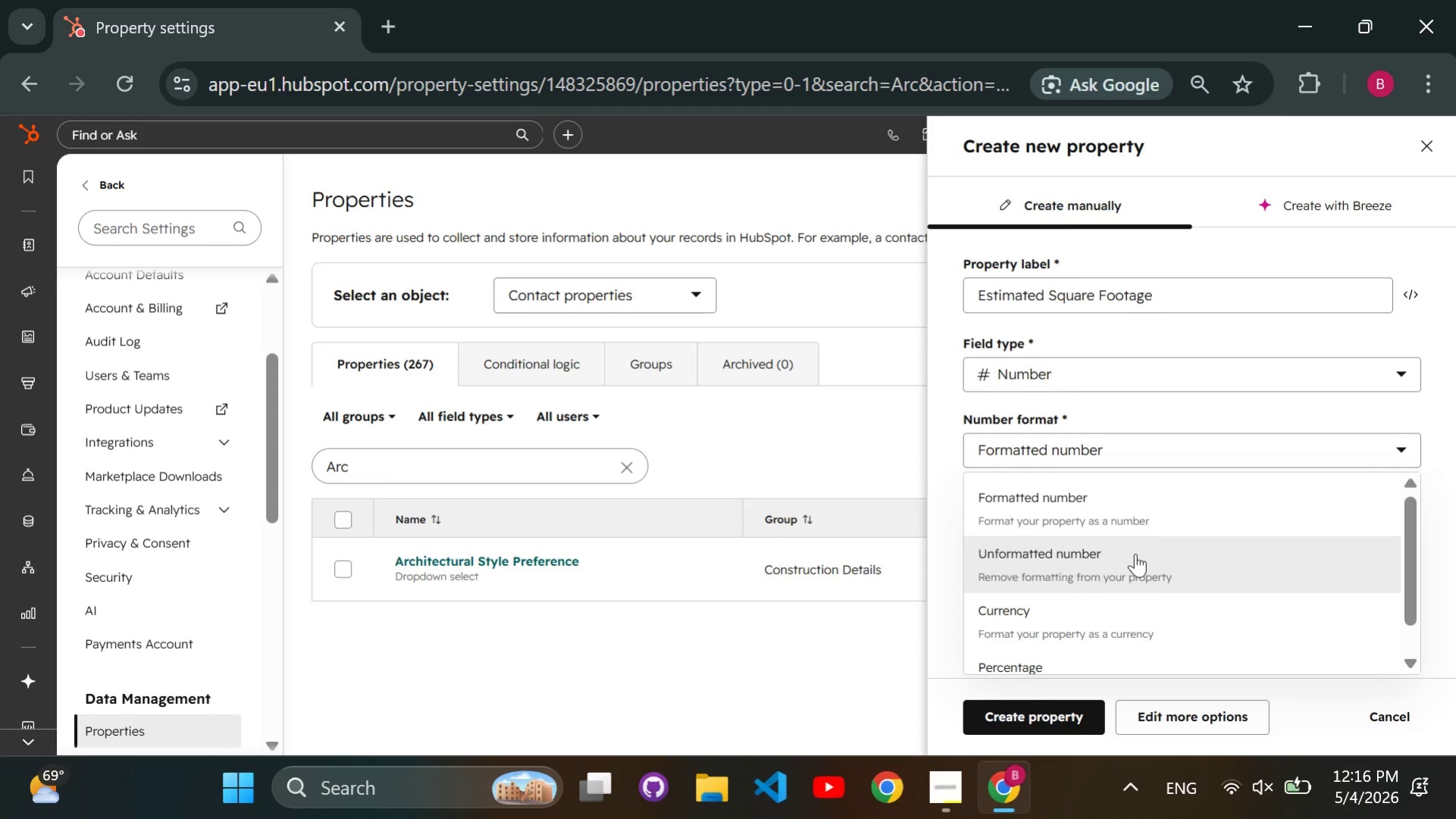 
left_click([1135, 553])
 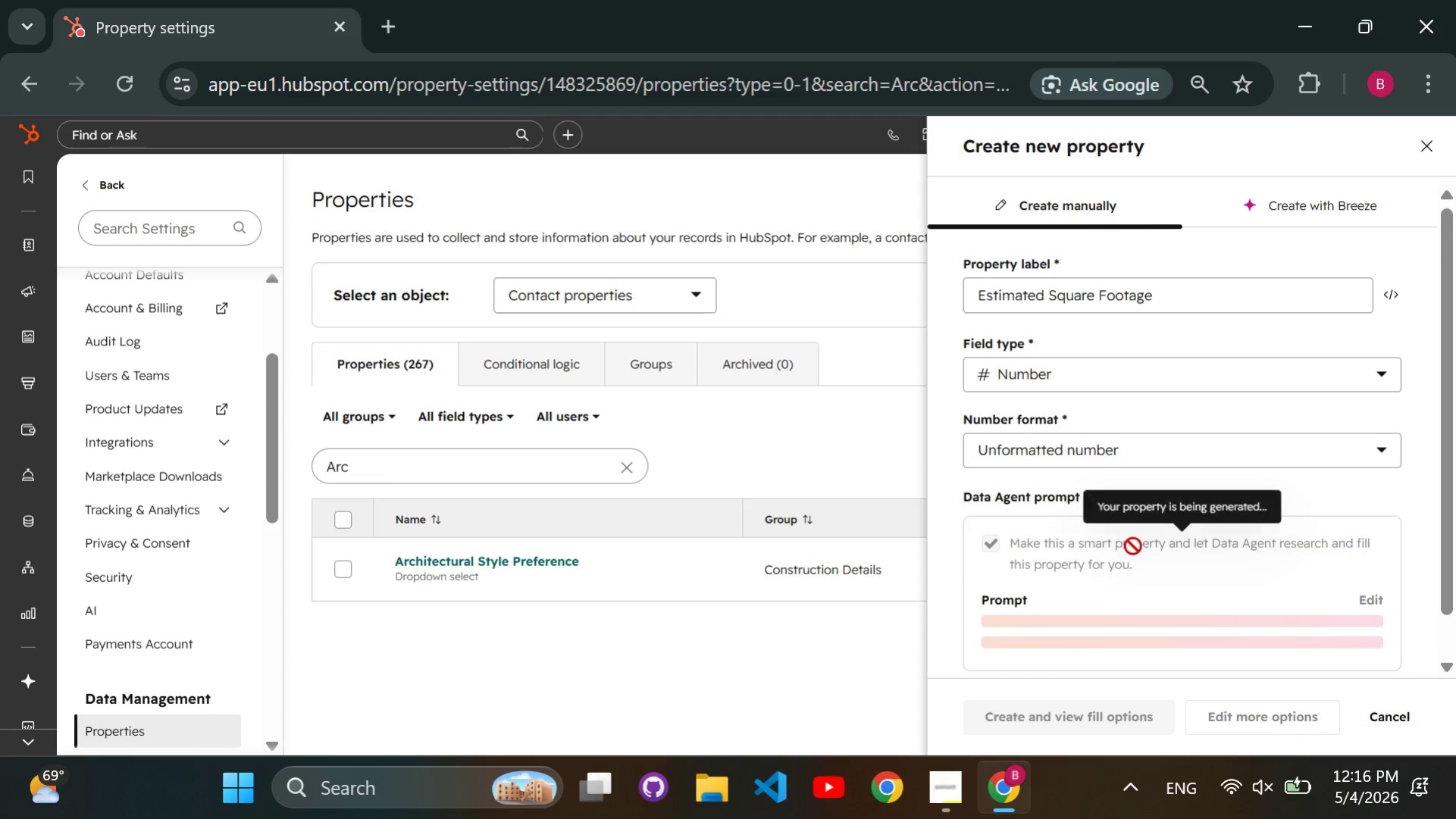 
double_click([1135, 553])
 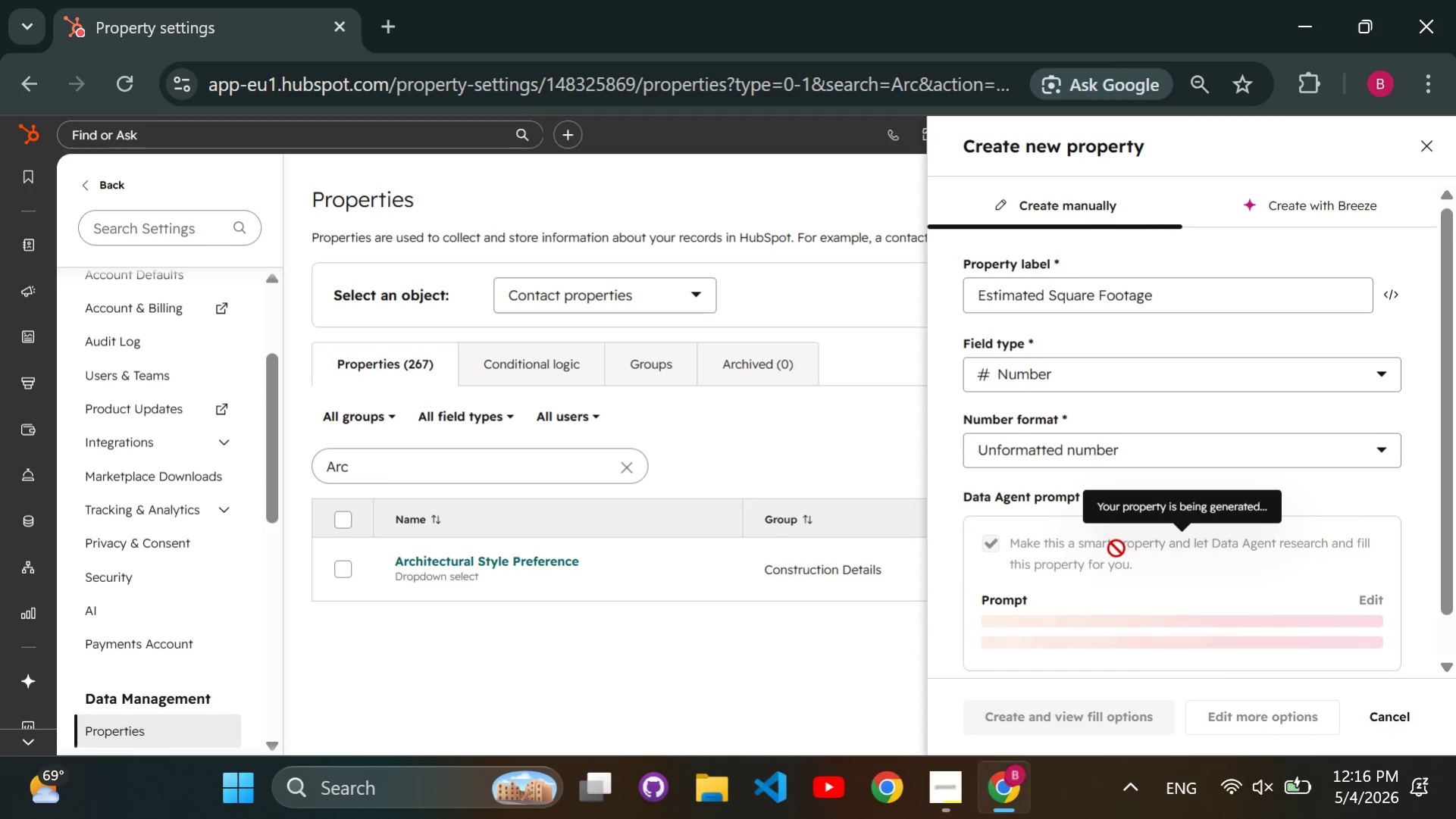 
mouse_move([1033, 547])
 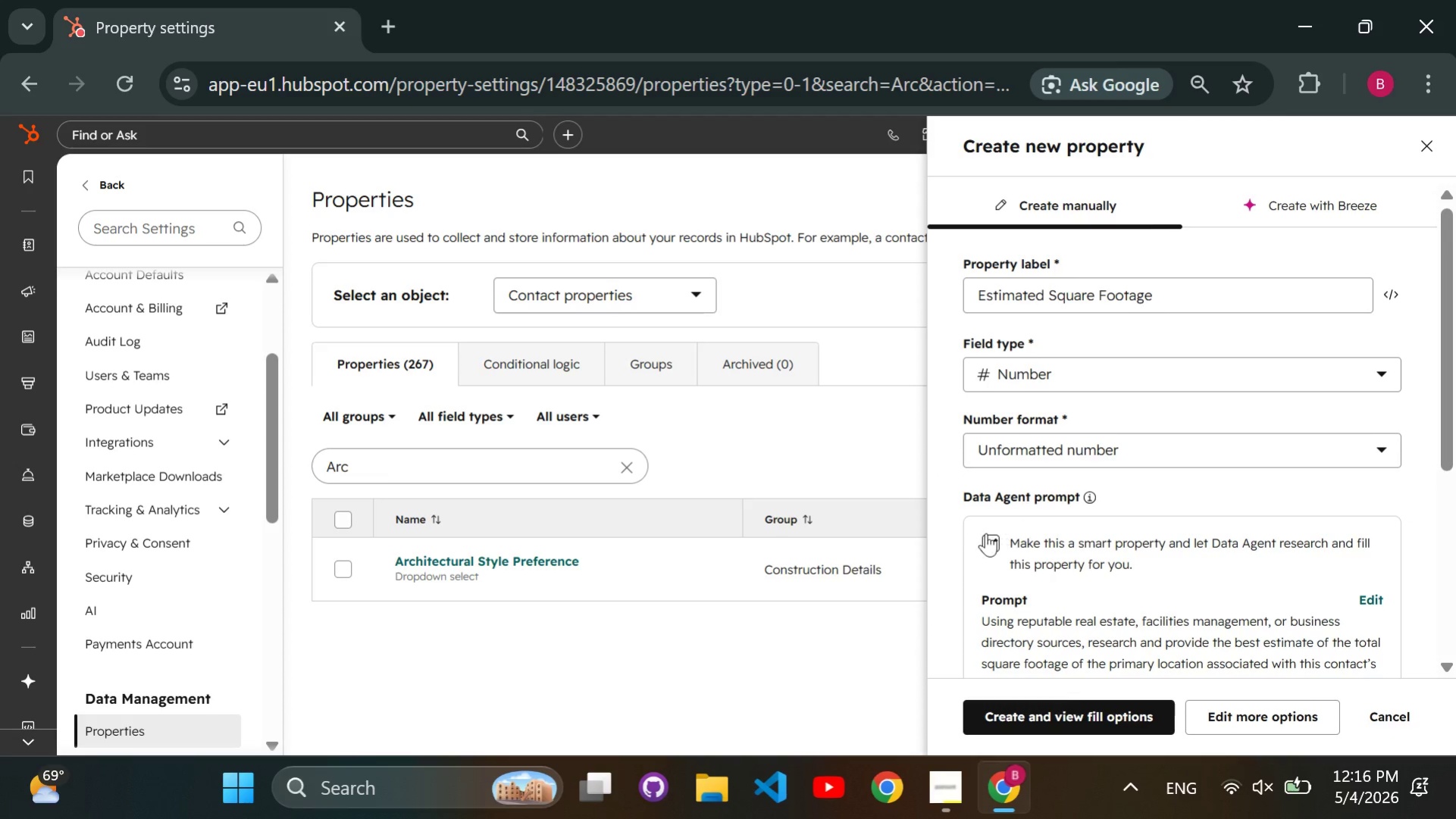 
left_click([990, 539])
 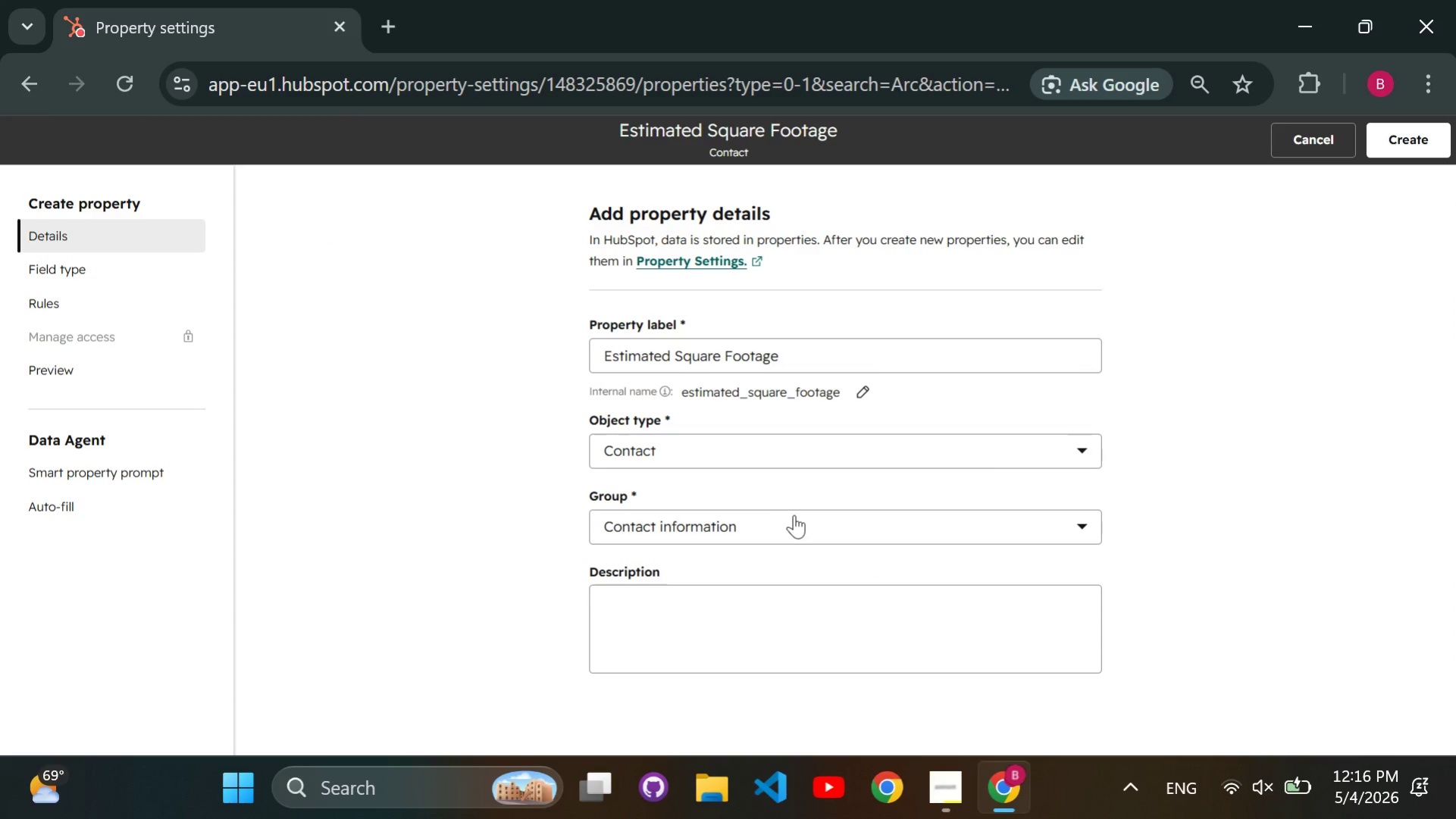 
wait(7.28)
 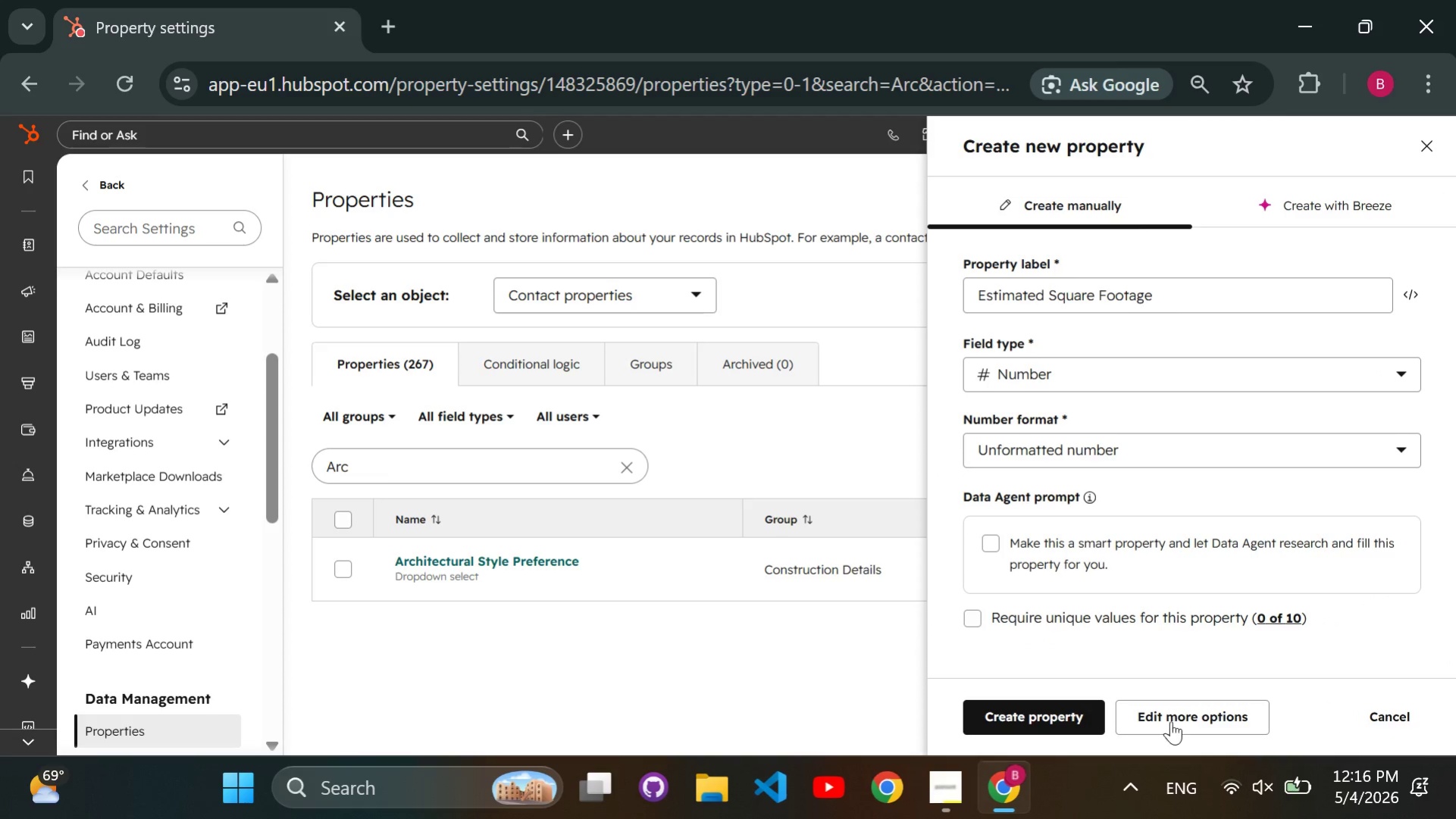 
type(Constra)
key(Backspace)
type(uction )
 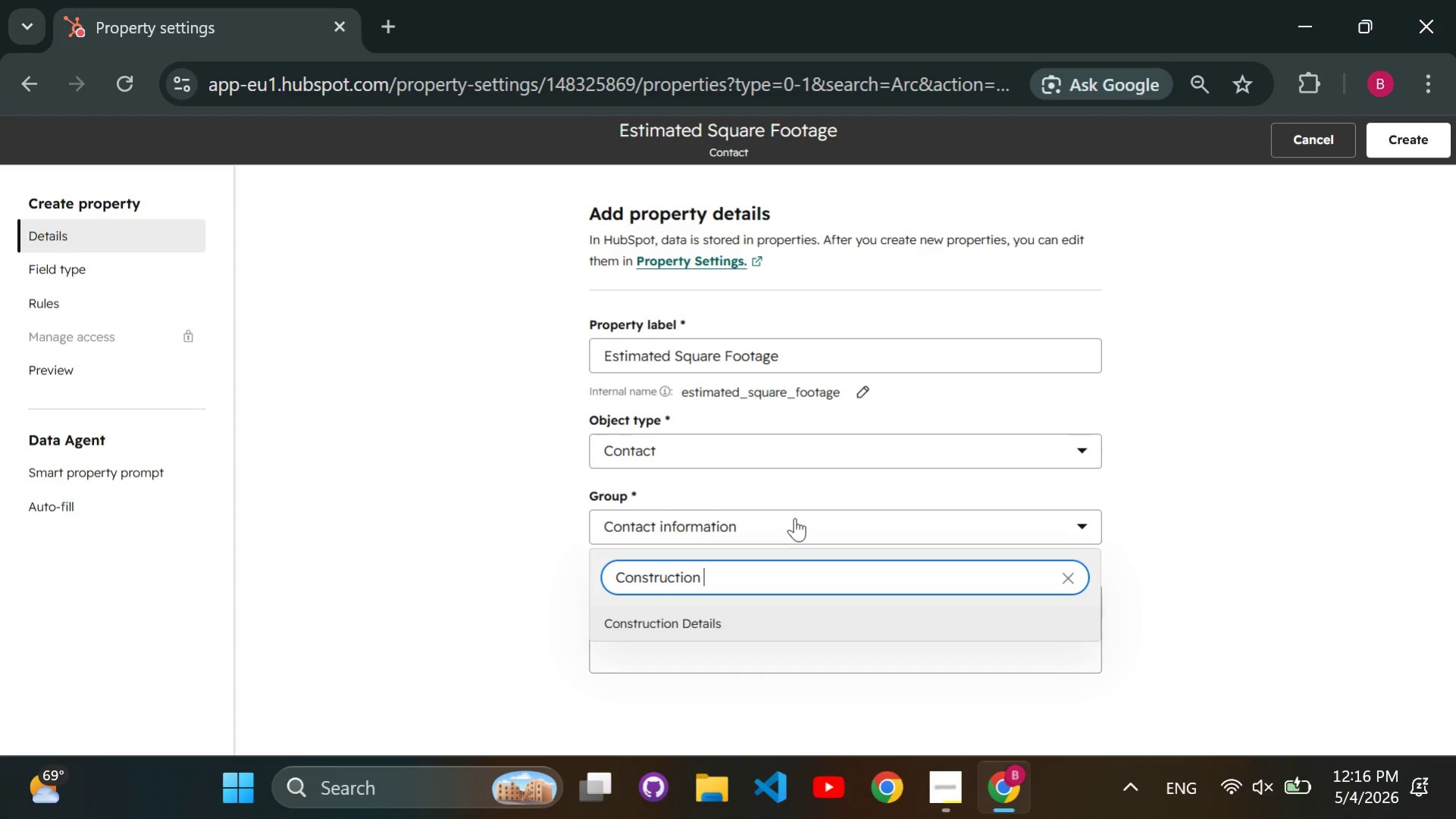 
key(Enter)
 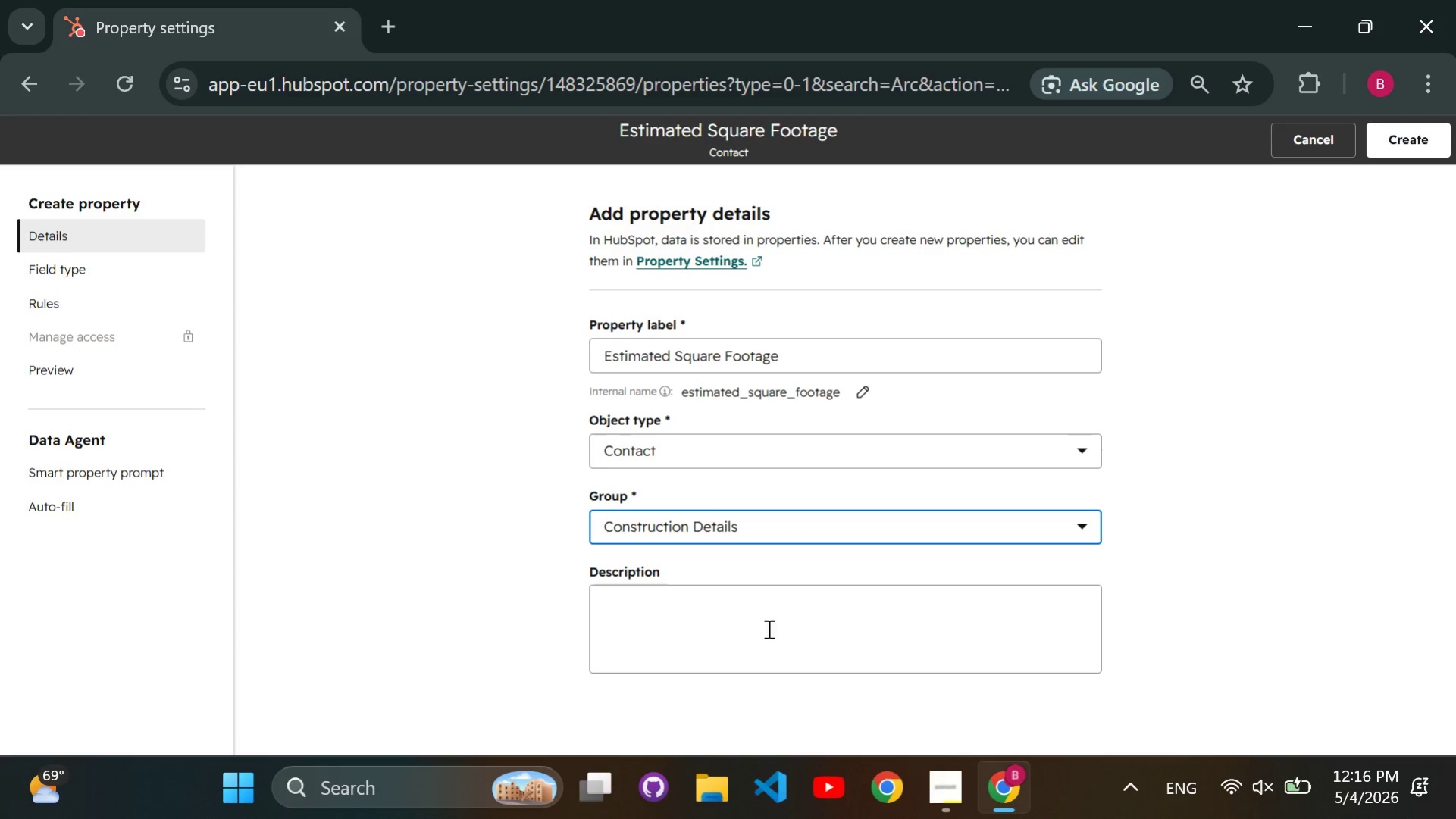 
left_click([747, 621])
 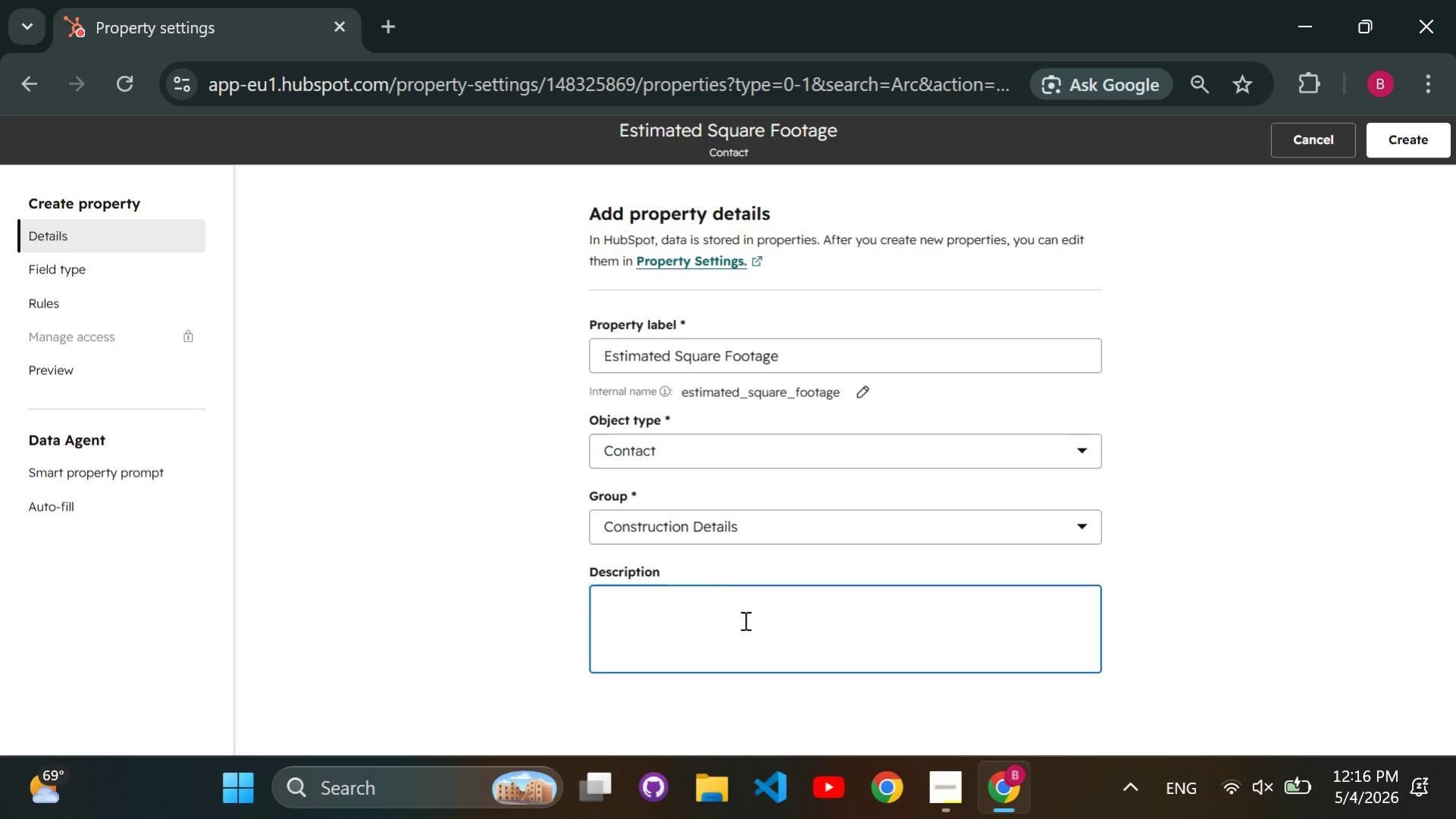 
type(Represents the estimated size of the project ib)
key(Backspace)
type(n square feet. Important for budgeting, design)
 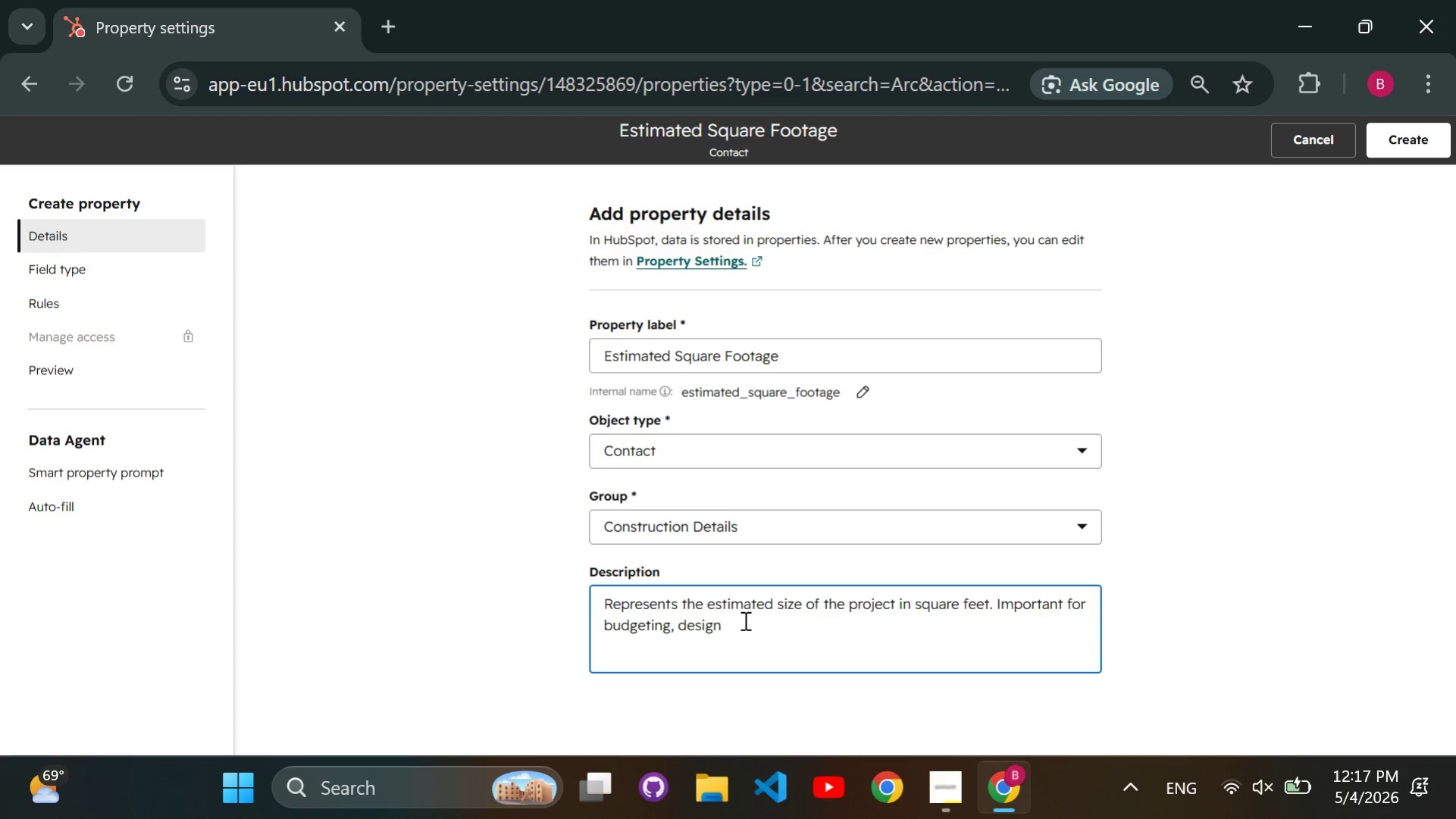 
type( planning, and cost estimation.)
 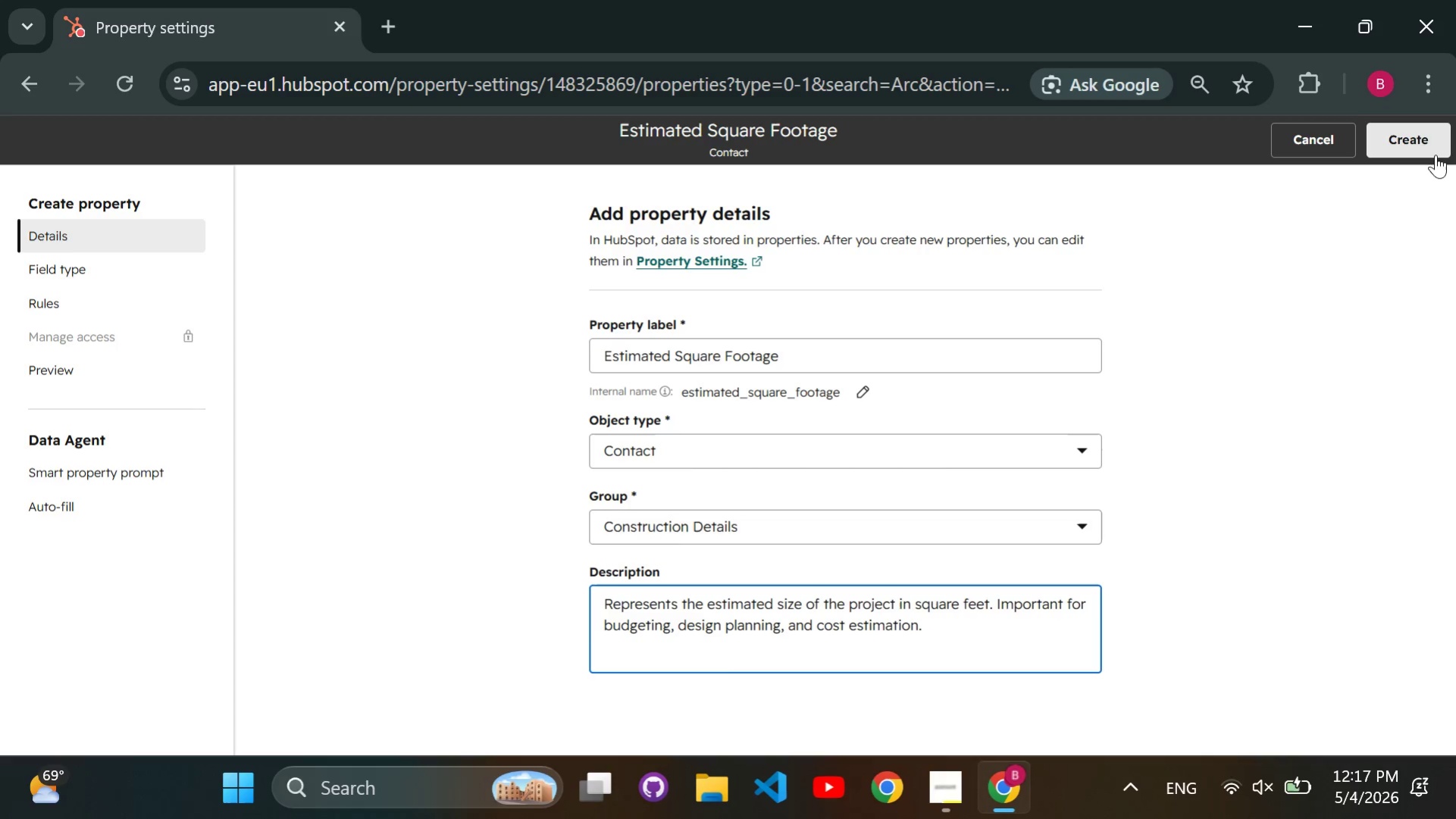 
left_click([1423, 135])
 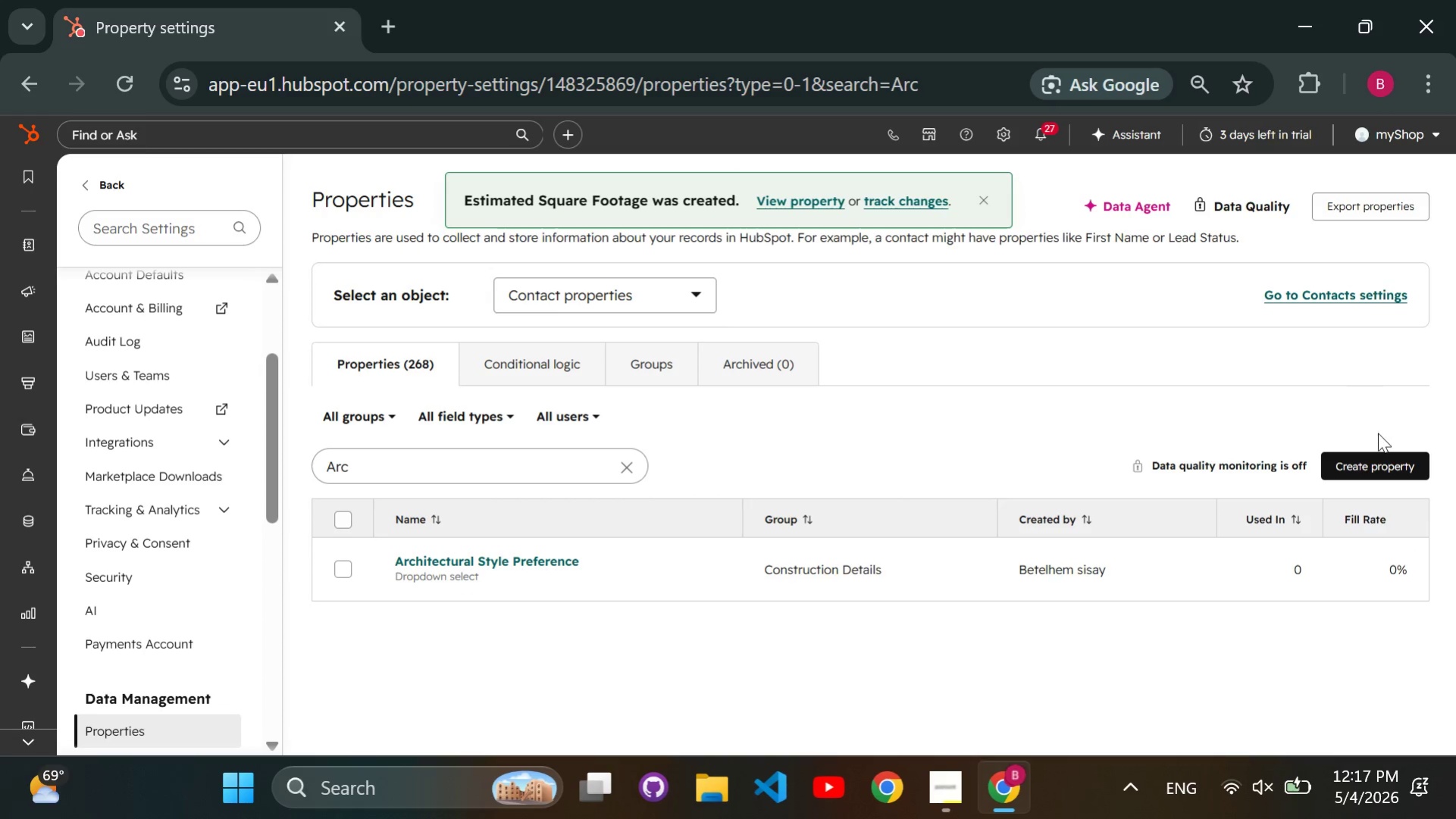 
left_click([1381, 464])
 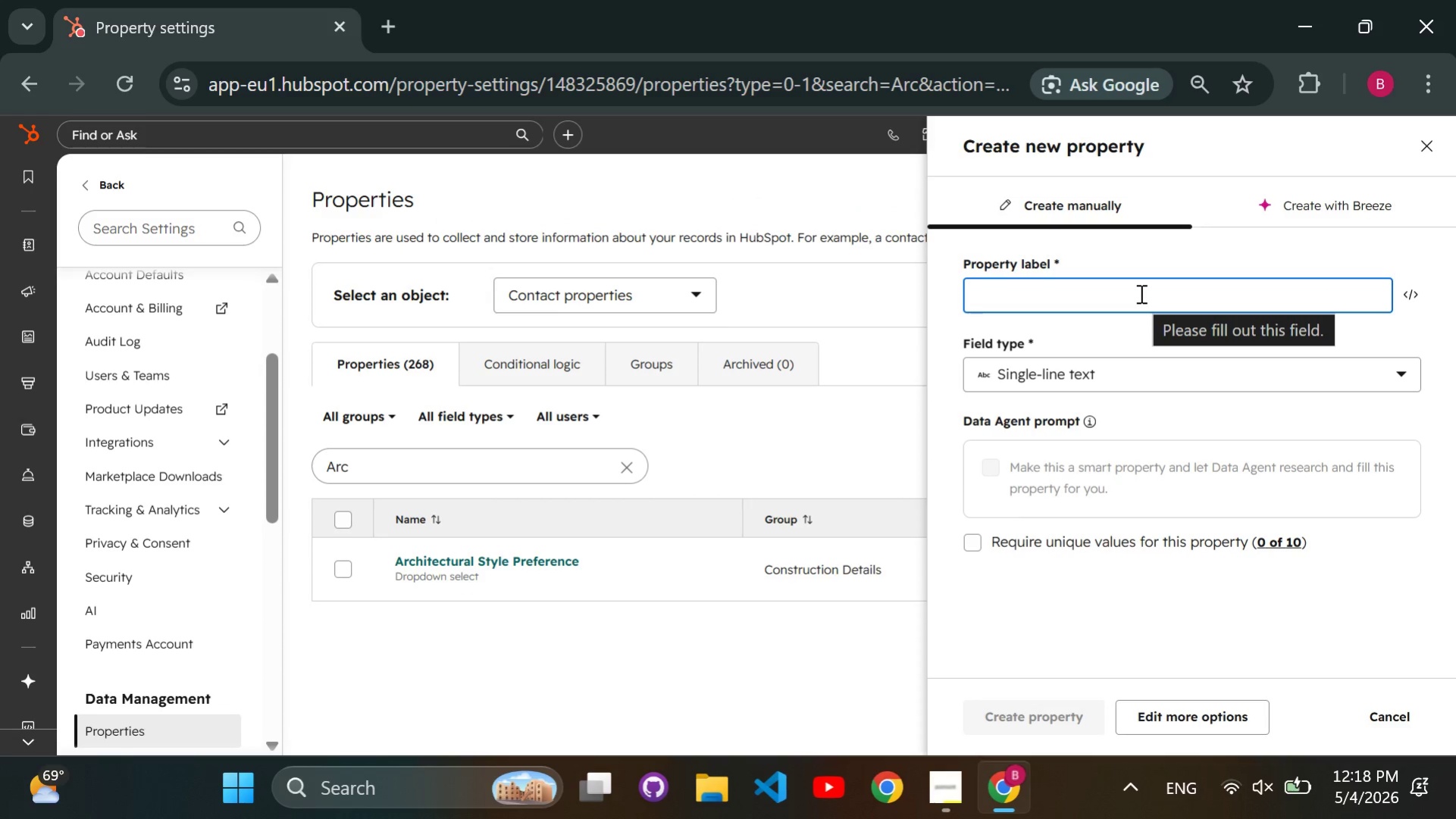 
wait(5.5)
 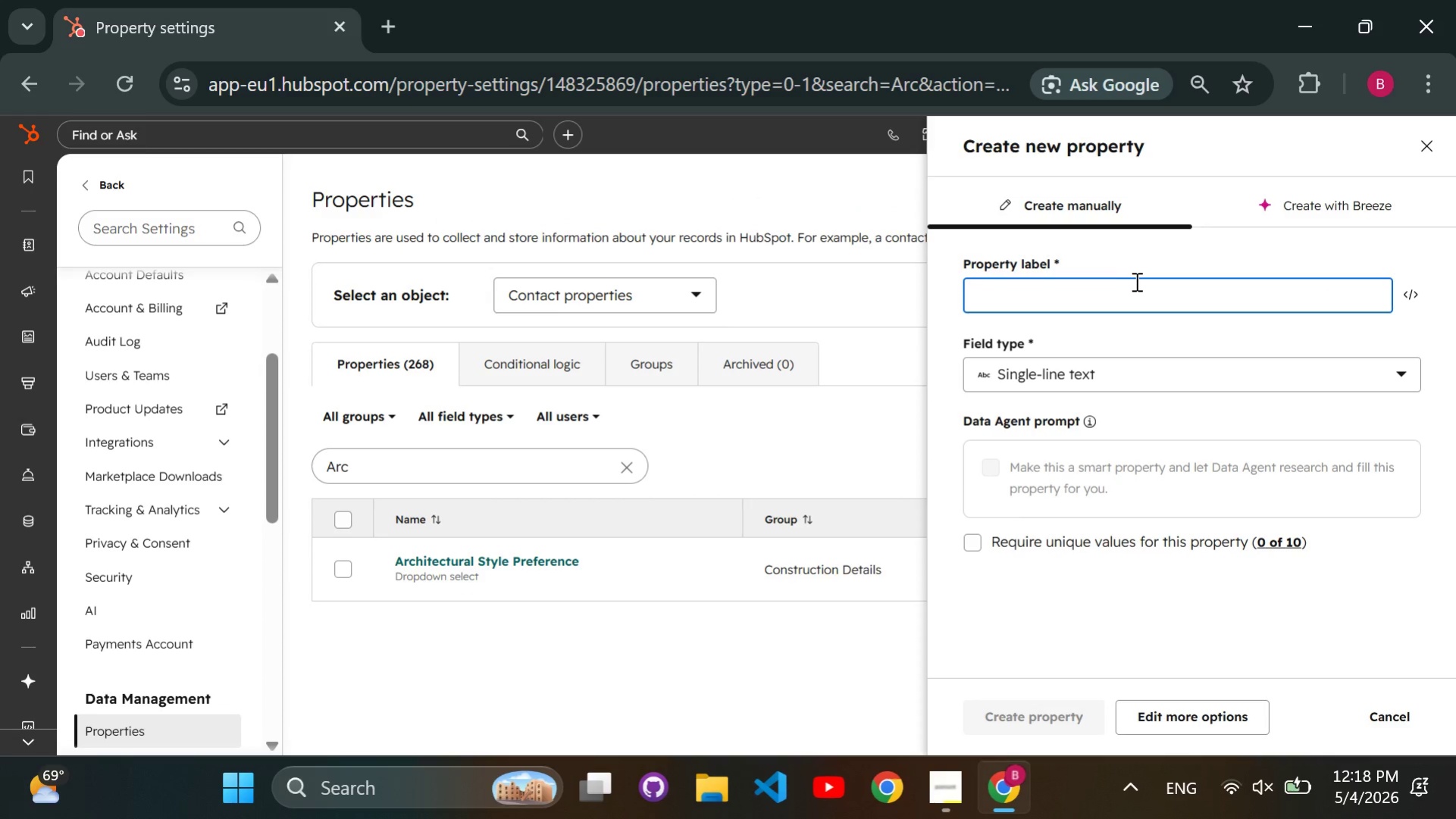 
type(Financing Method)
 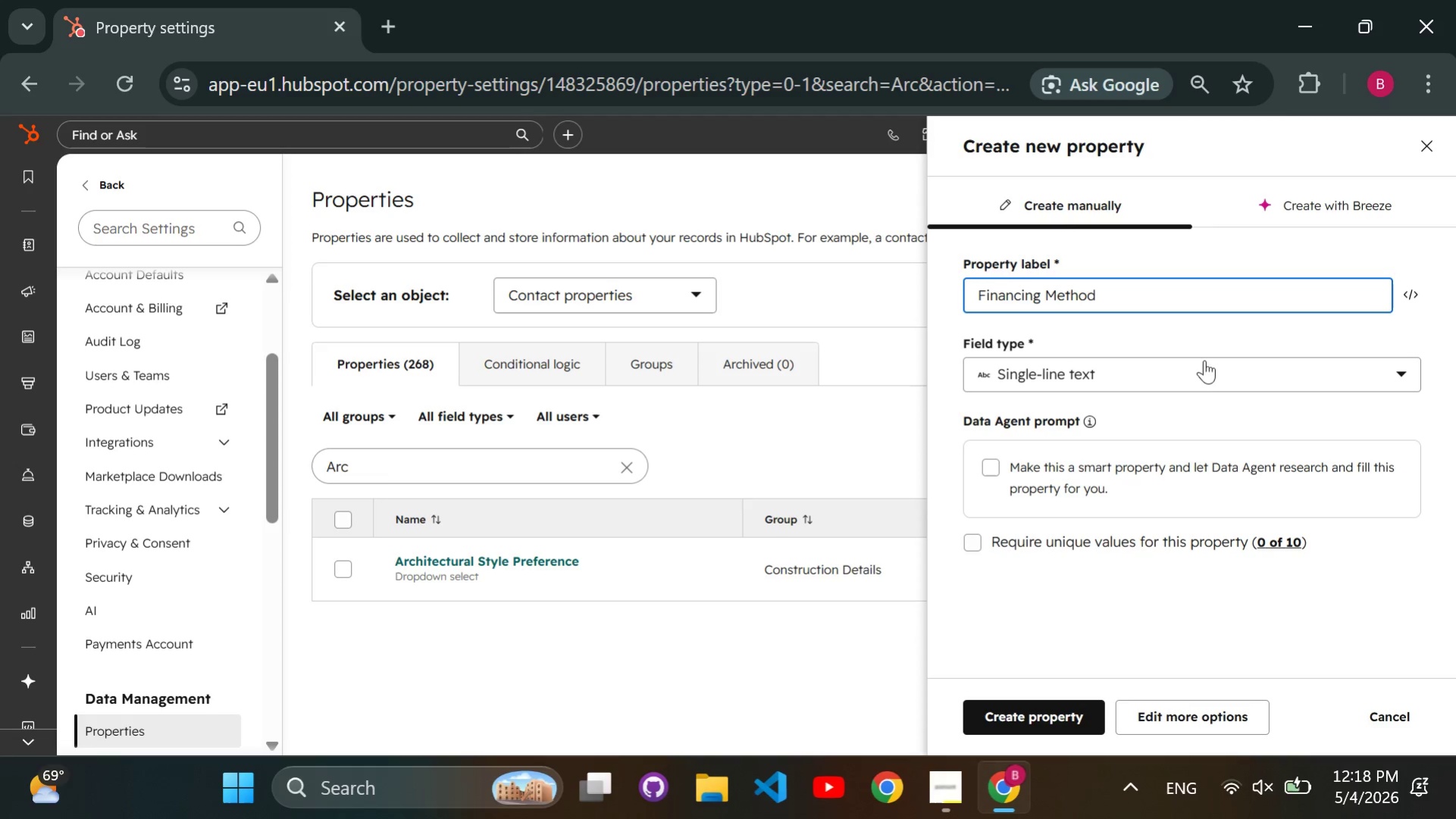 
left_click([1205, 368])
 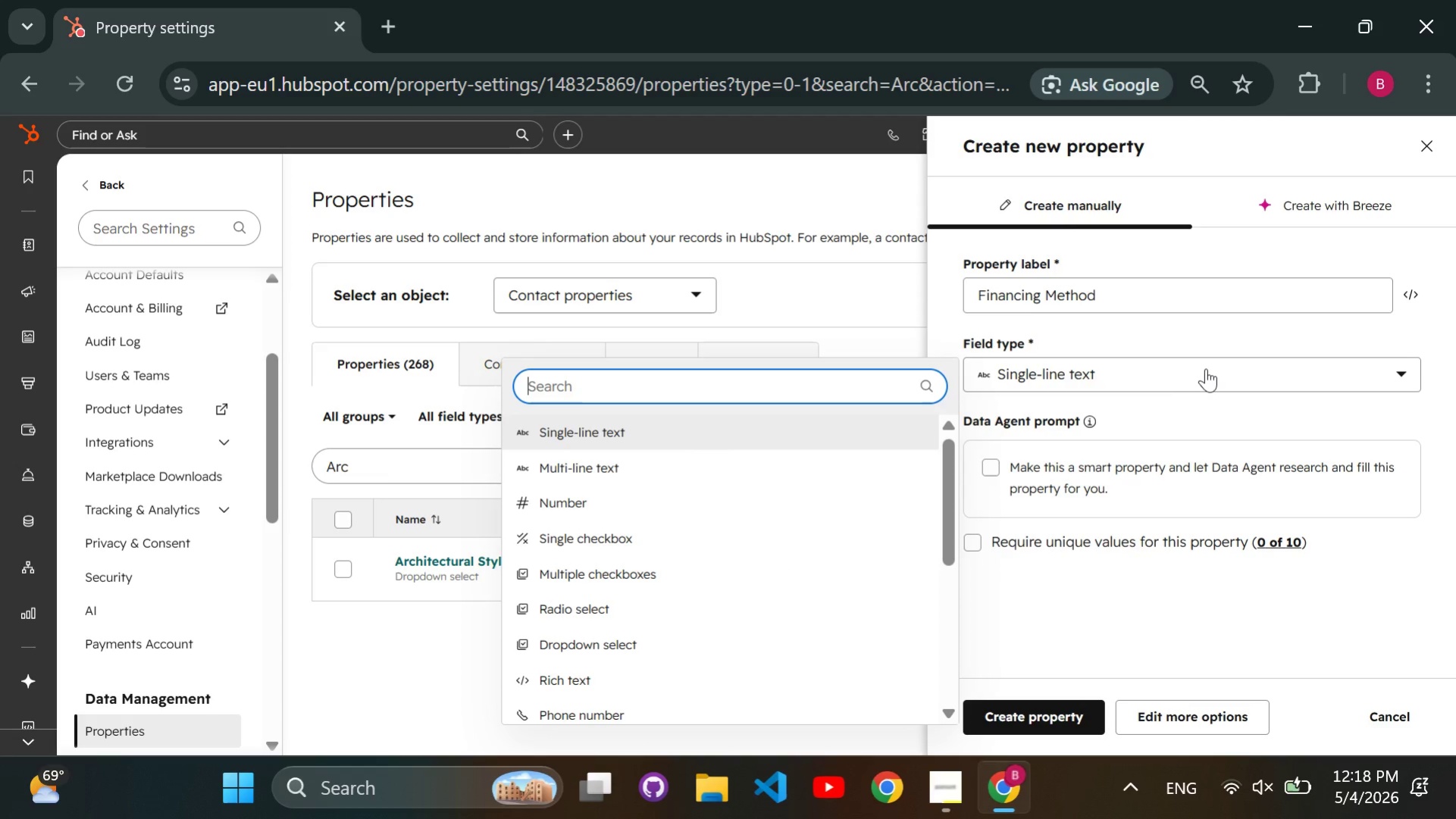 
type(dropdown)
 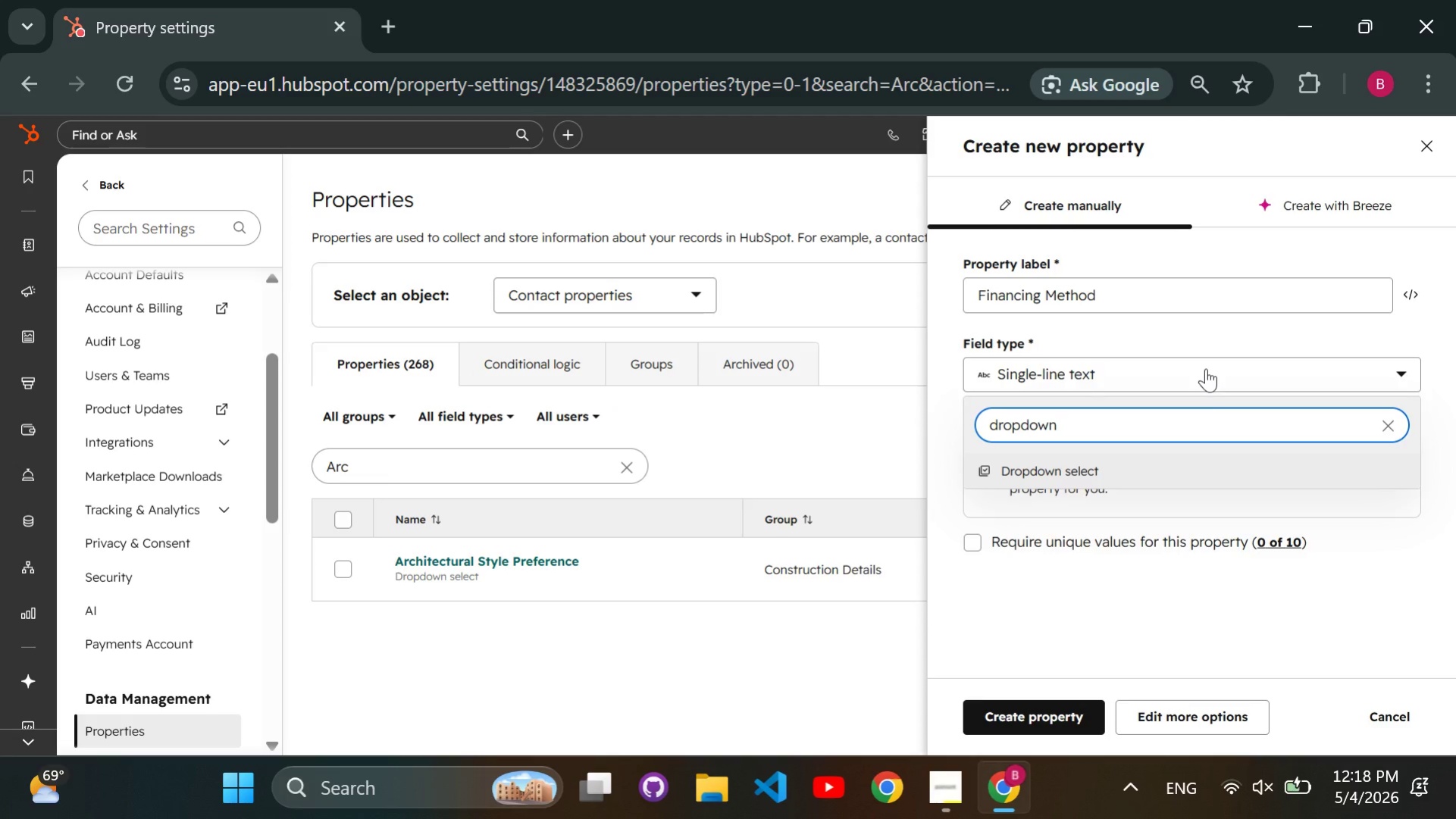 
key(Enter)
 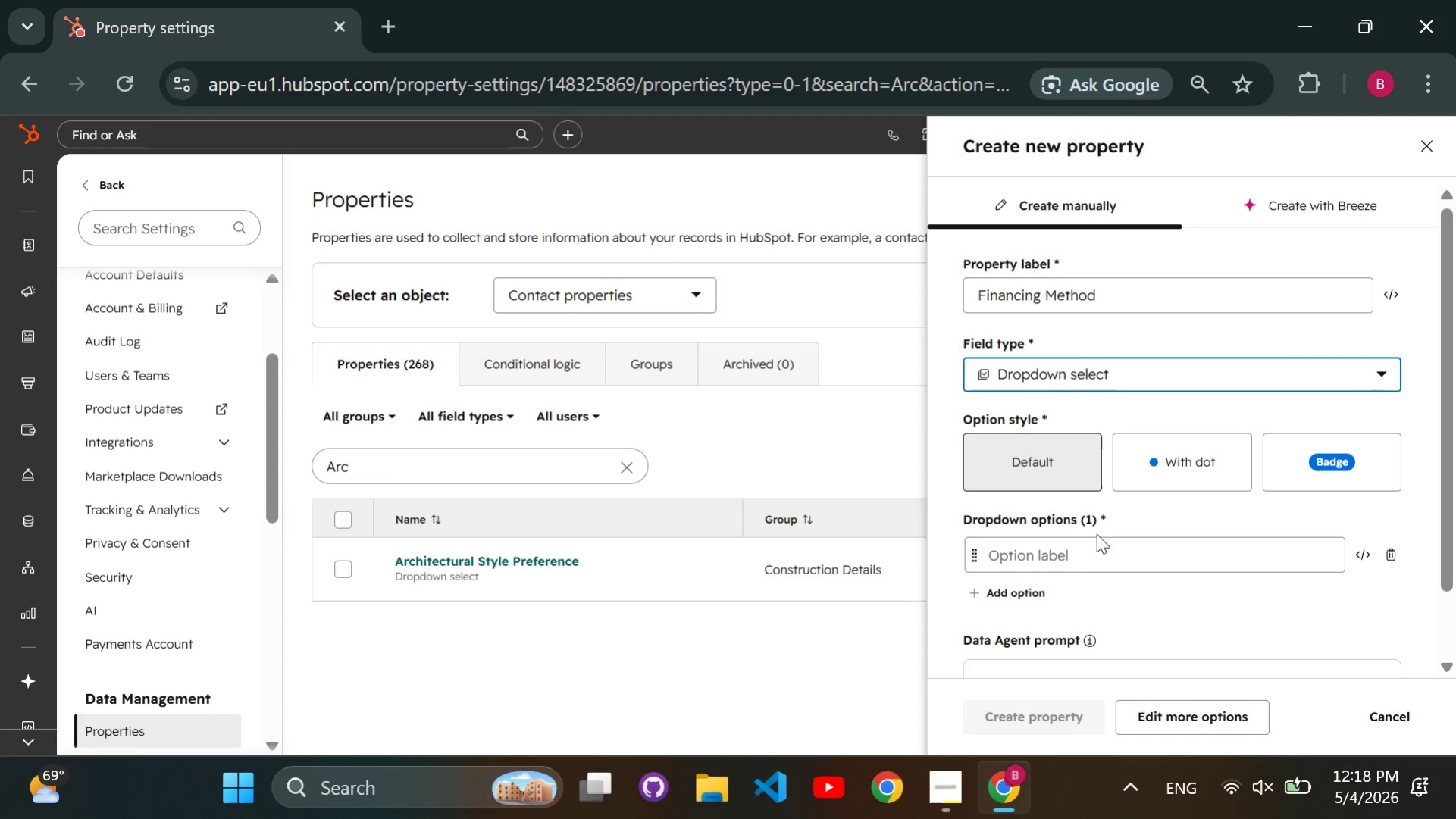 
left_click([1084, 561])
 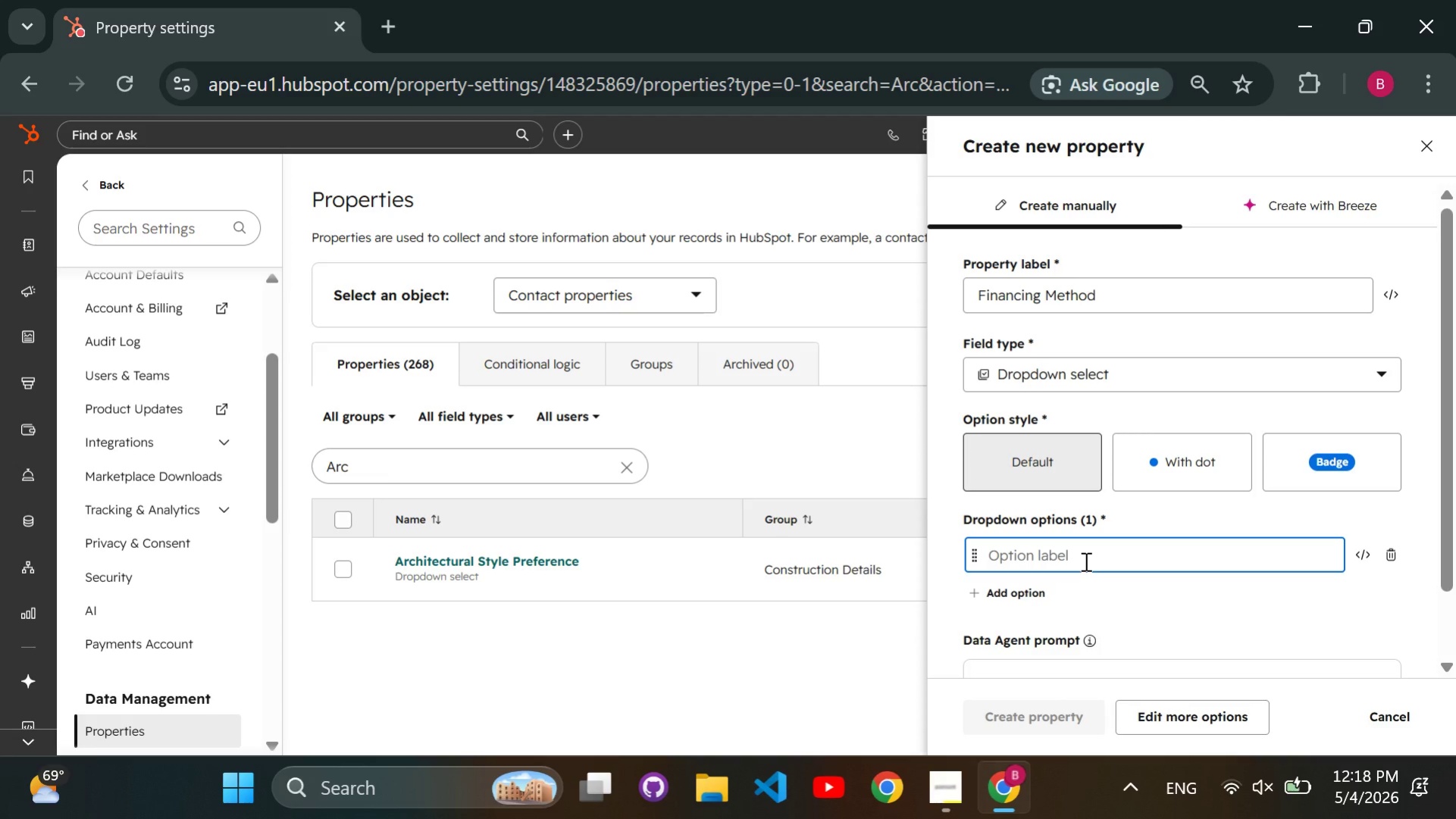 
type(Cash)
 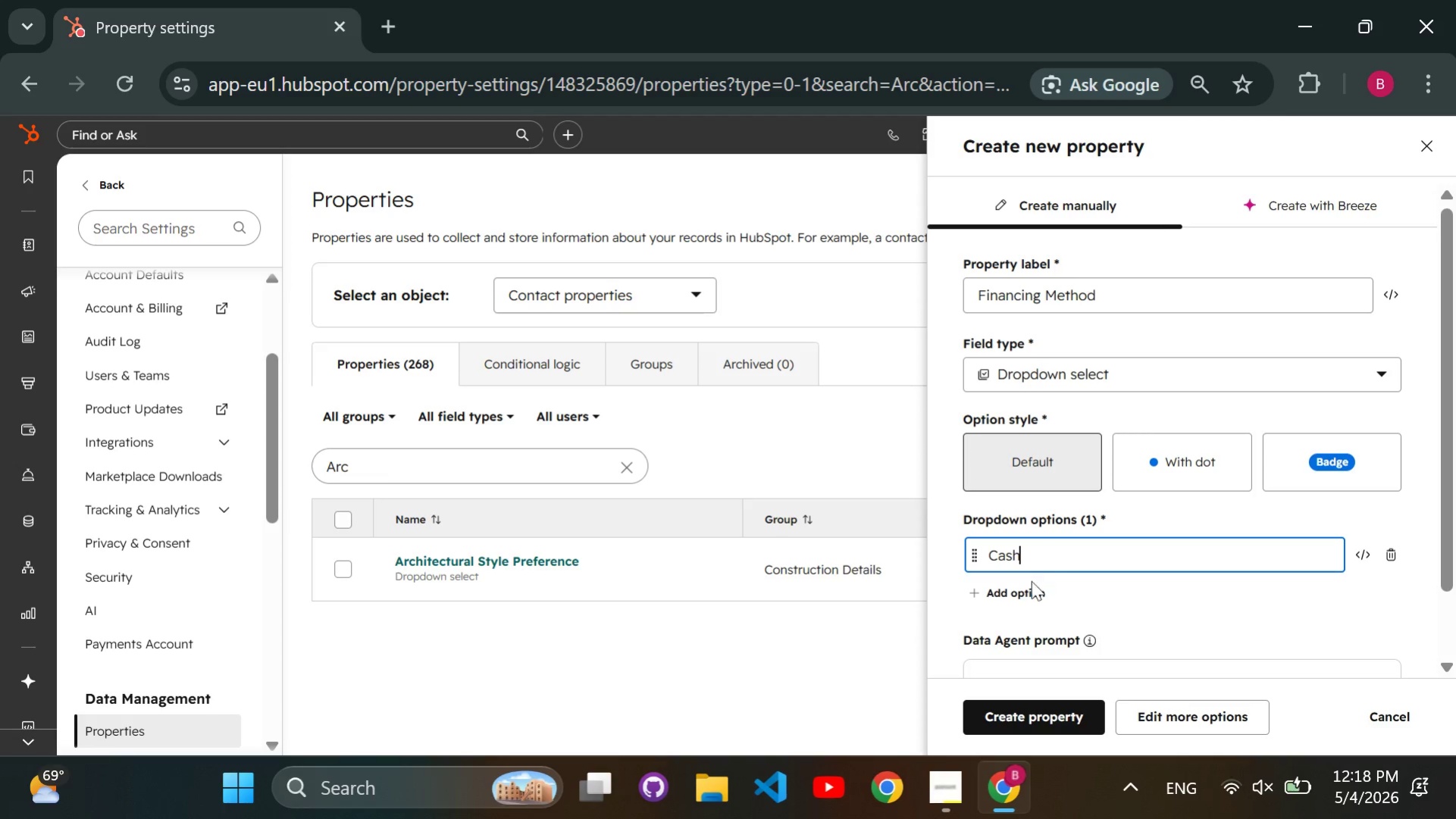 
left_click([1028, 584])
 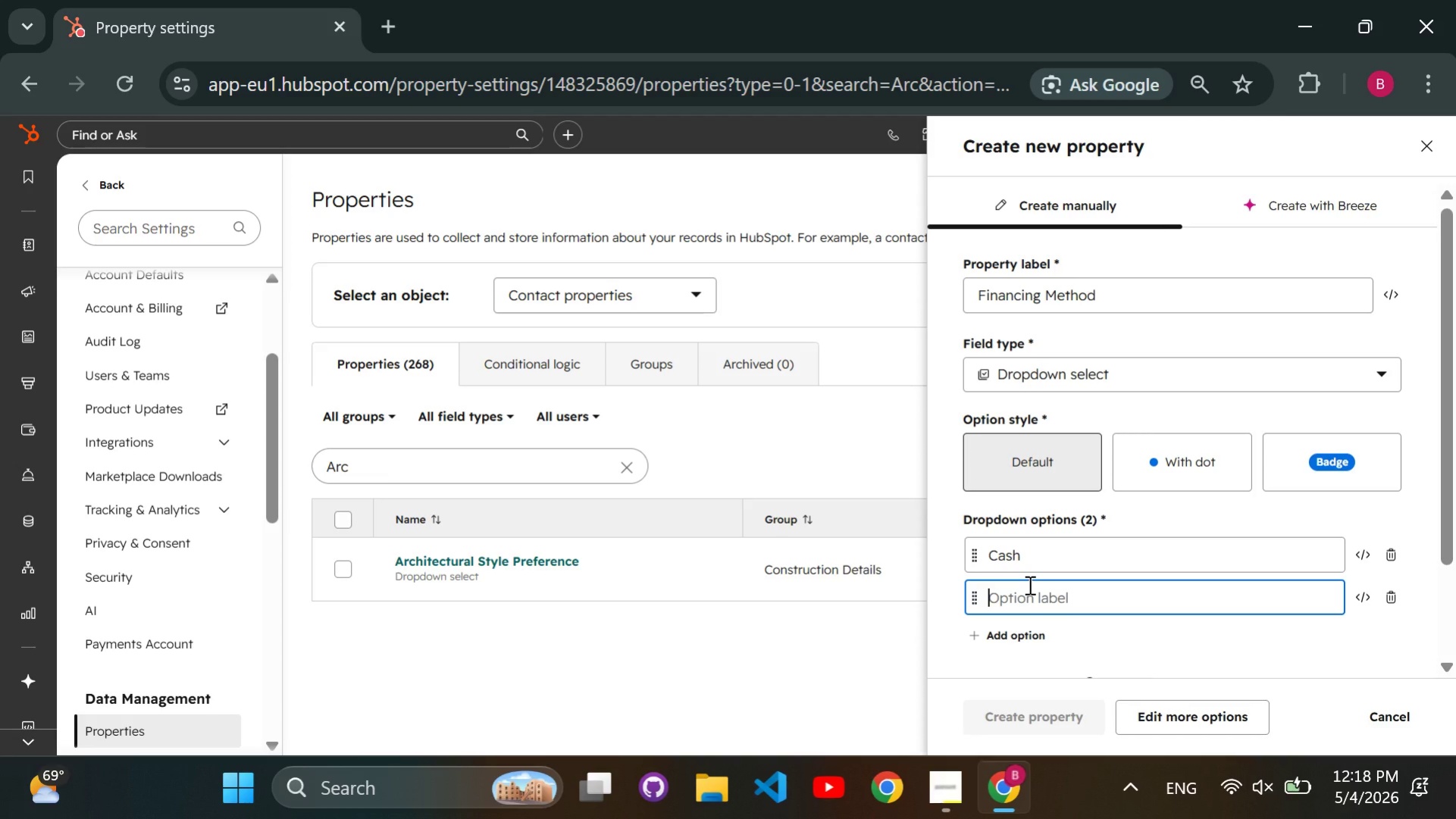 
type(Construction Loan)
 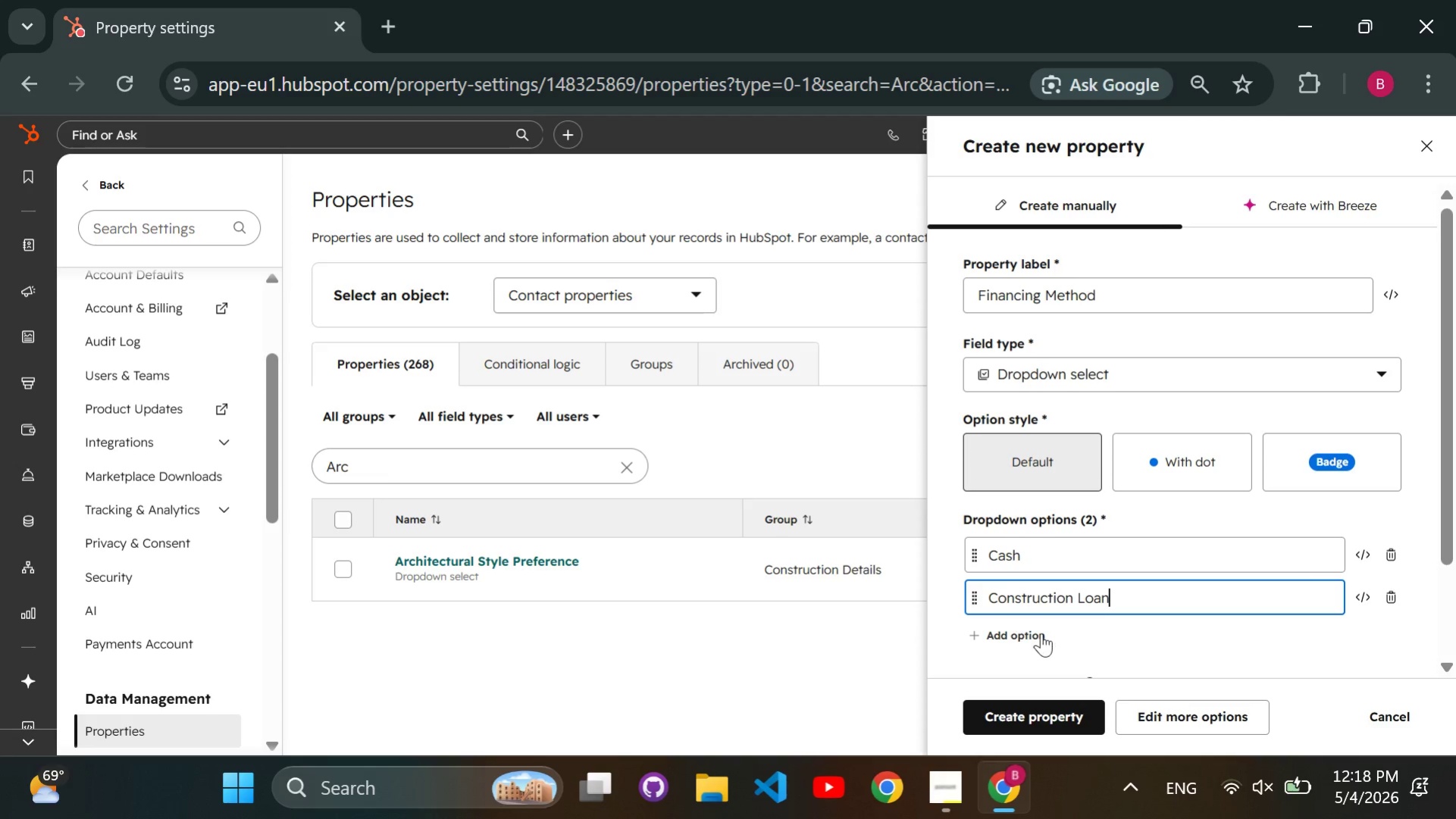 
double_click([1041, 633])
 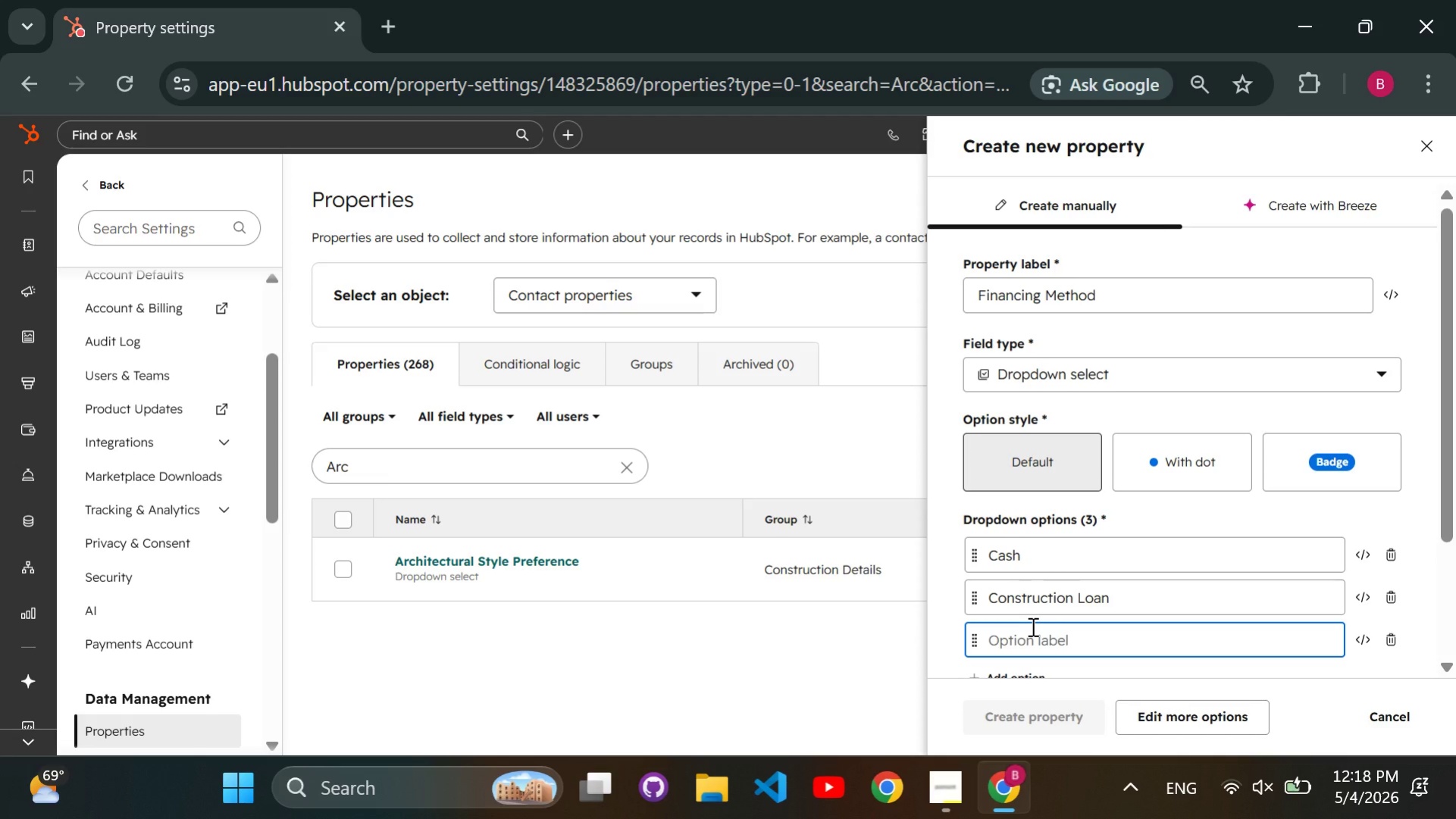 
type(Undecided)
 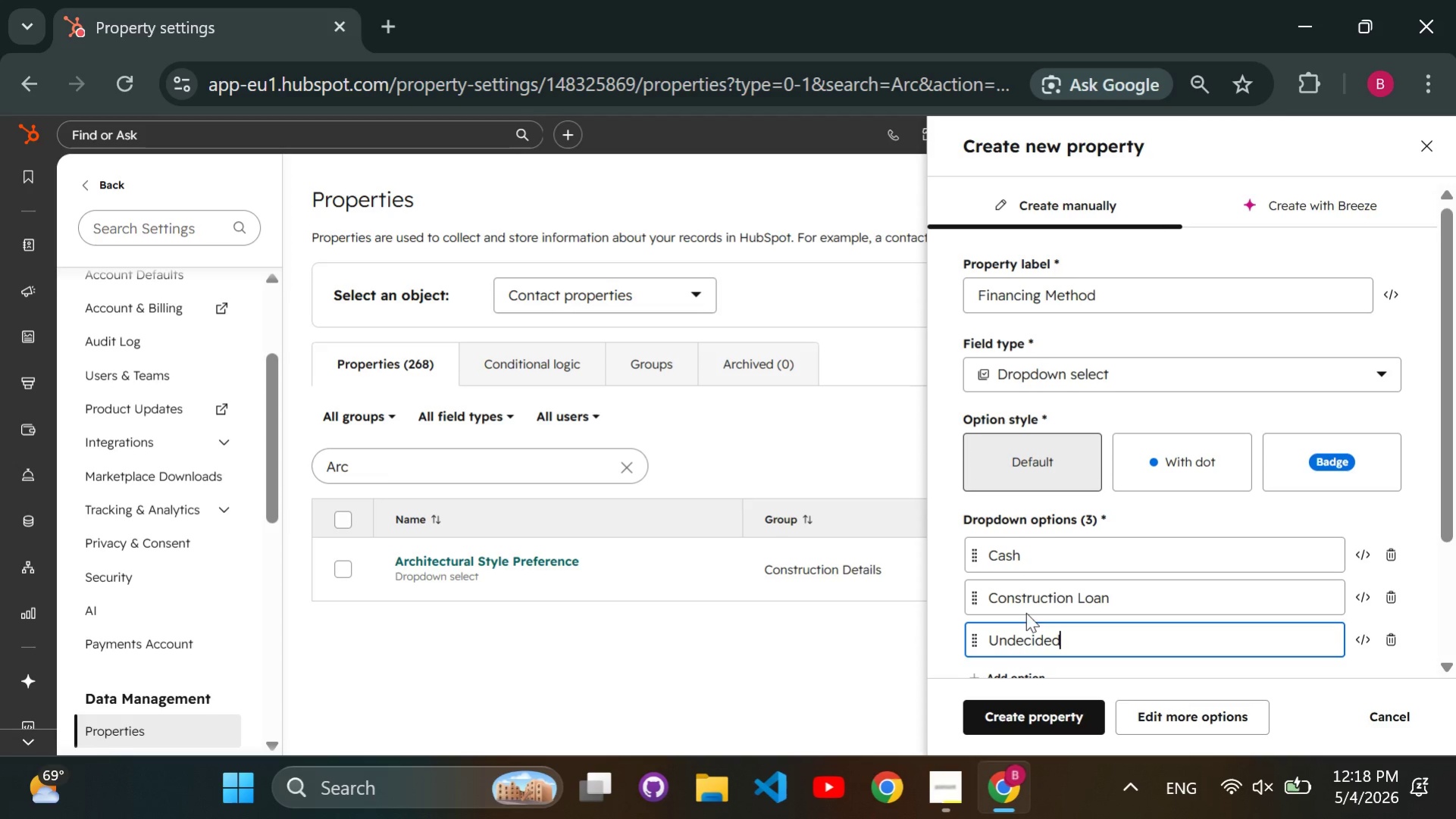 
scroll: coordinate [1024, 602], scroll_direction: down, amount: 1.0
 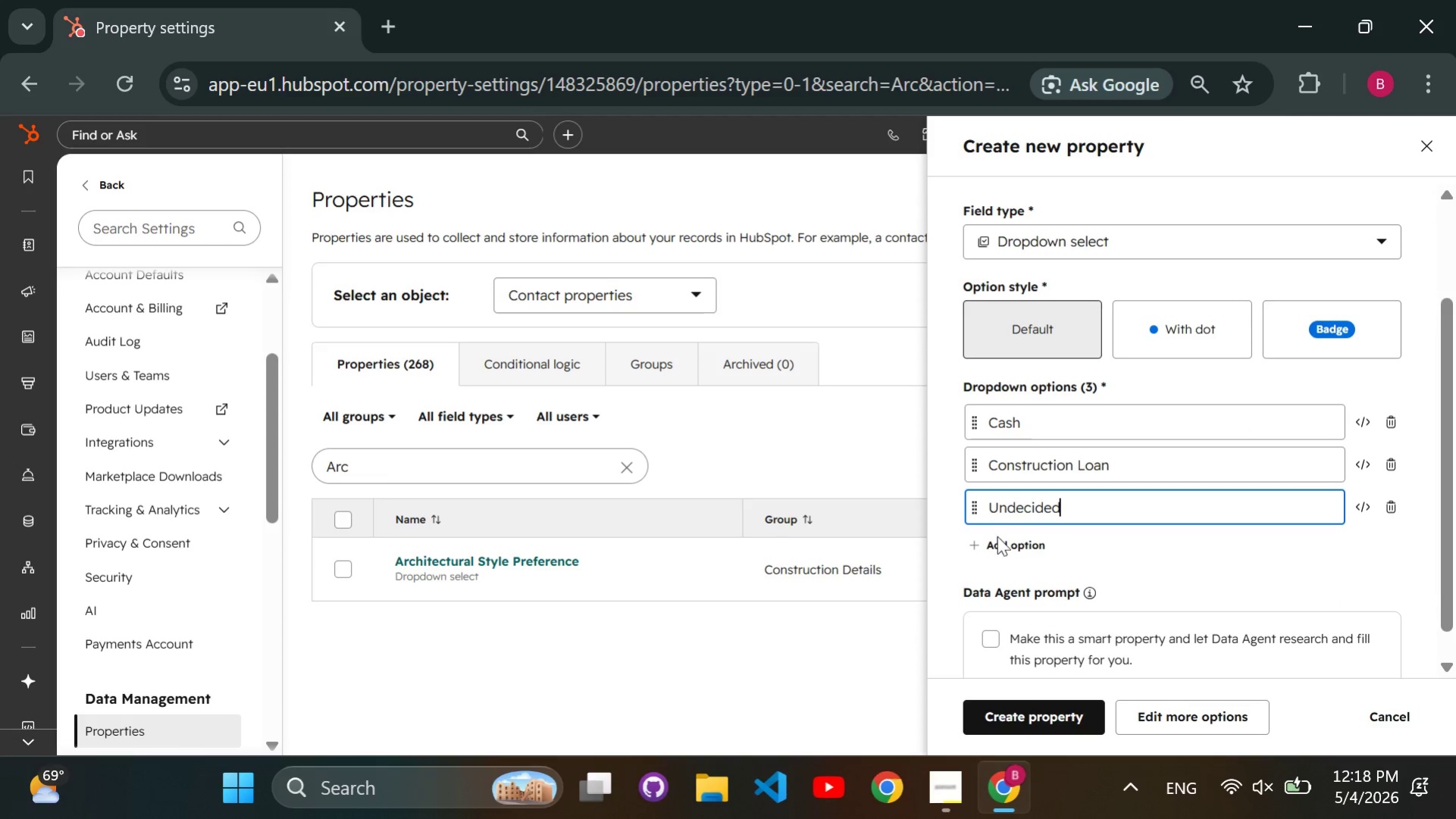 
left_click([997, 538])
 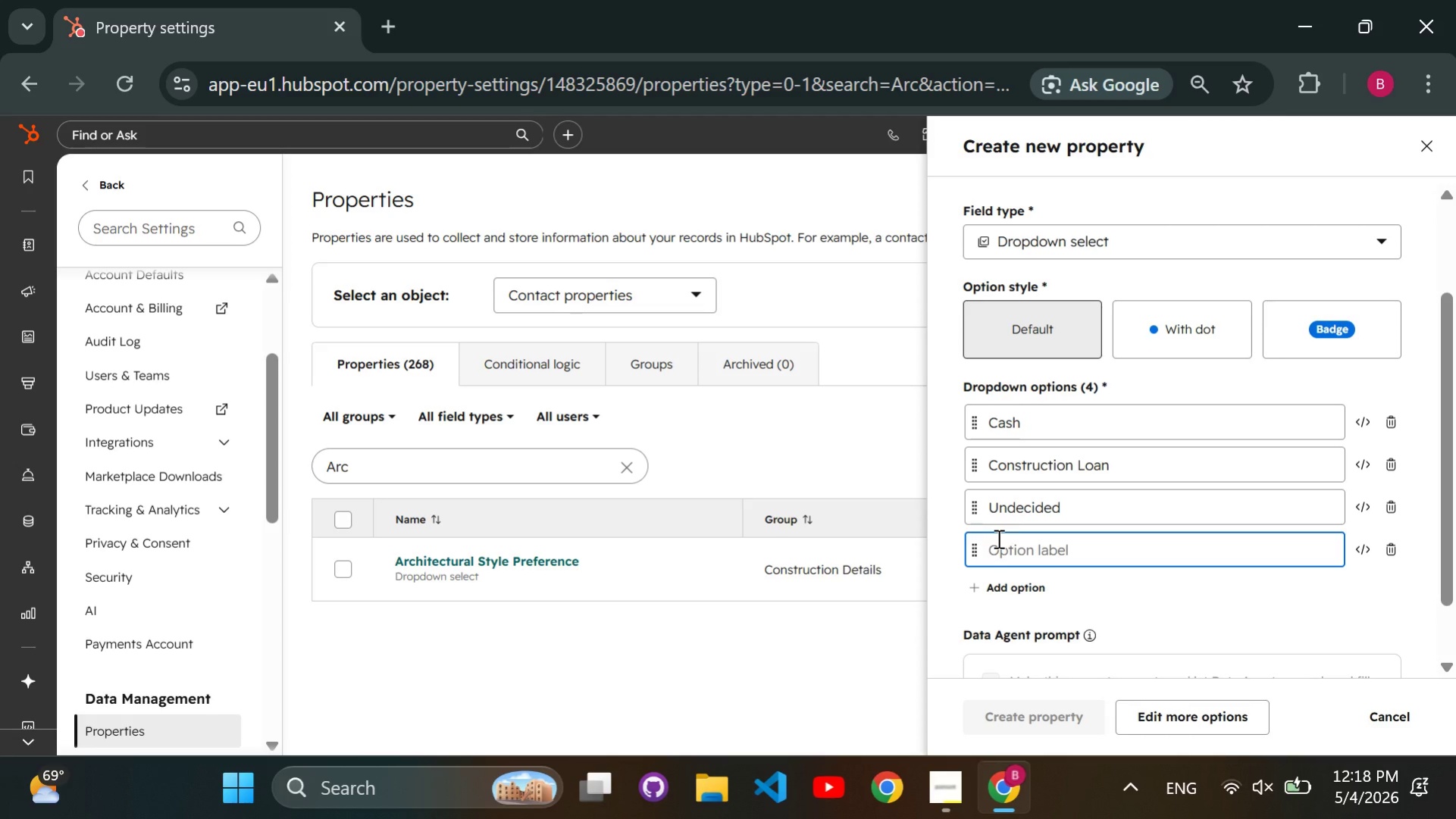 
wait(5.41)
 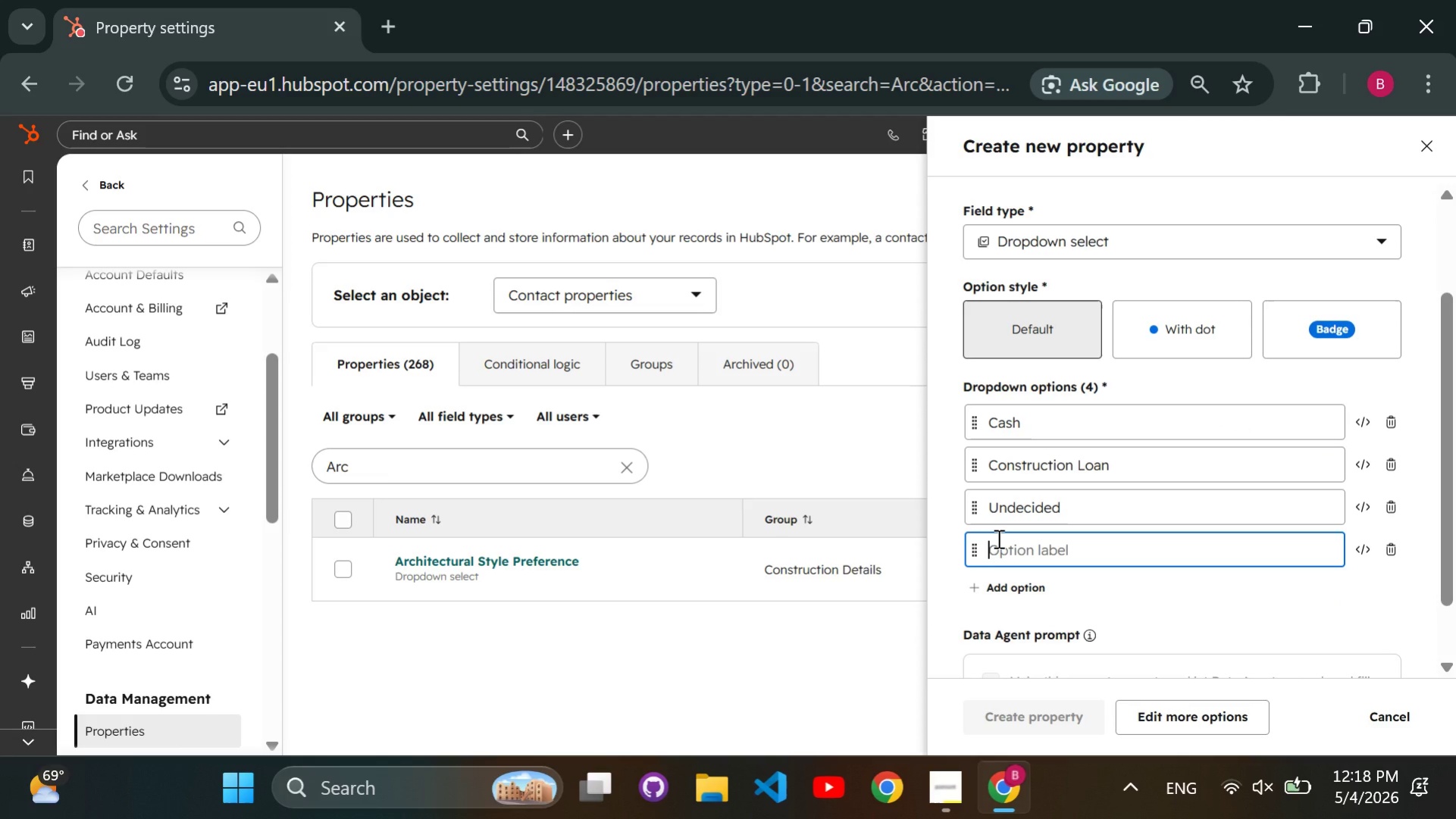 
left_click([1383, 553])
 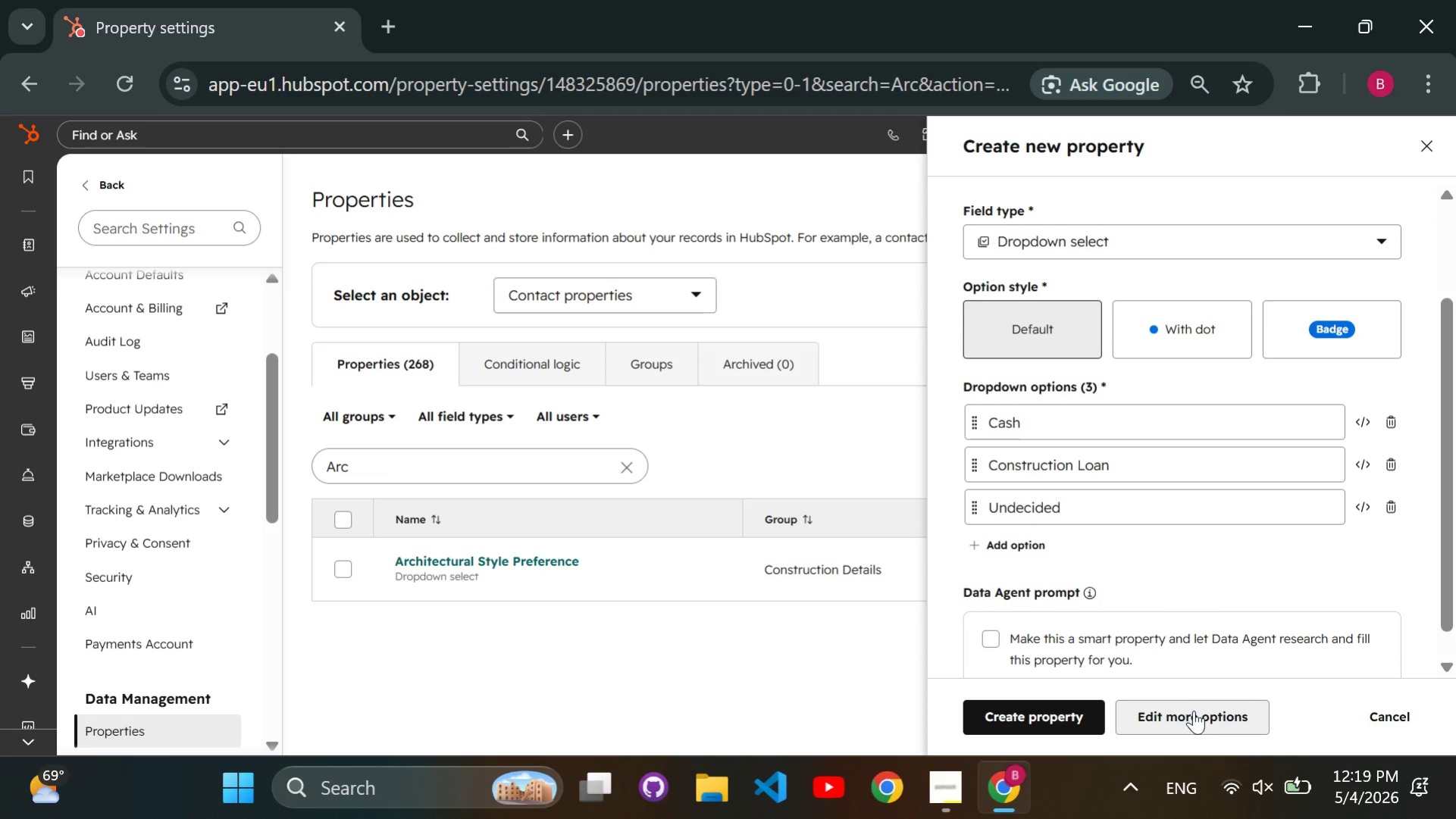 
double_click([1192, 717])
 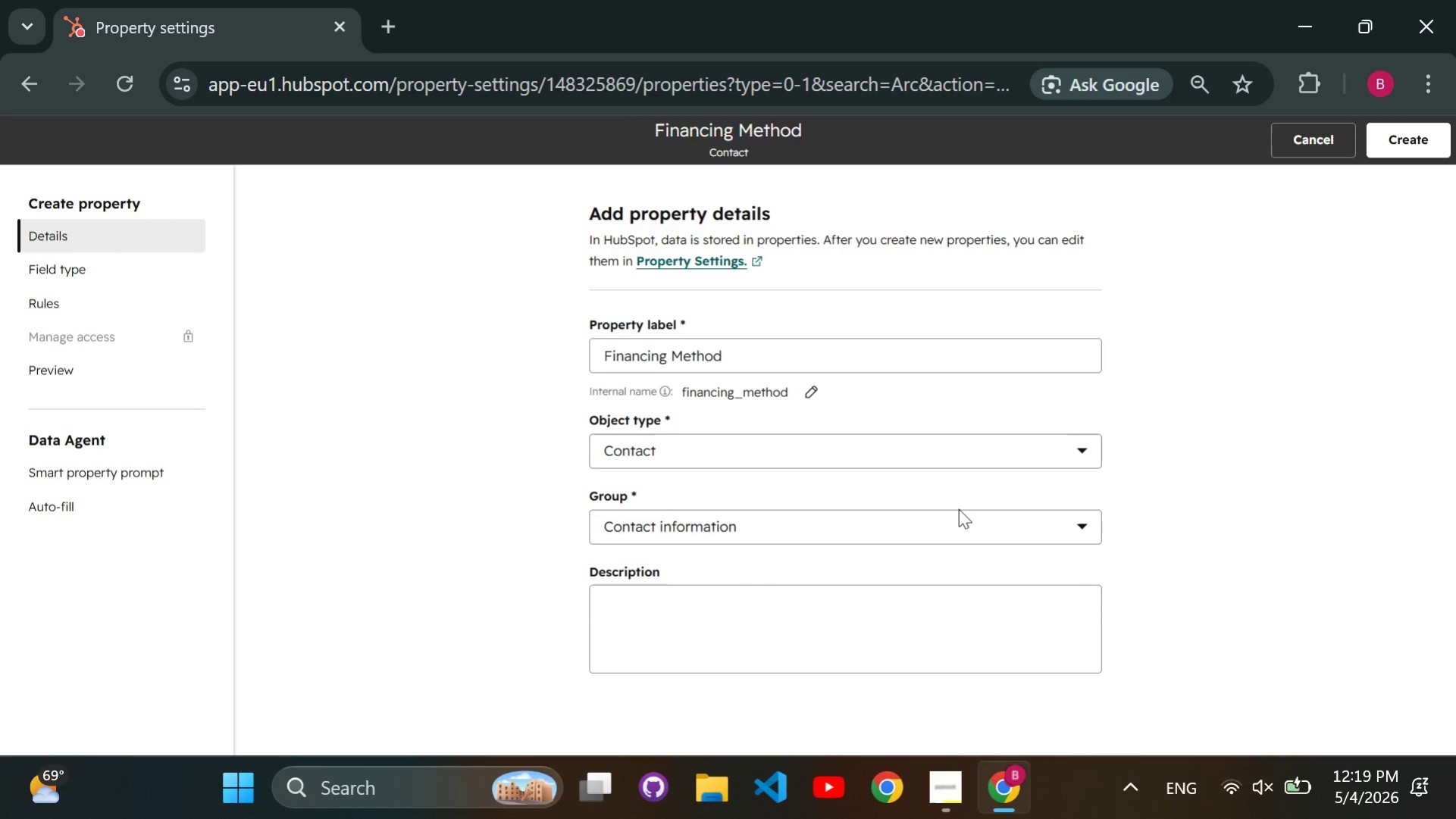 
left_click([956, 524])
 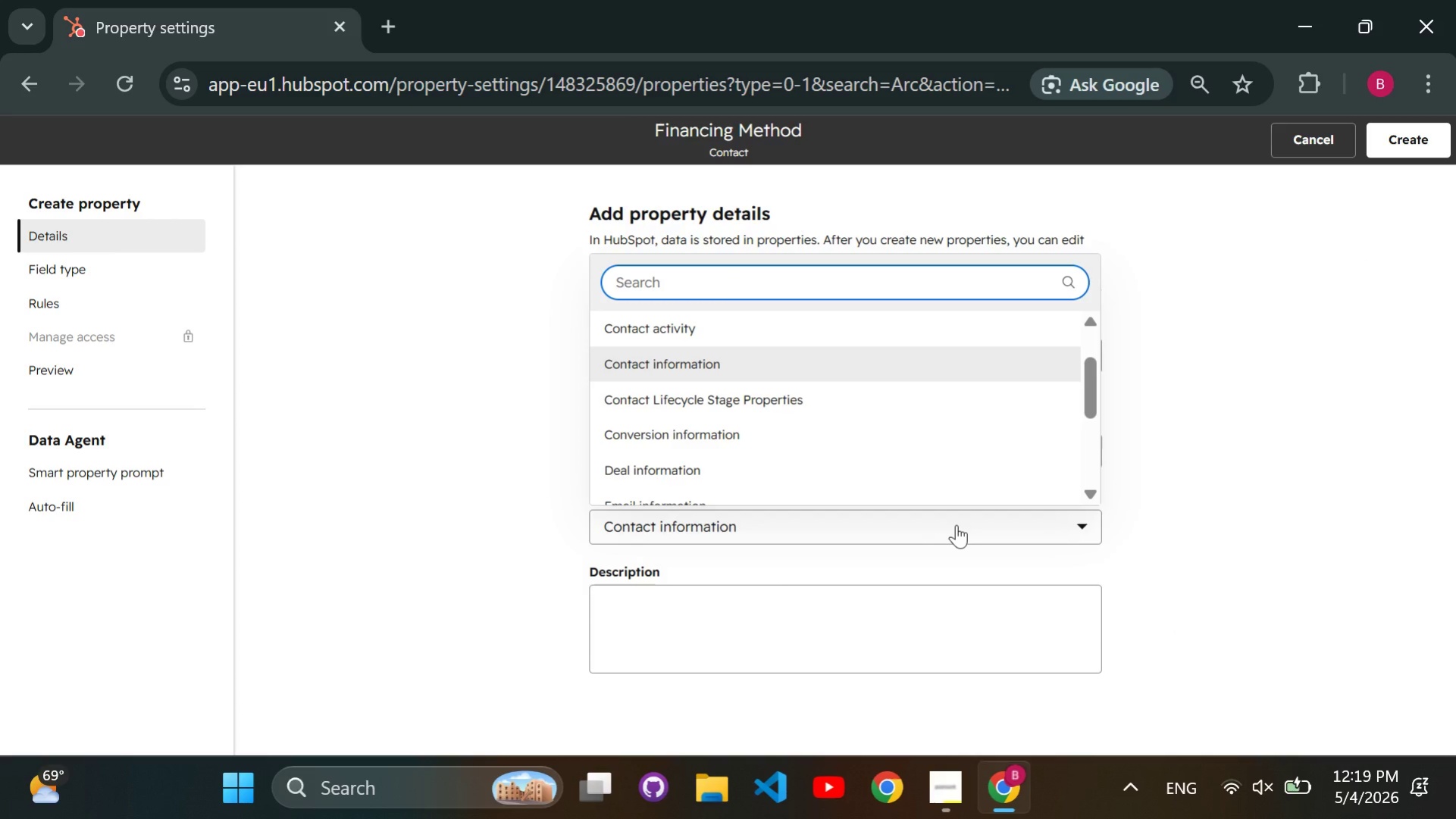 
type(construction details)
 